 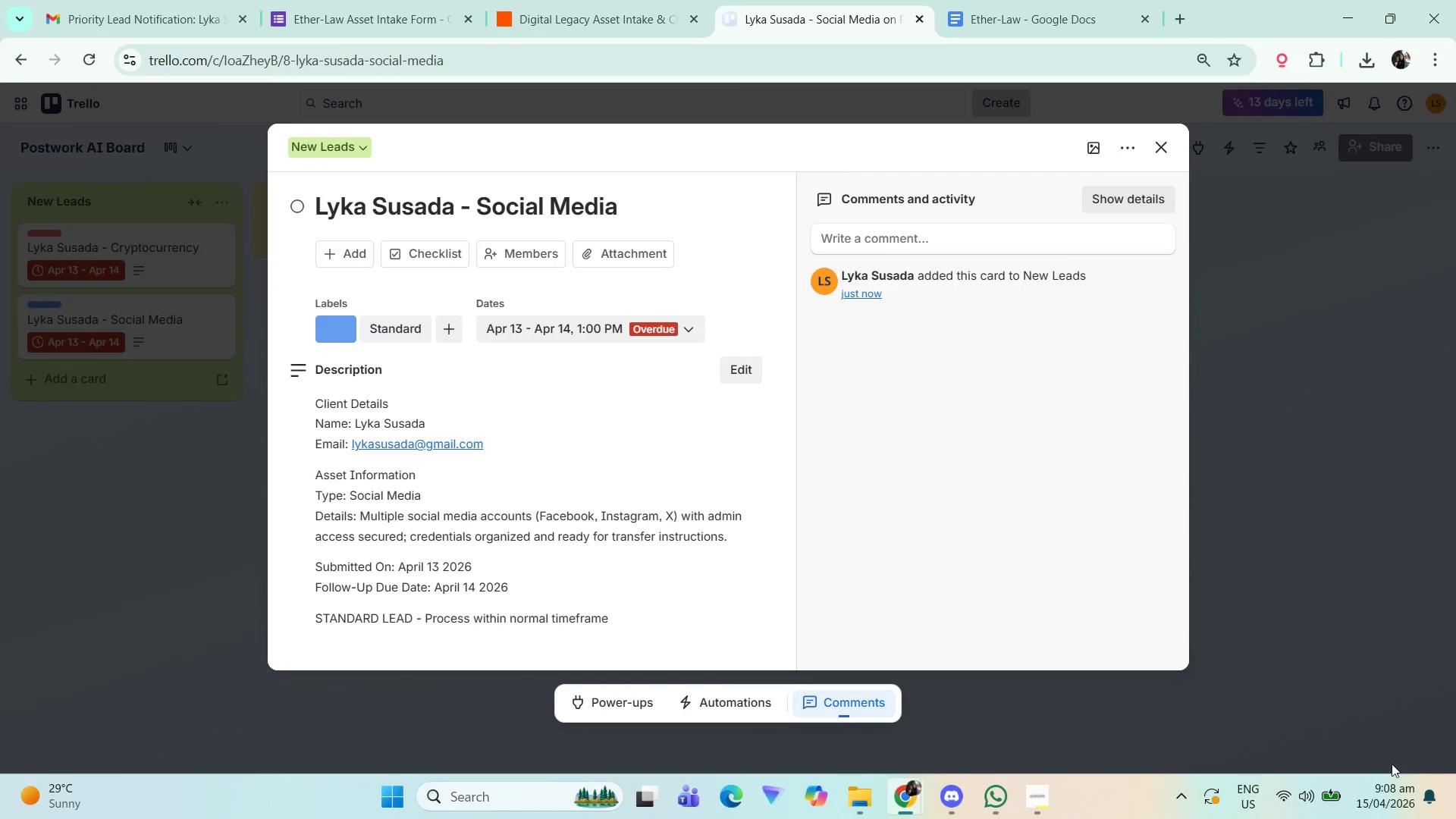 
left_click([980, 0])
 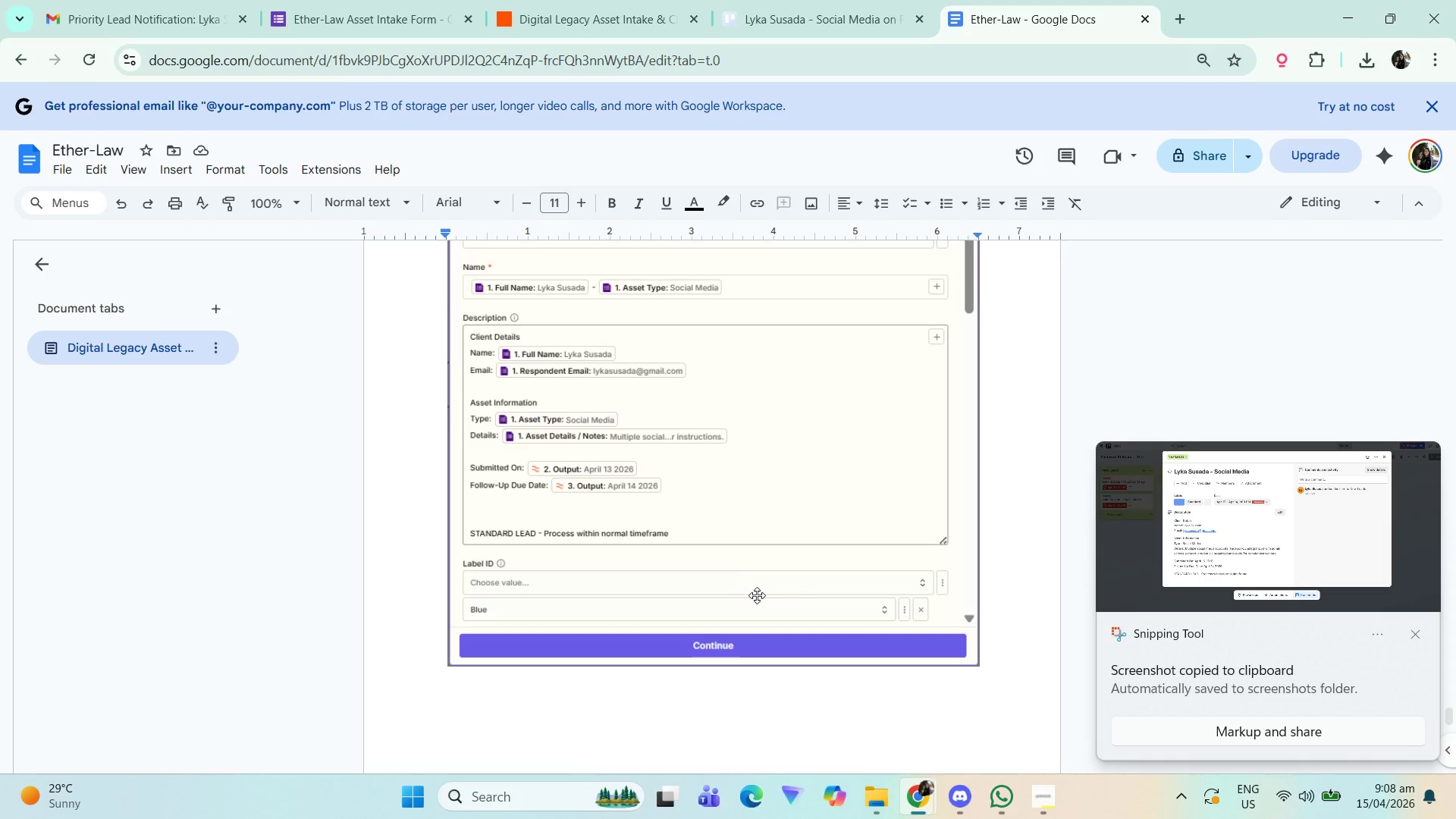 
scroll: coordinate [867, 486], scroll_direction: down, amount: 13.0
 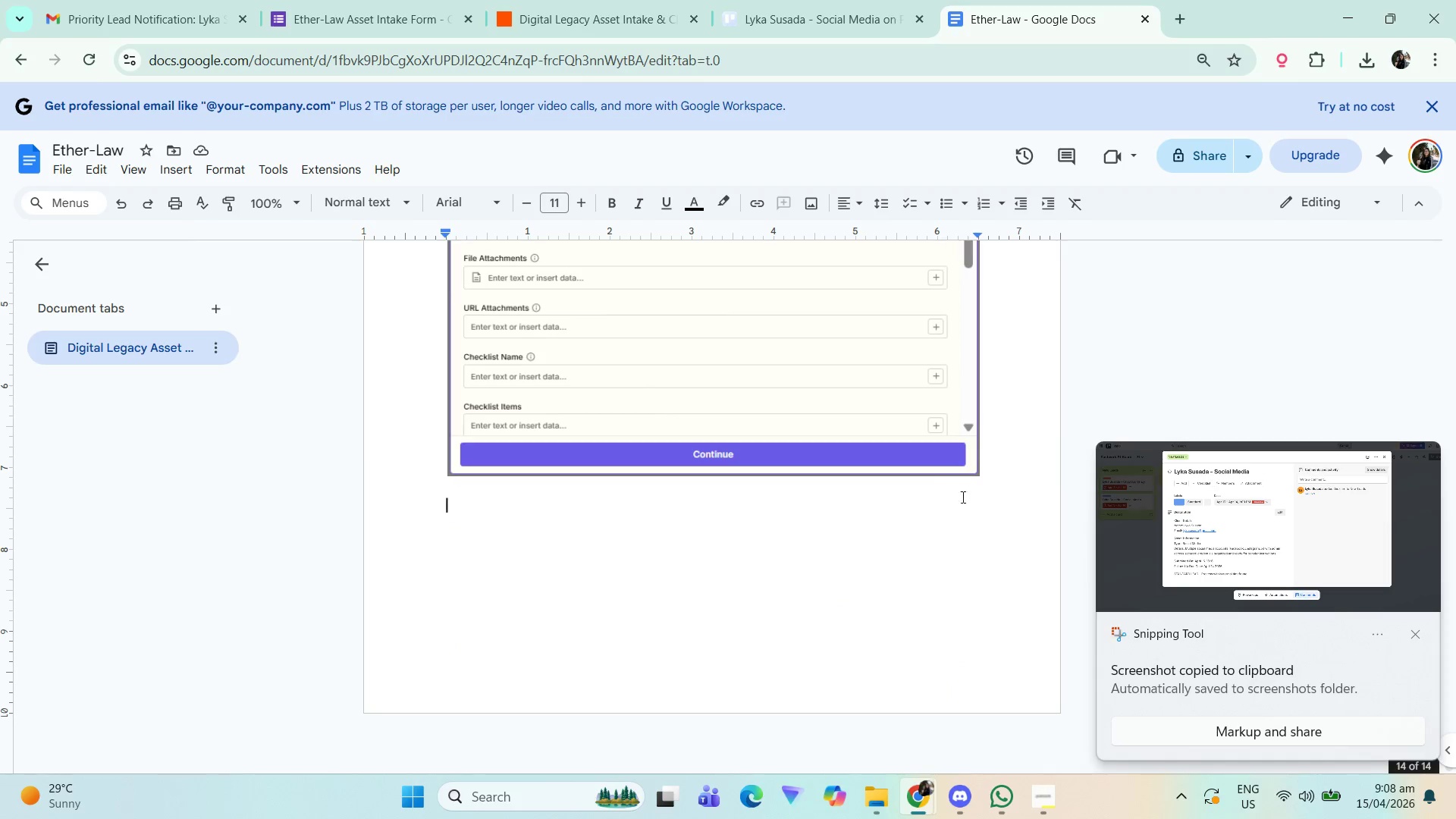 
left_click([980, 494])
 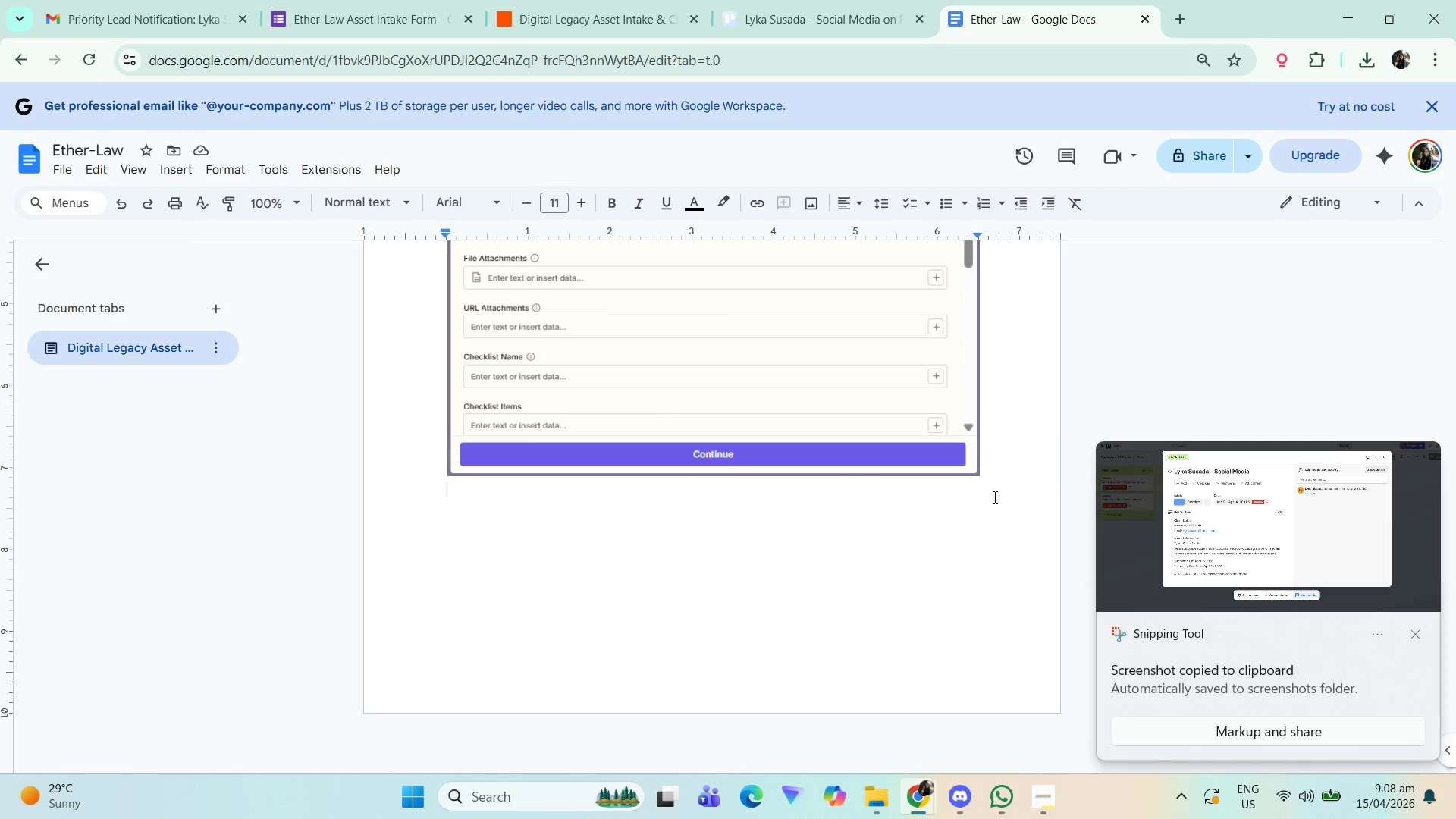 
key(Enter)
 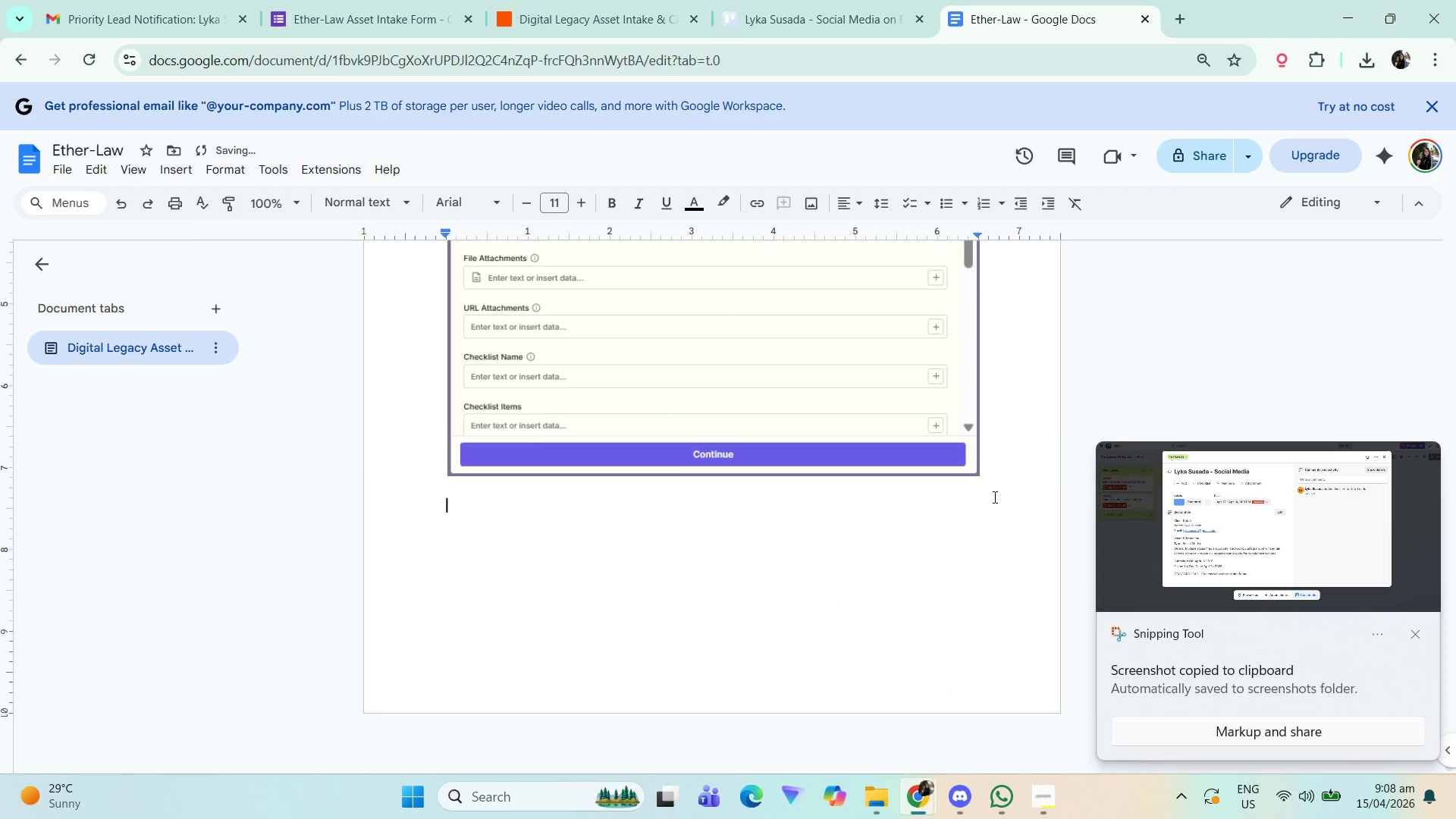 
key(Enter)
 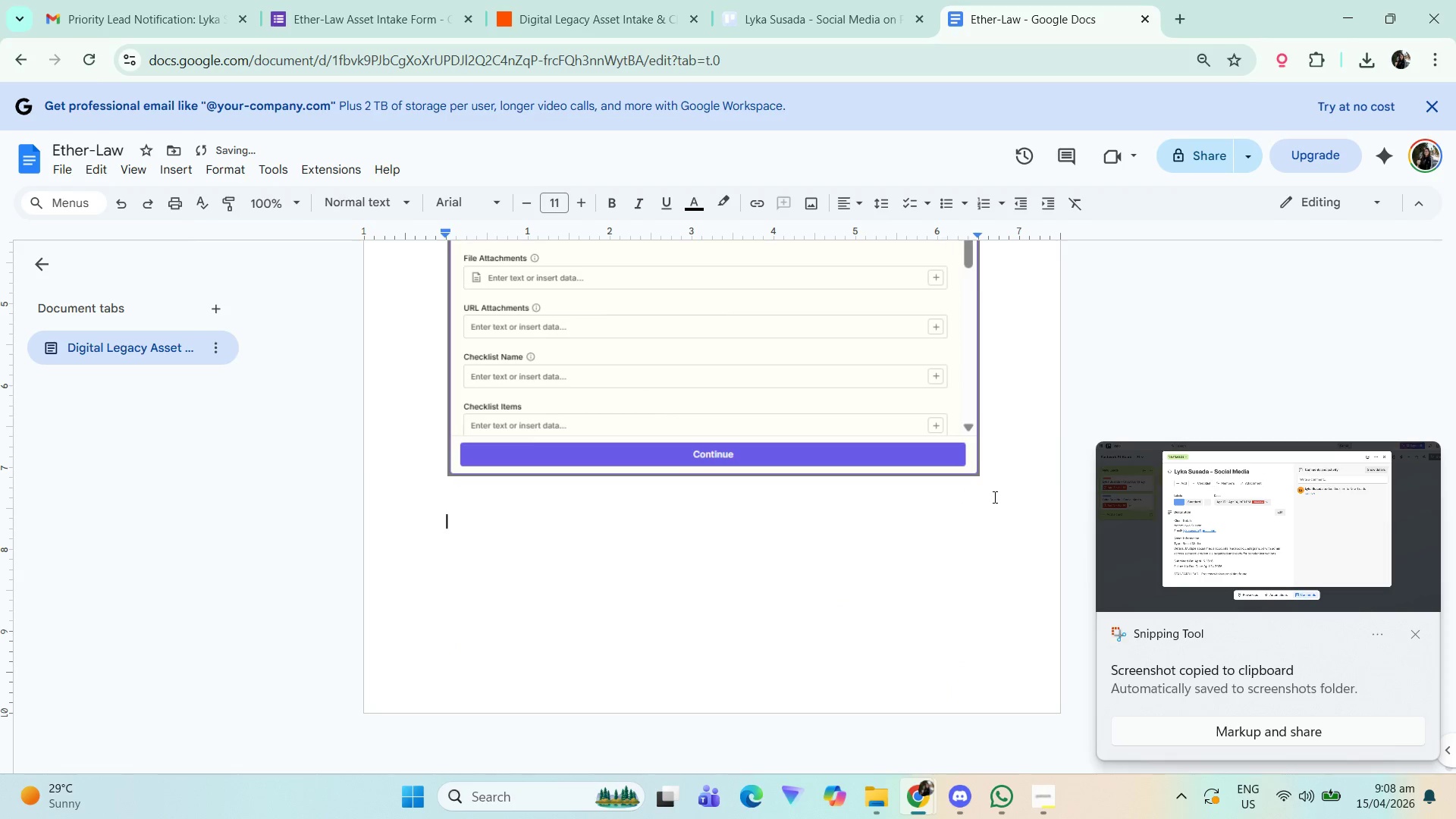 
key(Control+ControlLeft)
 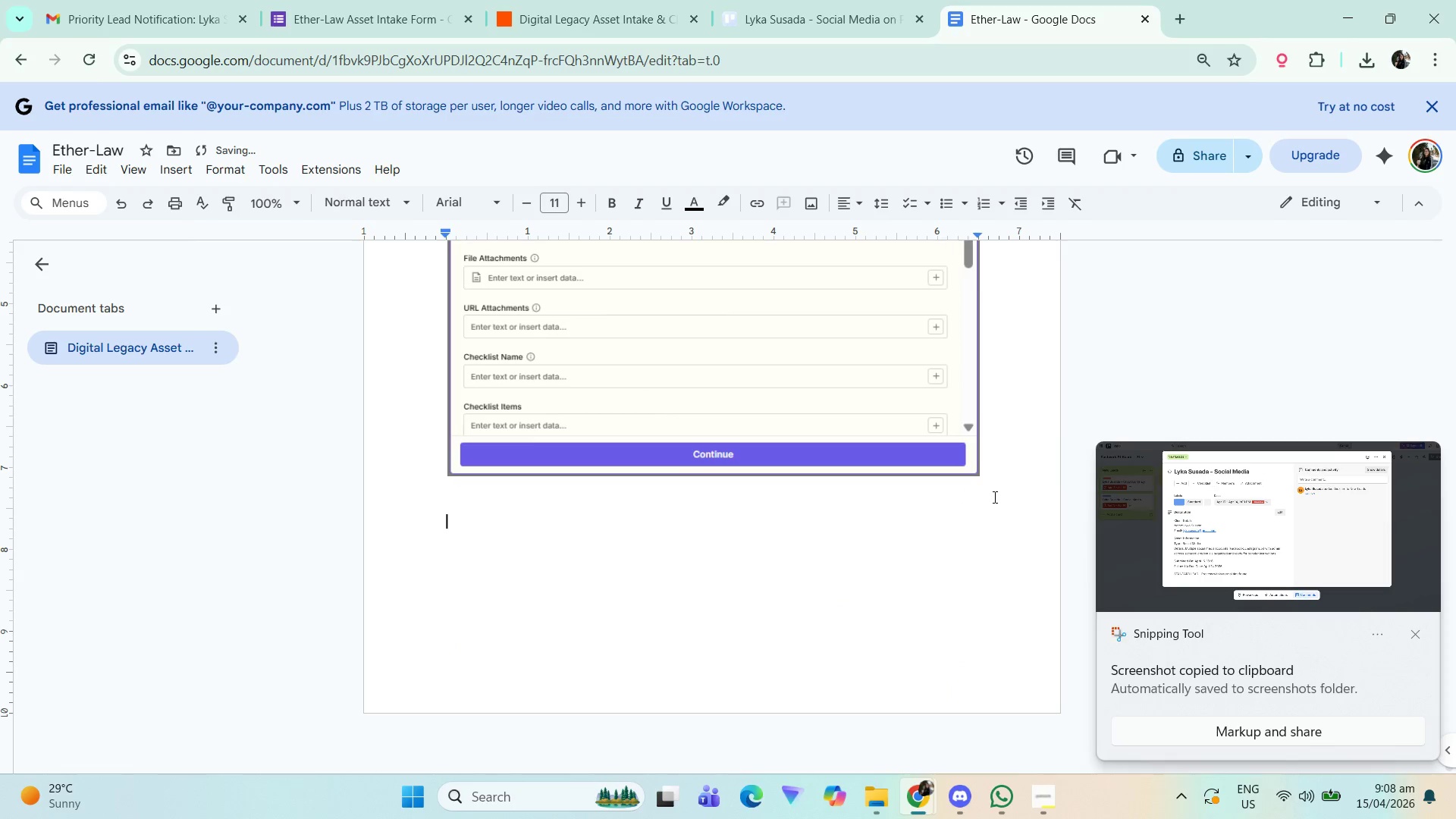 
key(Control+V)
 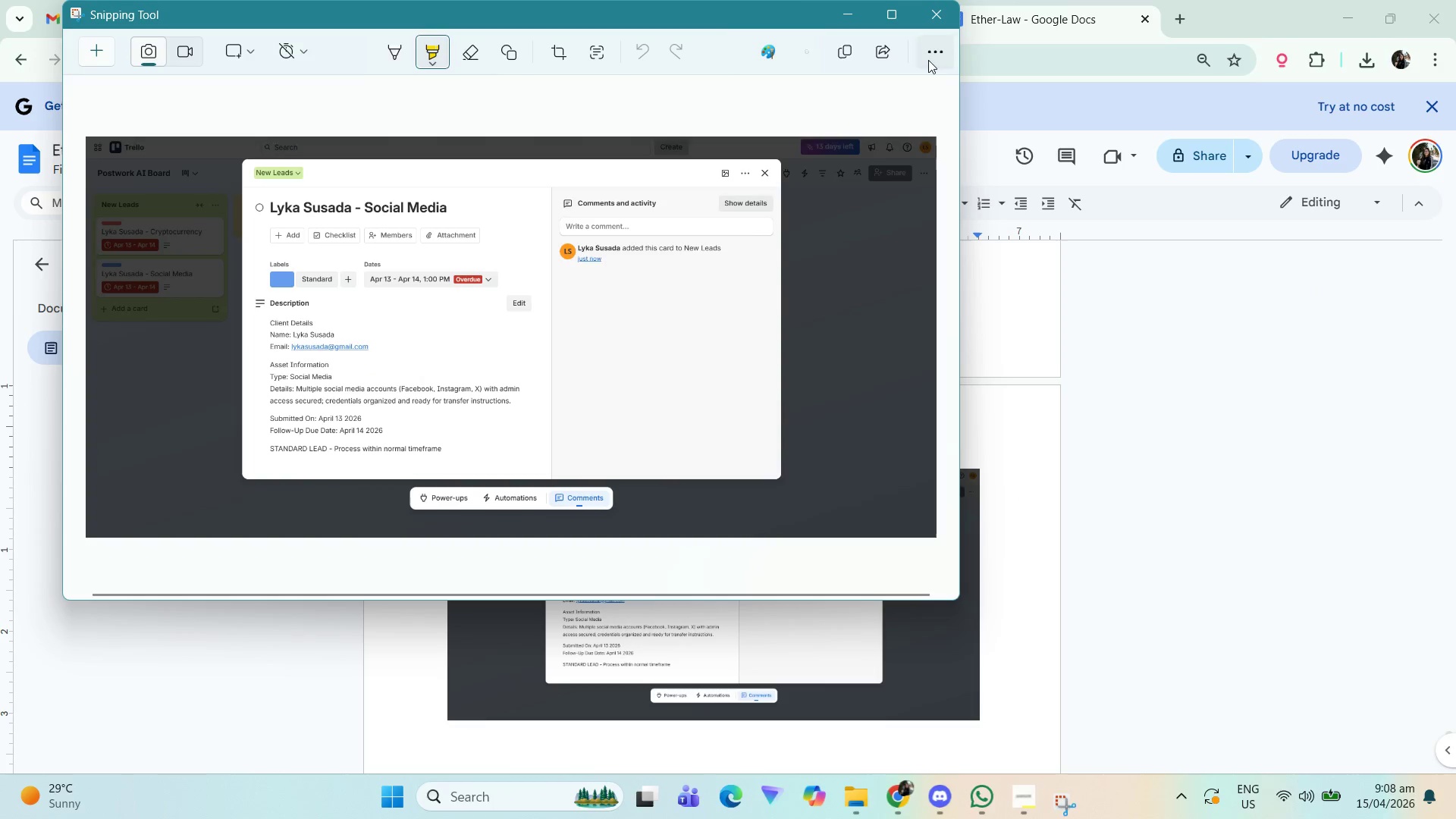 
left_click([942, 18])
 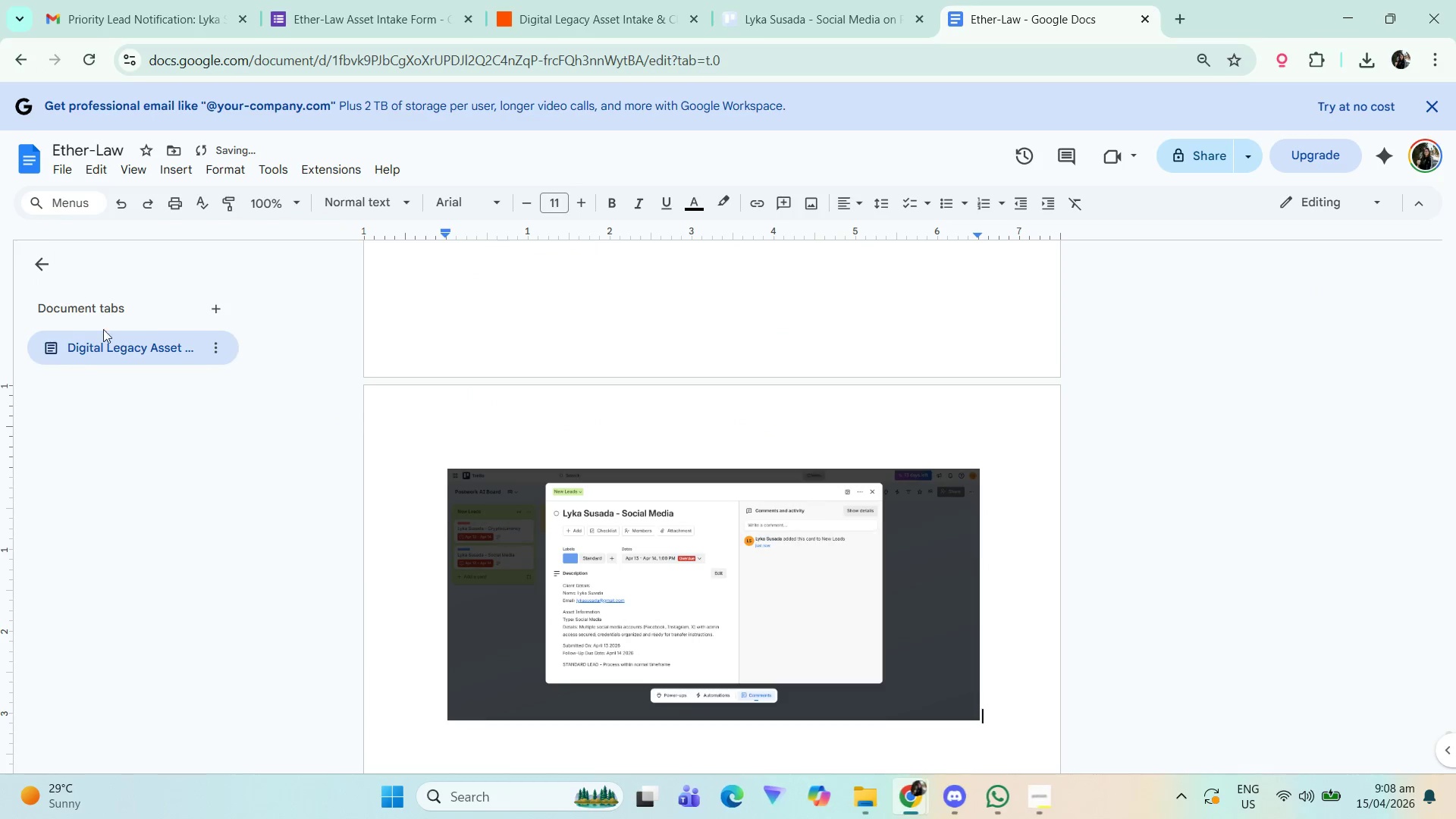 
left_click([155, 333])
 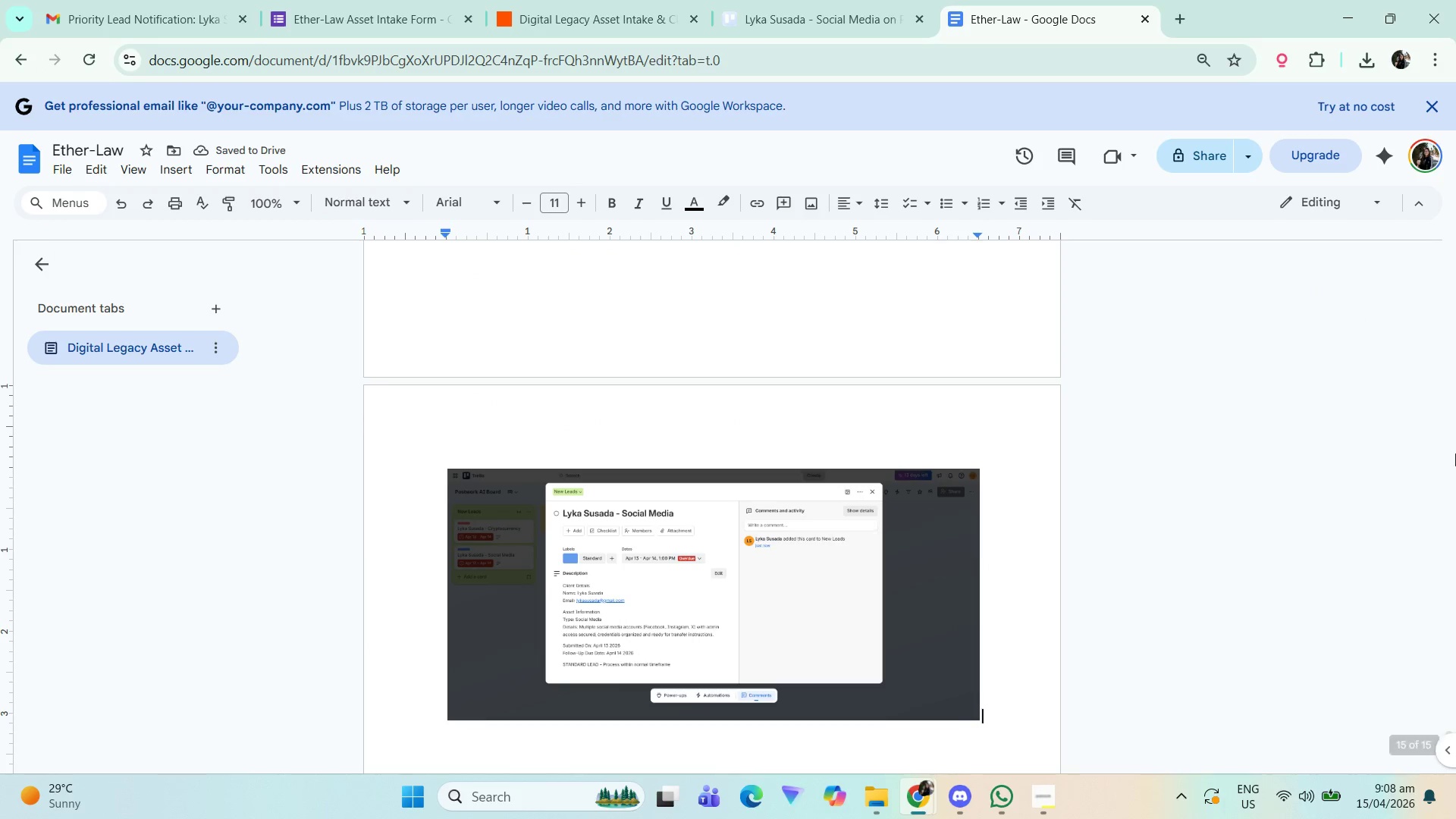 
left_click_drag(start_coordinate=[1455, 696], to_coordinate=[1455, 199])
 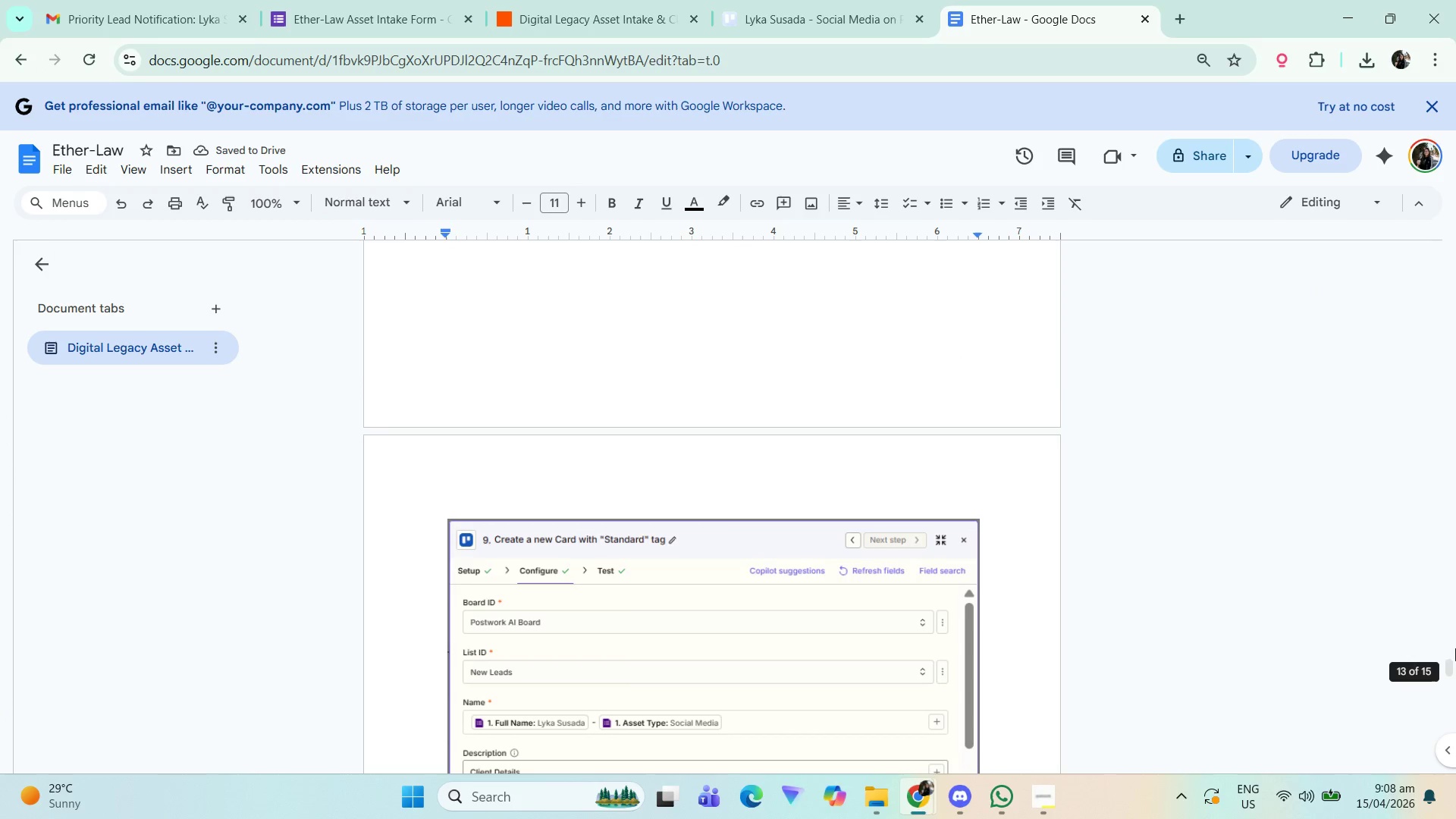 
left_click_drag(start_coordinate=[1450, 670], to_coordinate=[1455, 175])
 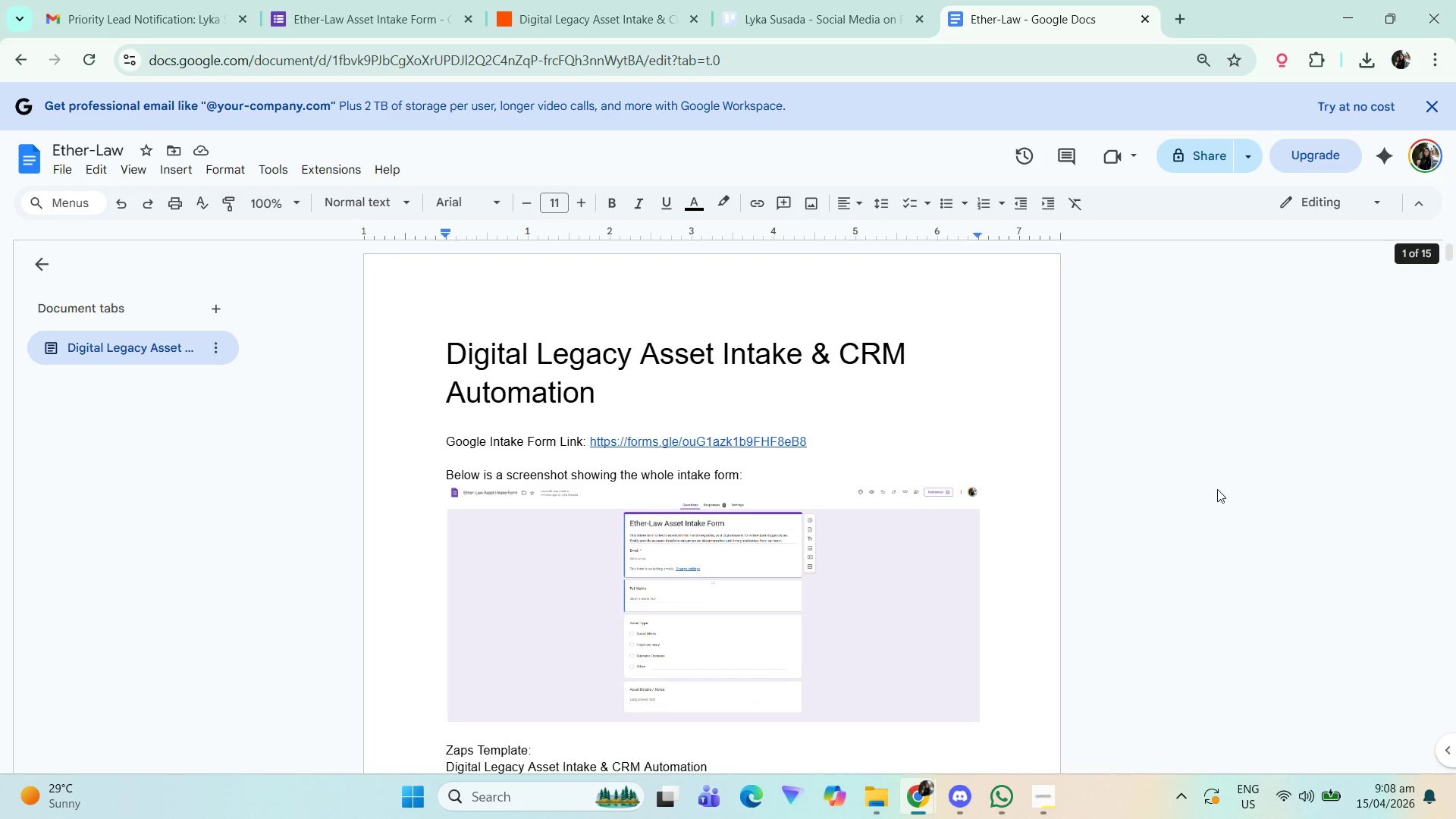 
scroll: coordinate [676, 548], scroll_direction: down, amount: 67.0
 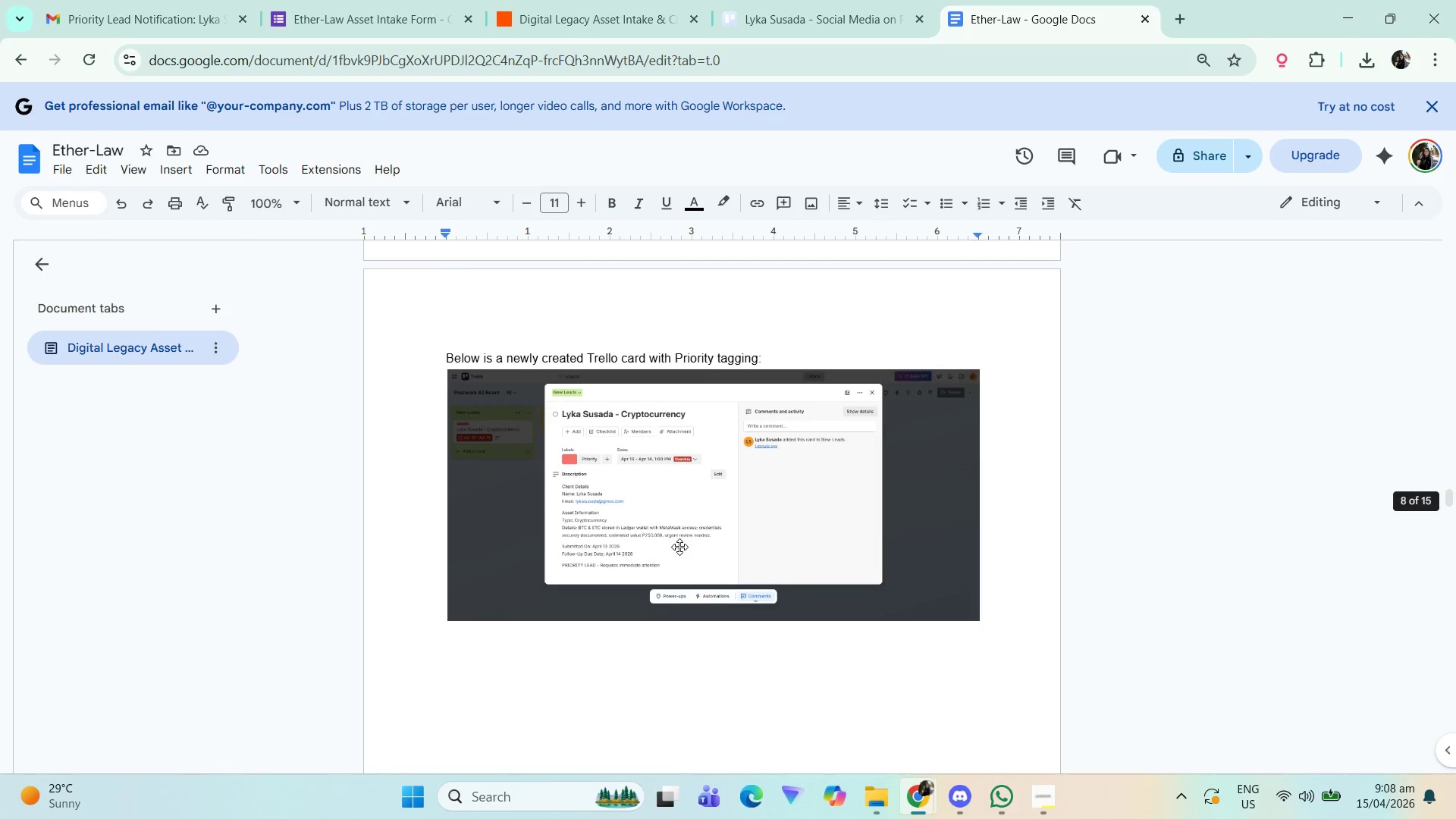 
scroll: coordinate [682, 549], scroll_direction: up, amount: 2.0
 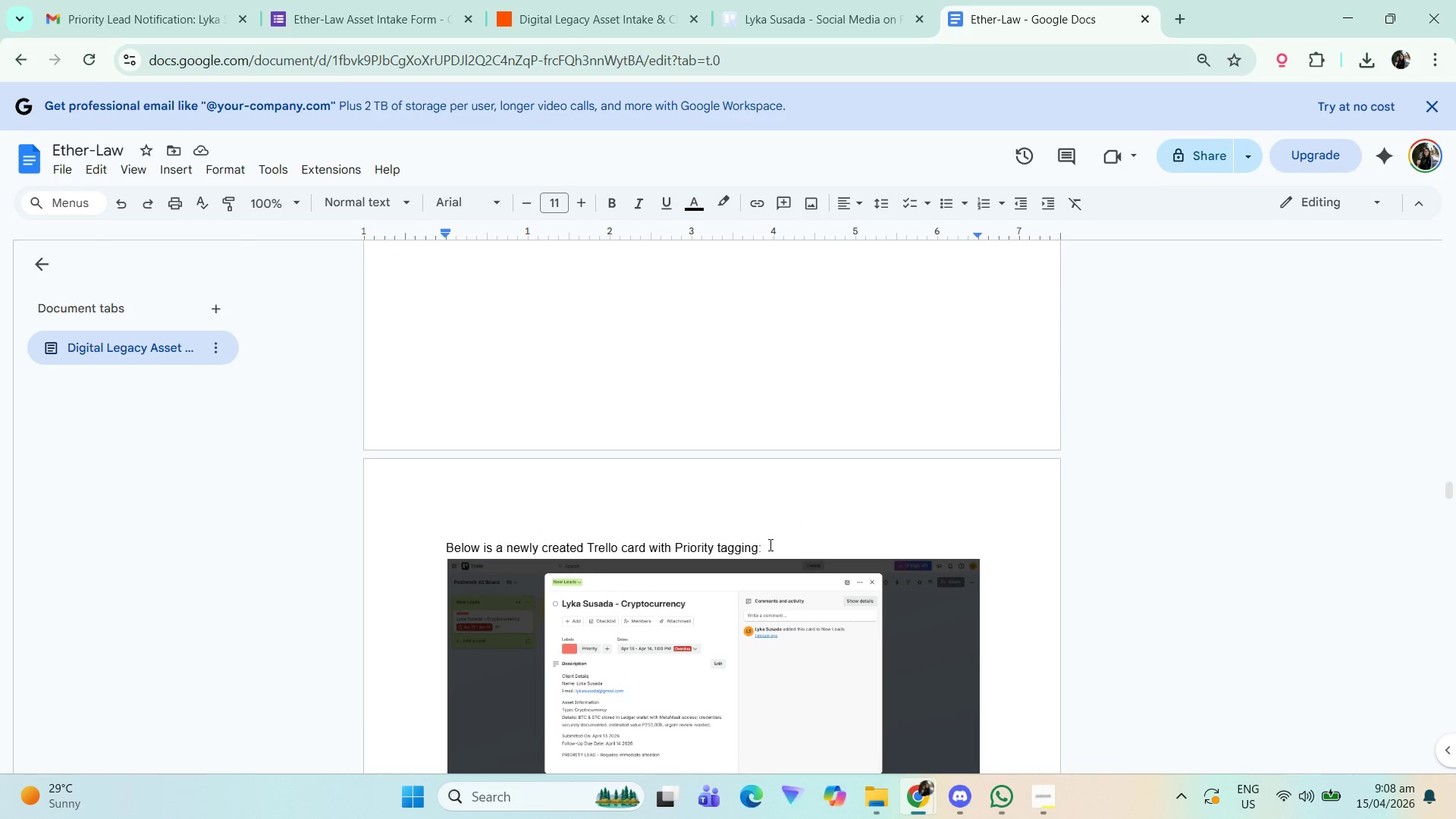 
left_click_drag(start_coordinate=[786, 544], to_coordinate=[432, 460])
 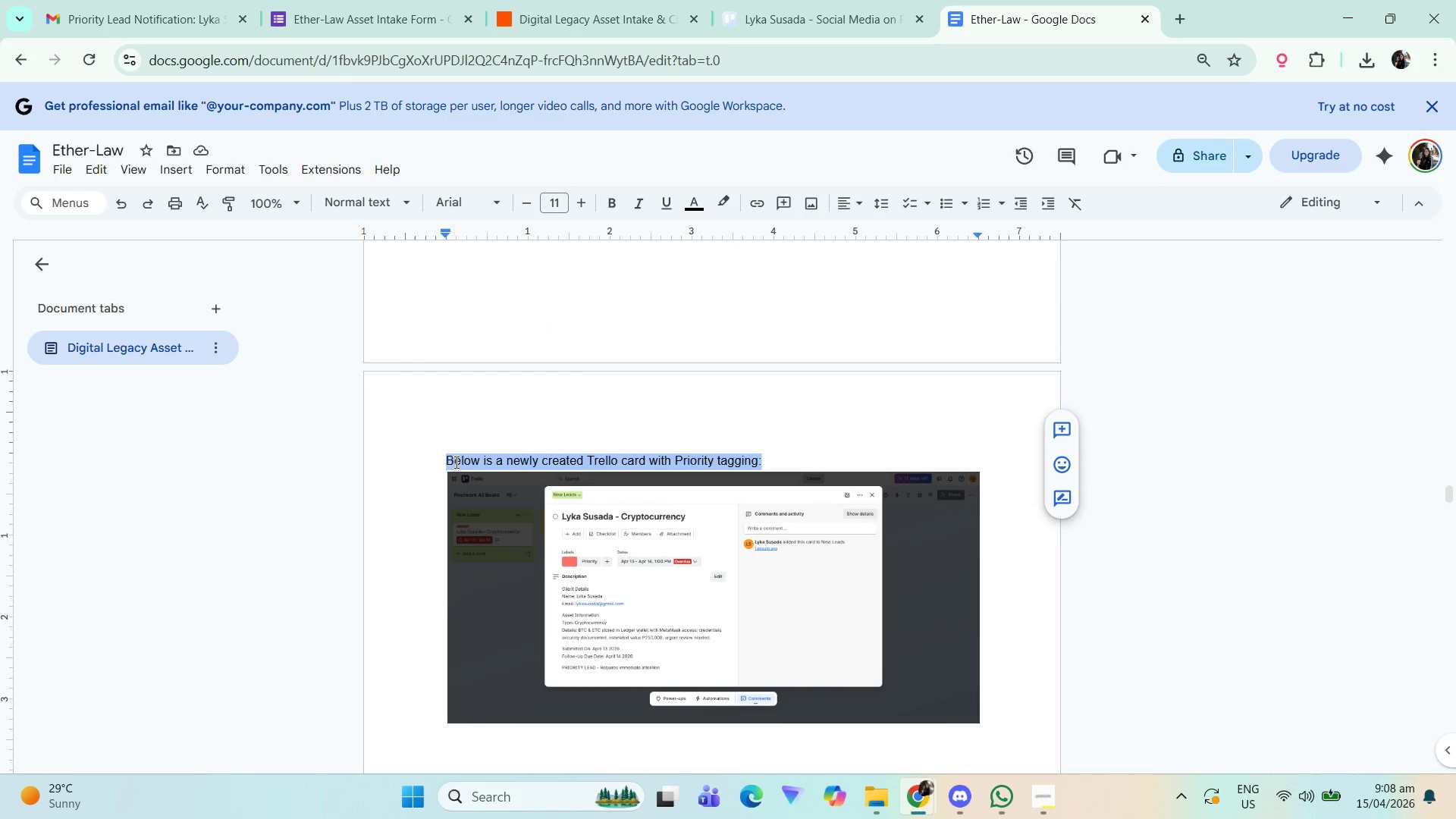 
key(Control+C)
 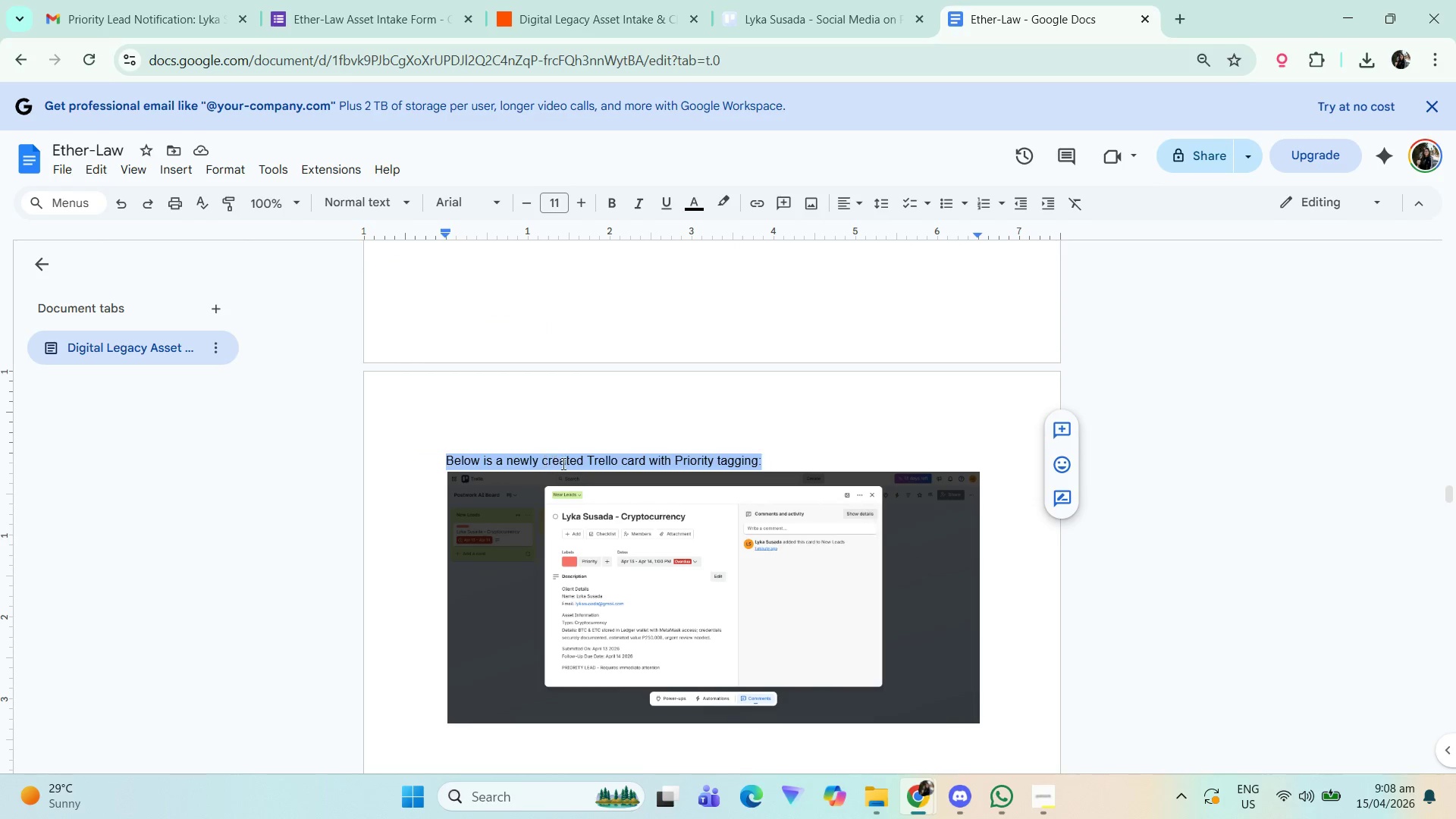 
key(Control+C)
 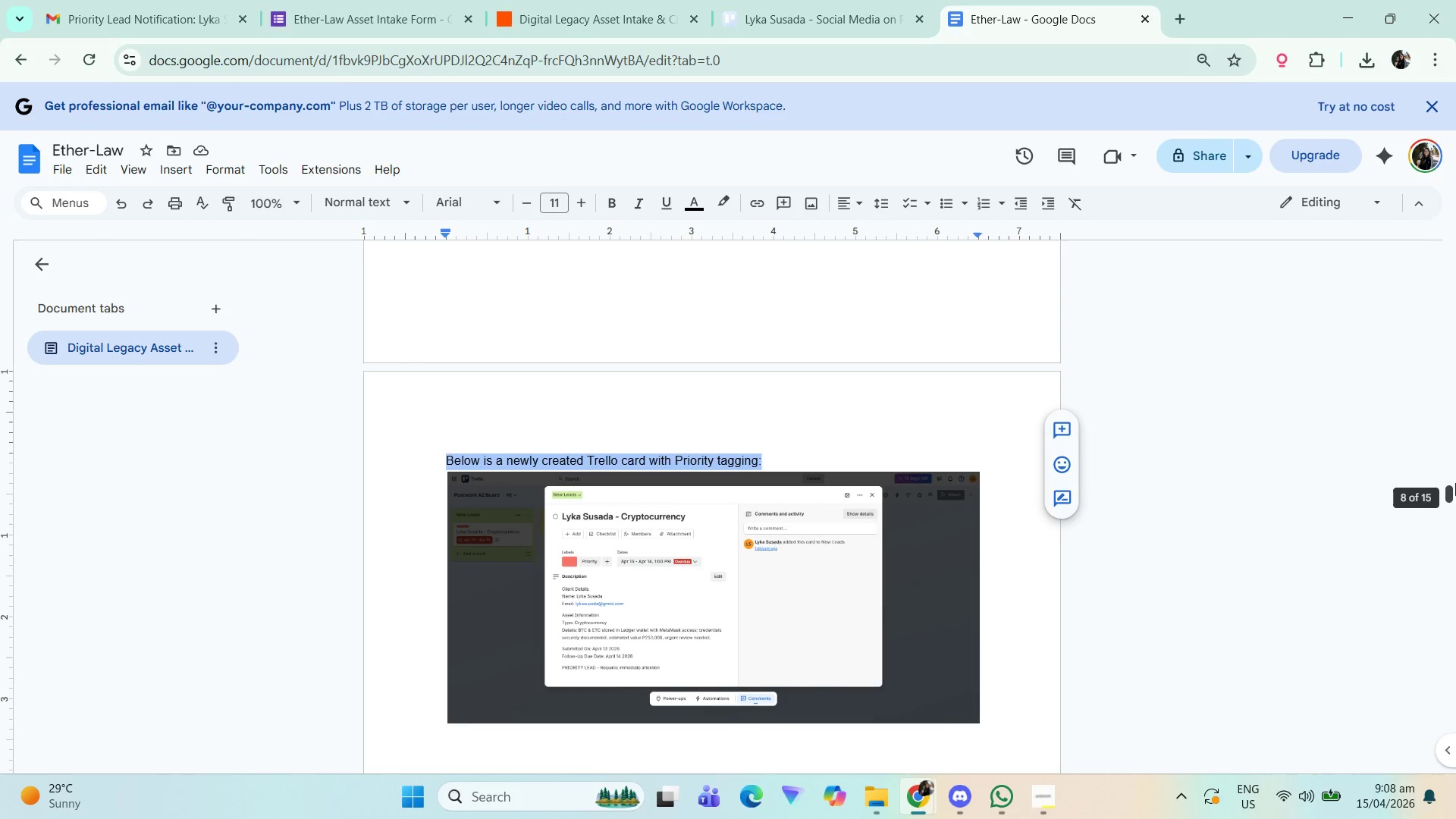 
left_click_drag(start_coordinate=[1451, 488], to_coordinate=[1455, 811])
 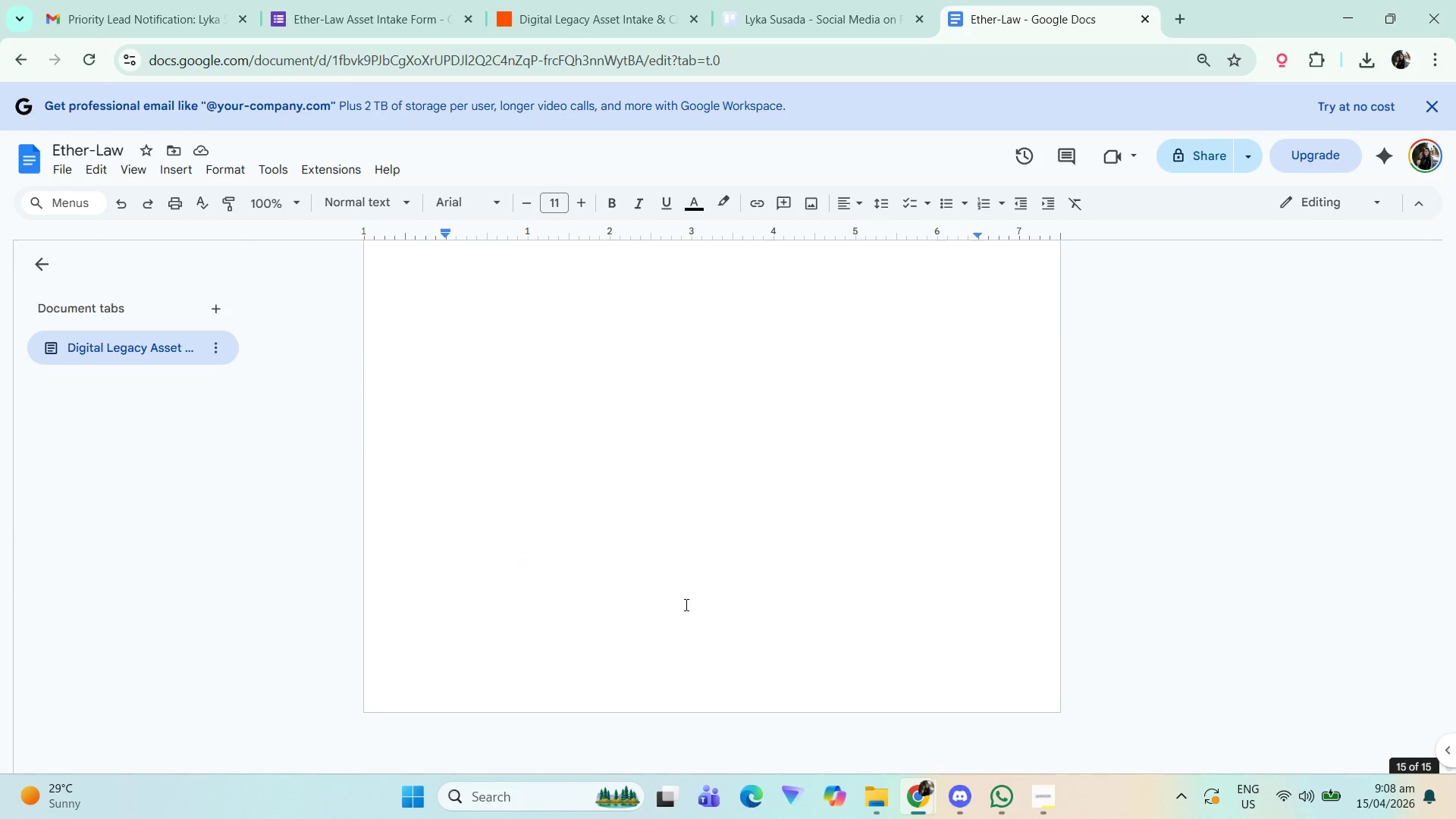 
scroll: coordinate [676, 607], scroll_direction: up, amount: 7.0
 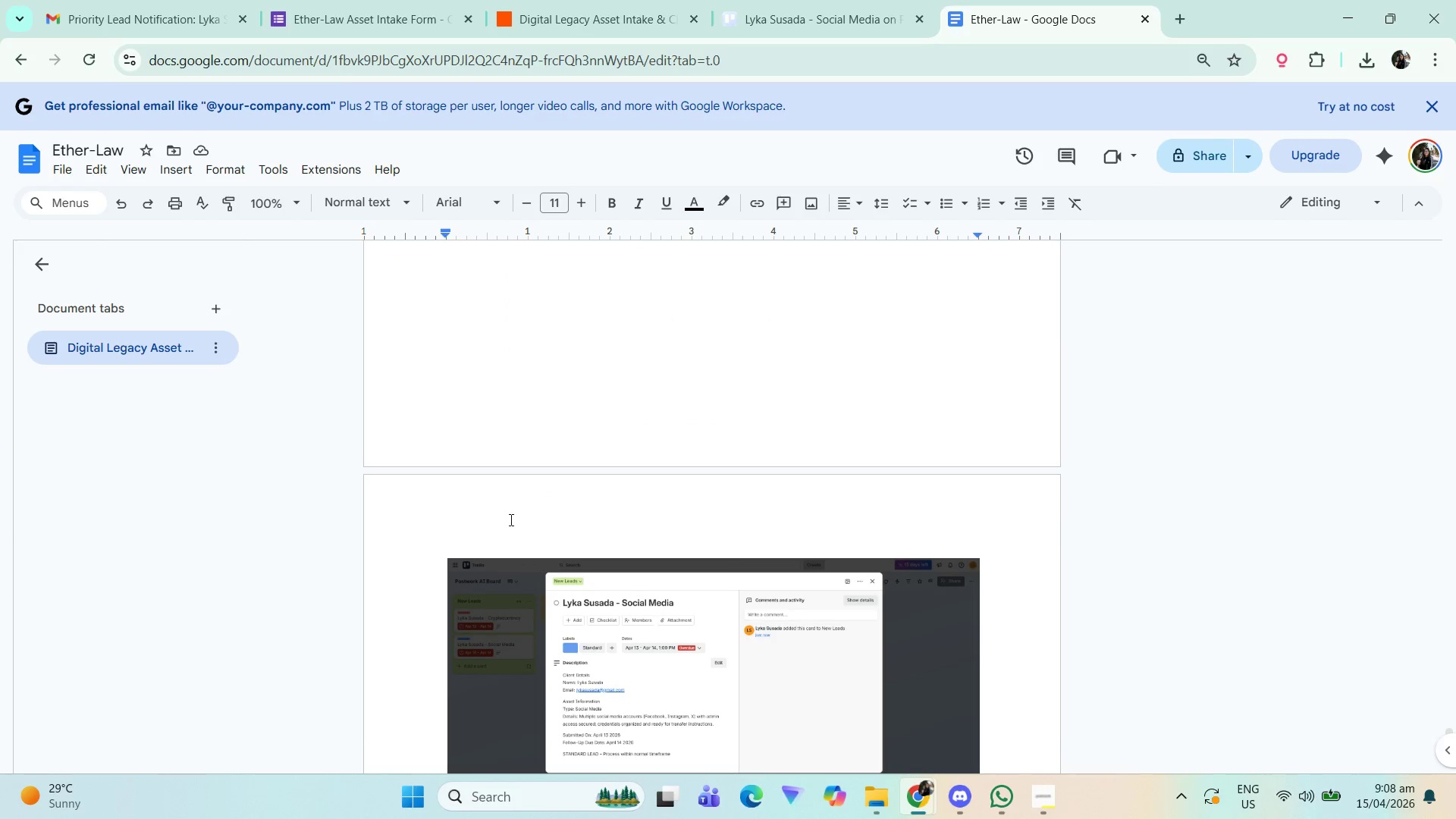 
left_click([508, 518])
 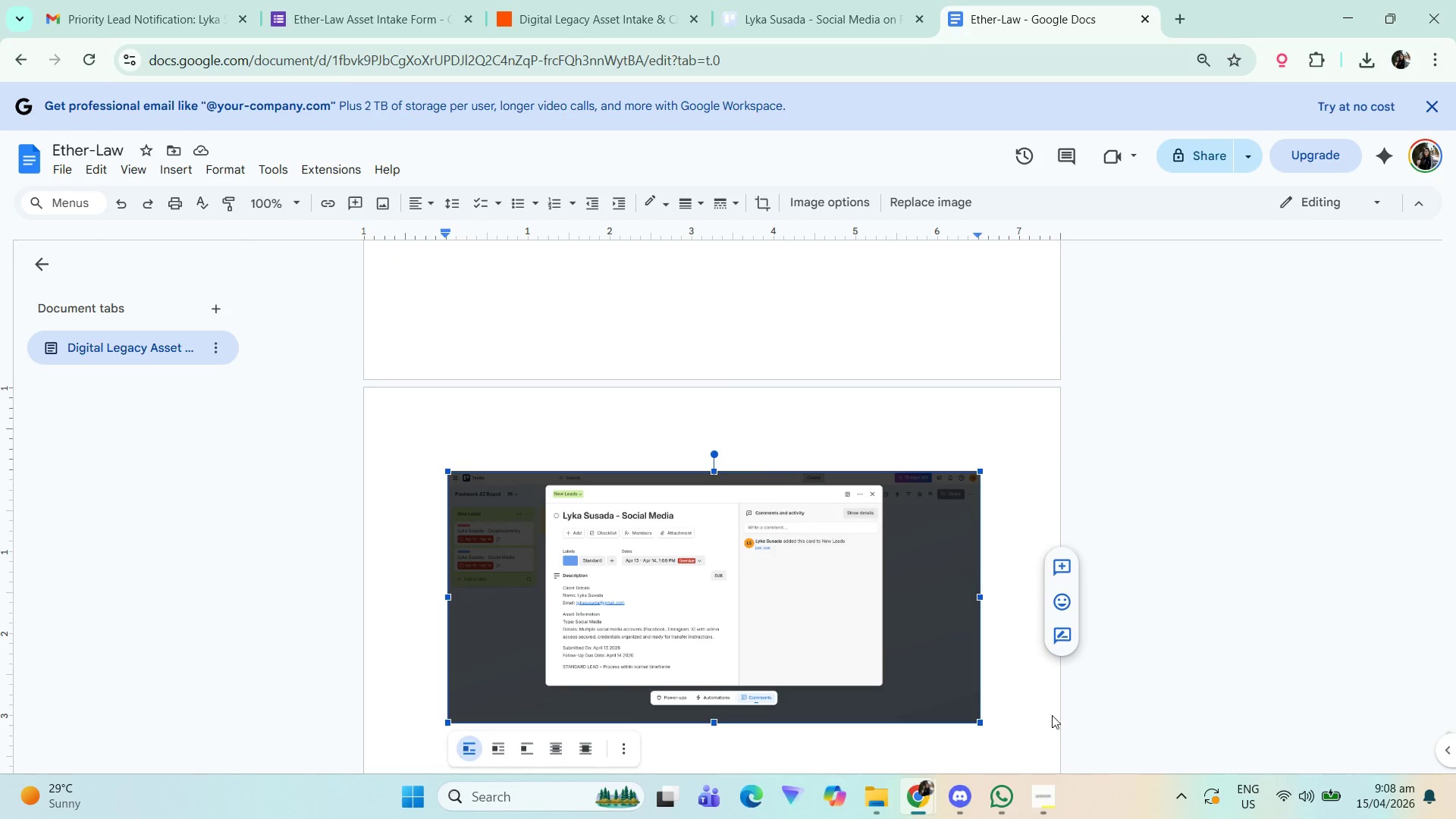 
left_click([998, 694])
 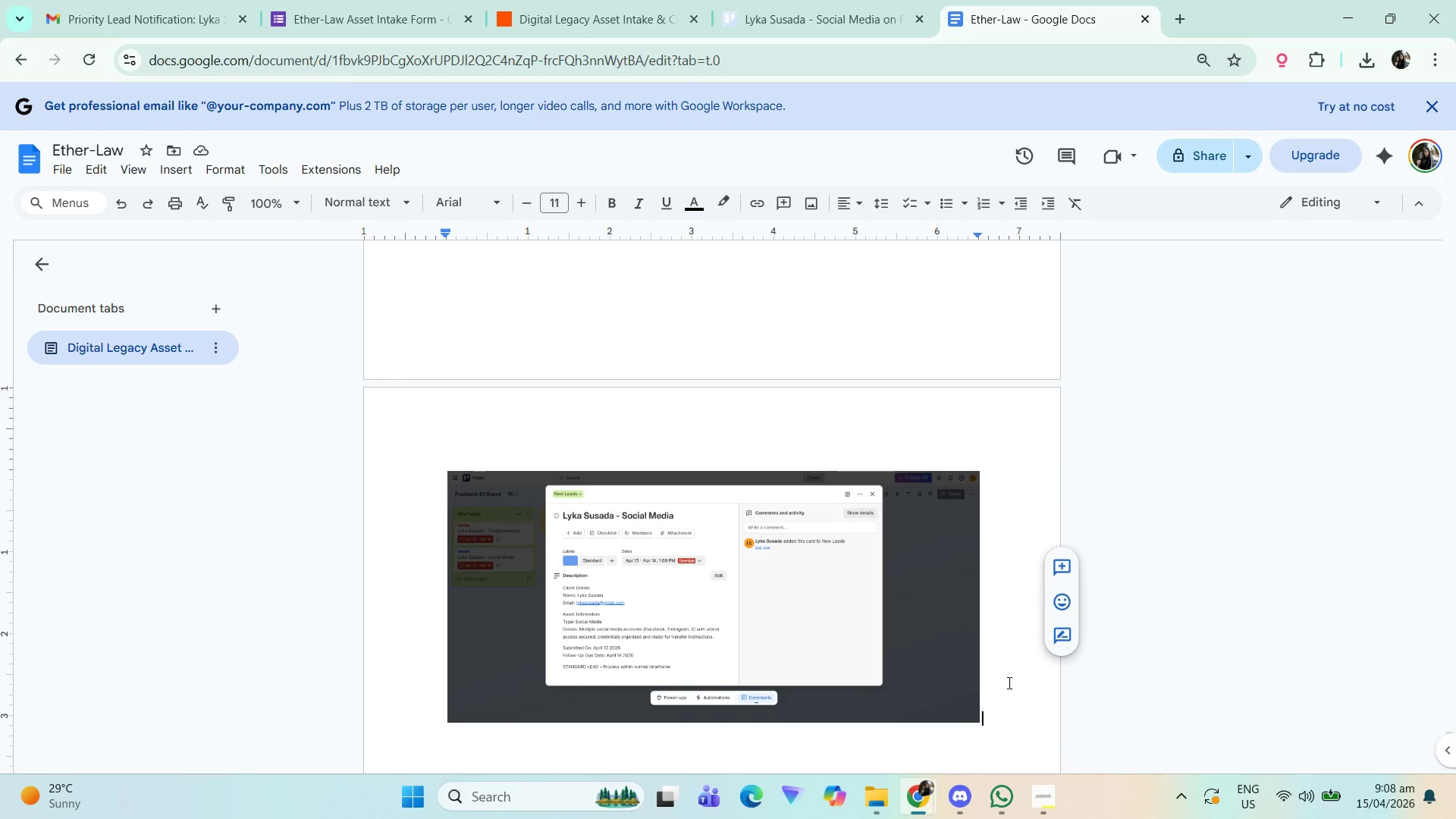 
key(ArrowLeft)
 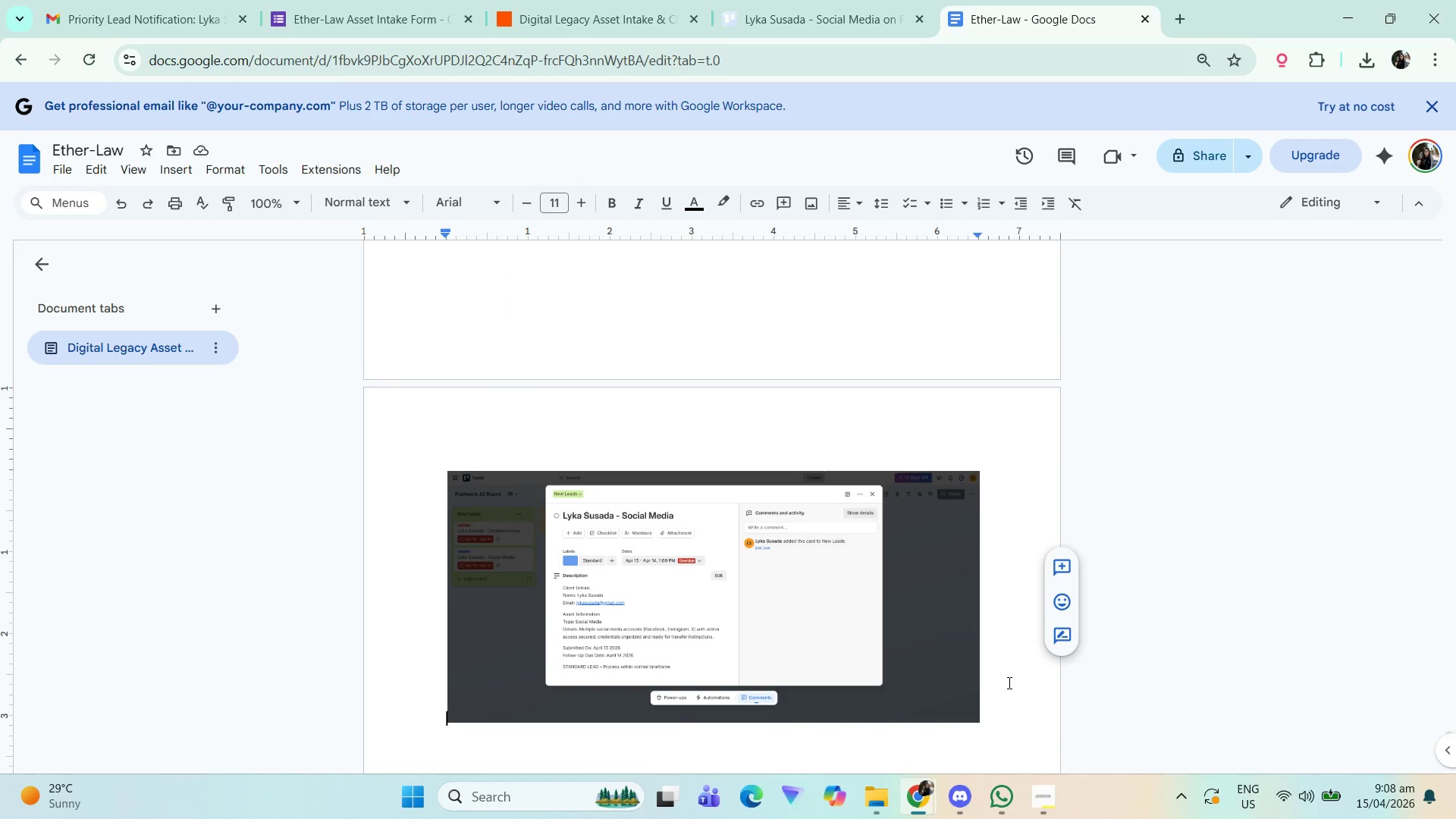 
key(Enter)
 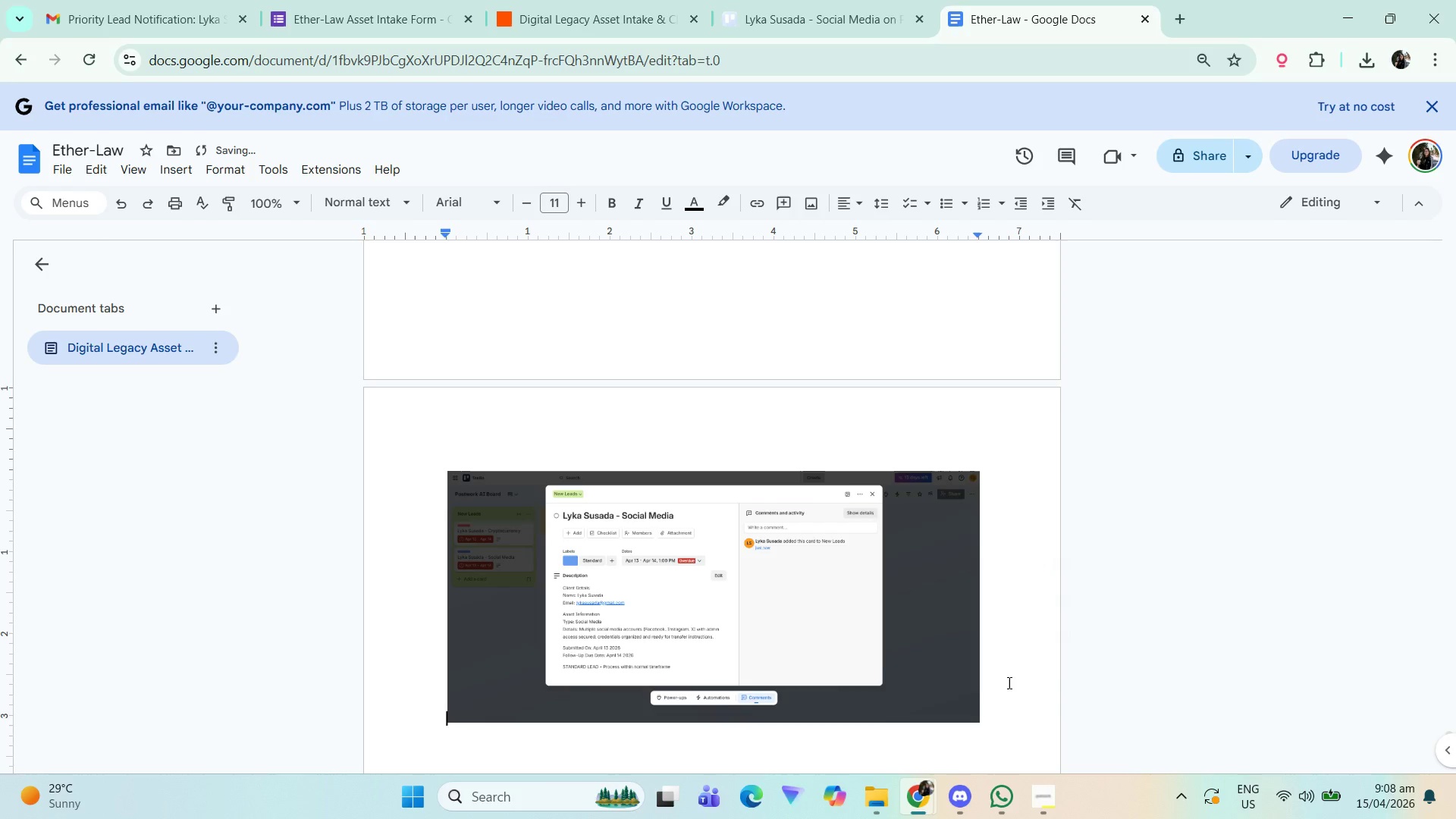 
key(ArrowUp)
 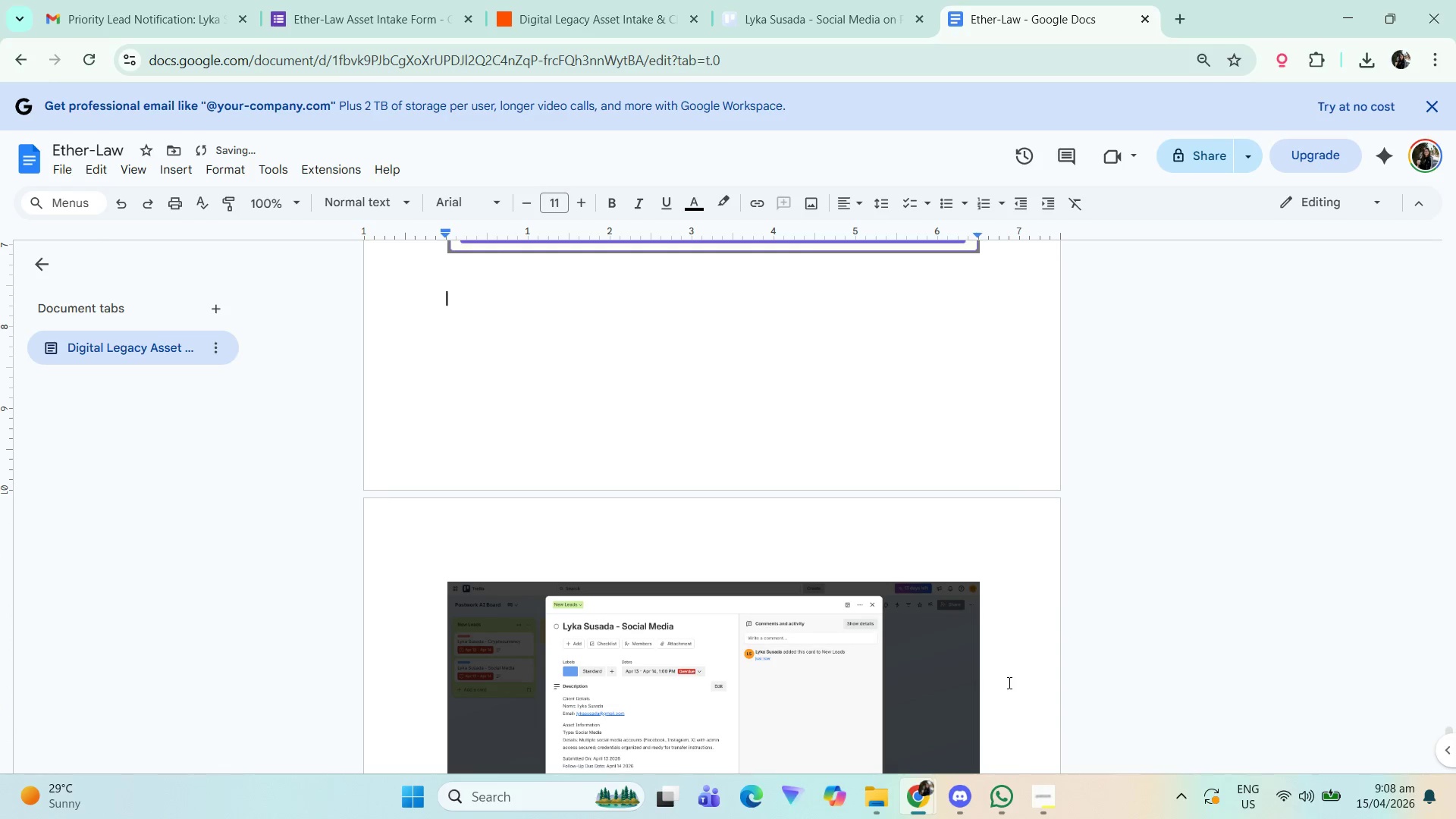 
key(Control+V)
 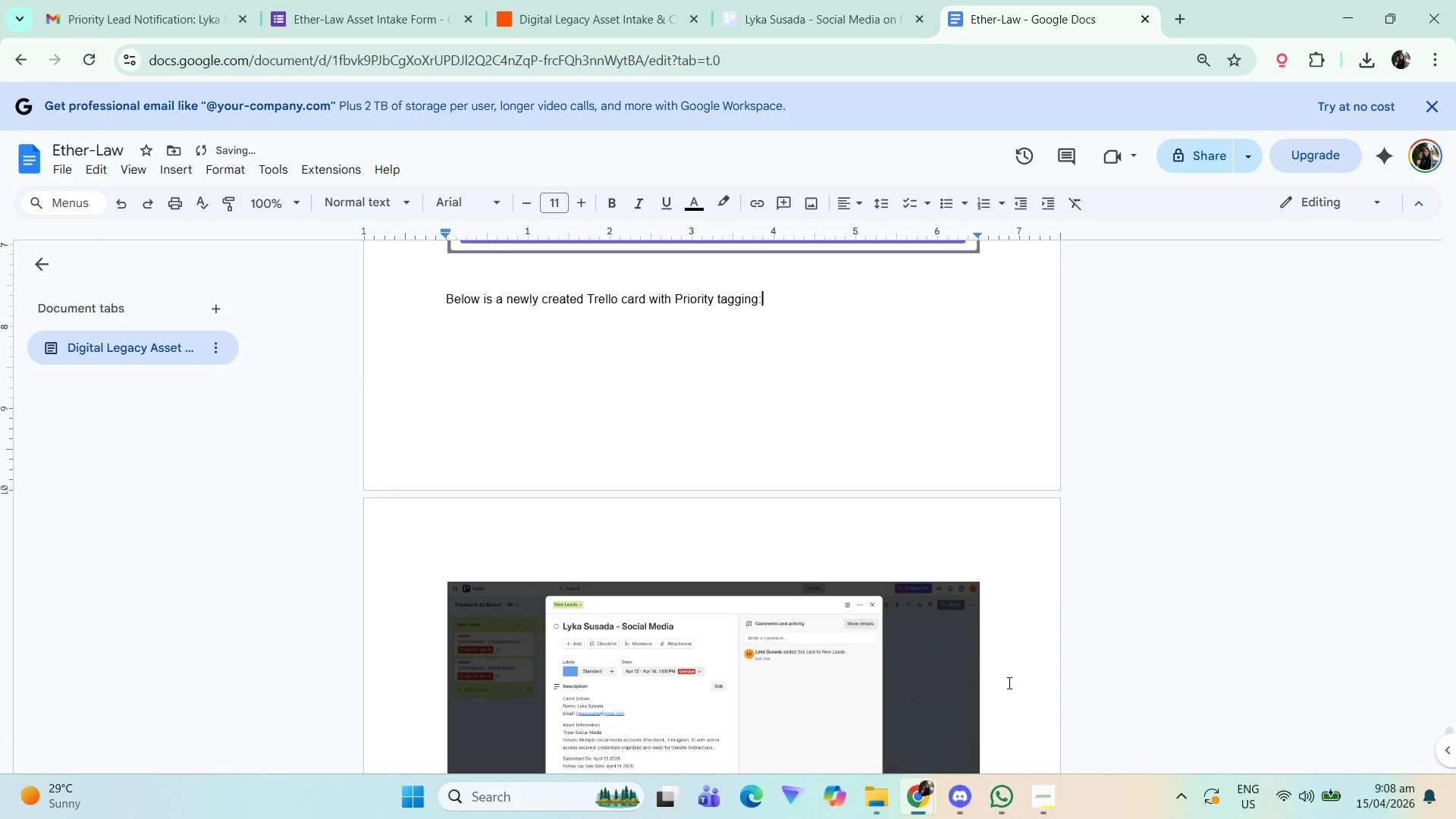 
key(ArrowLeft)
 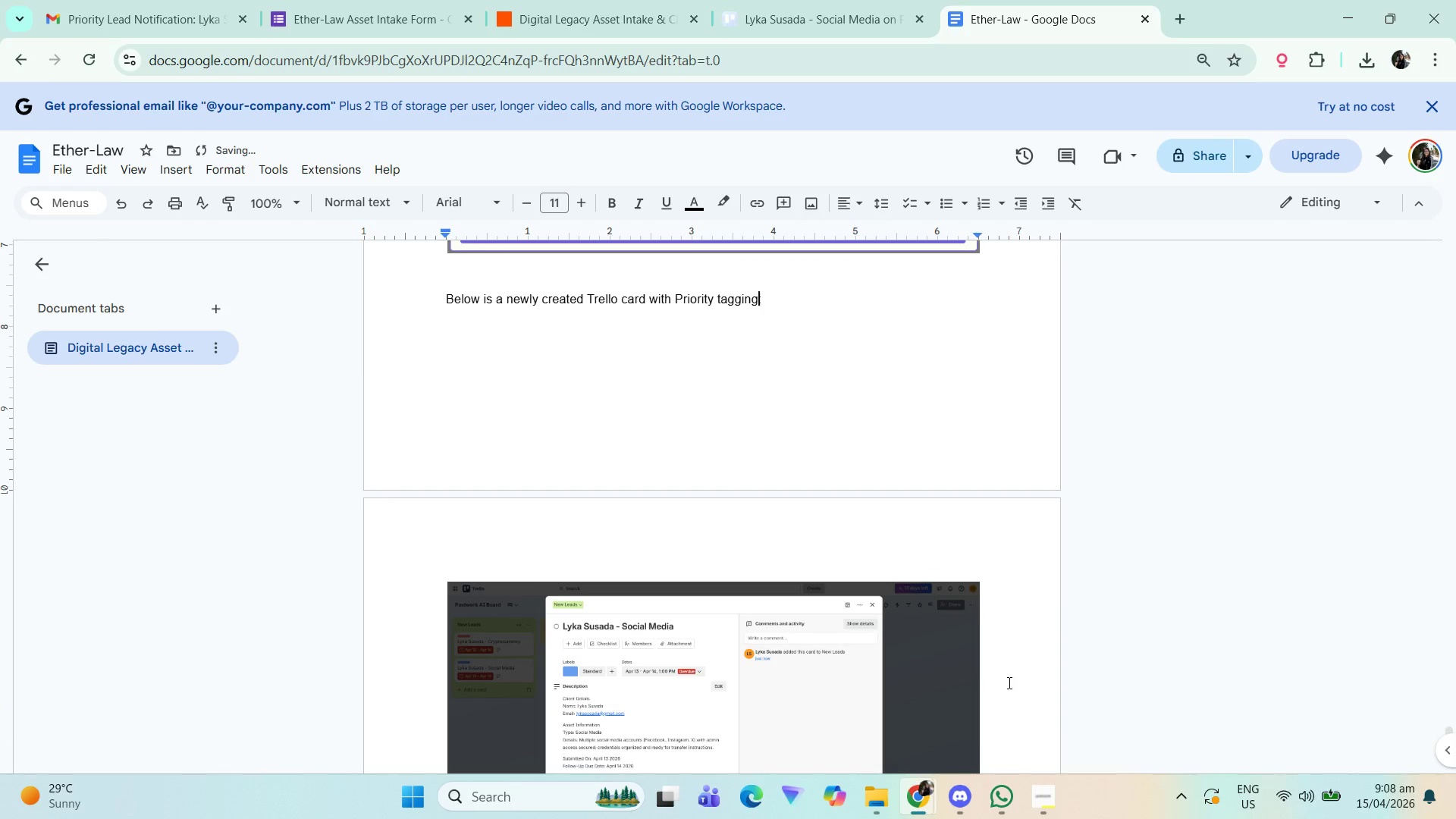 
key(ArrowLeft)
 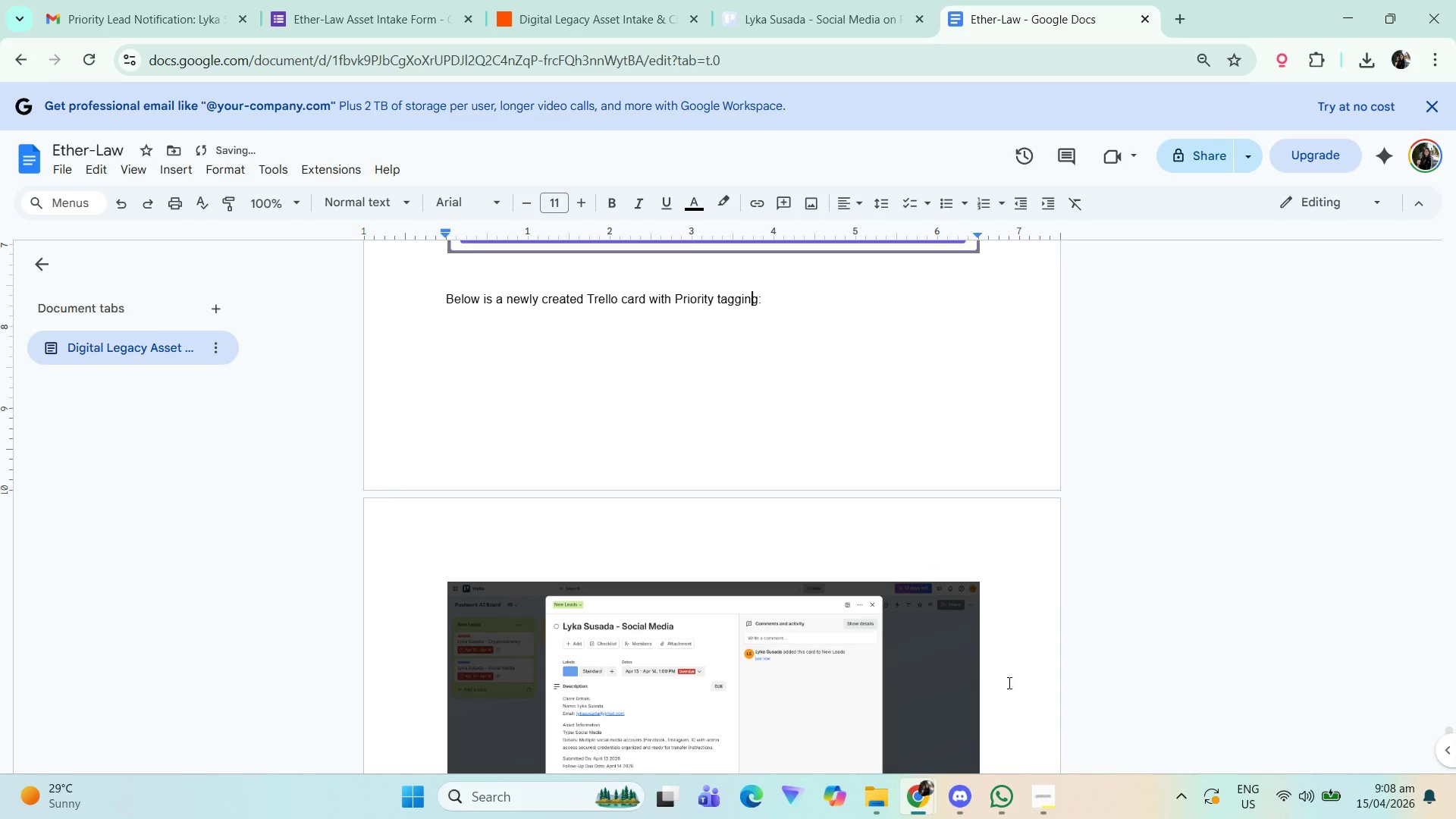 
key(ArrowLeft)
 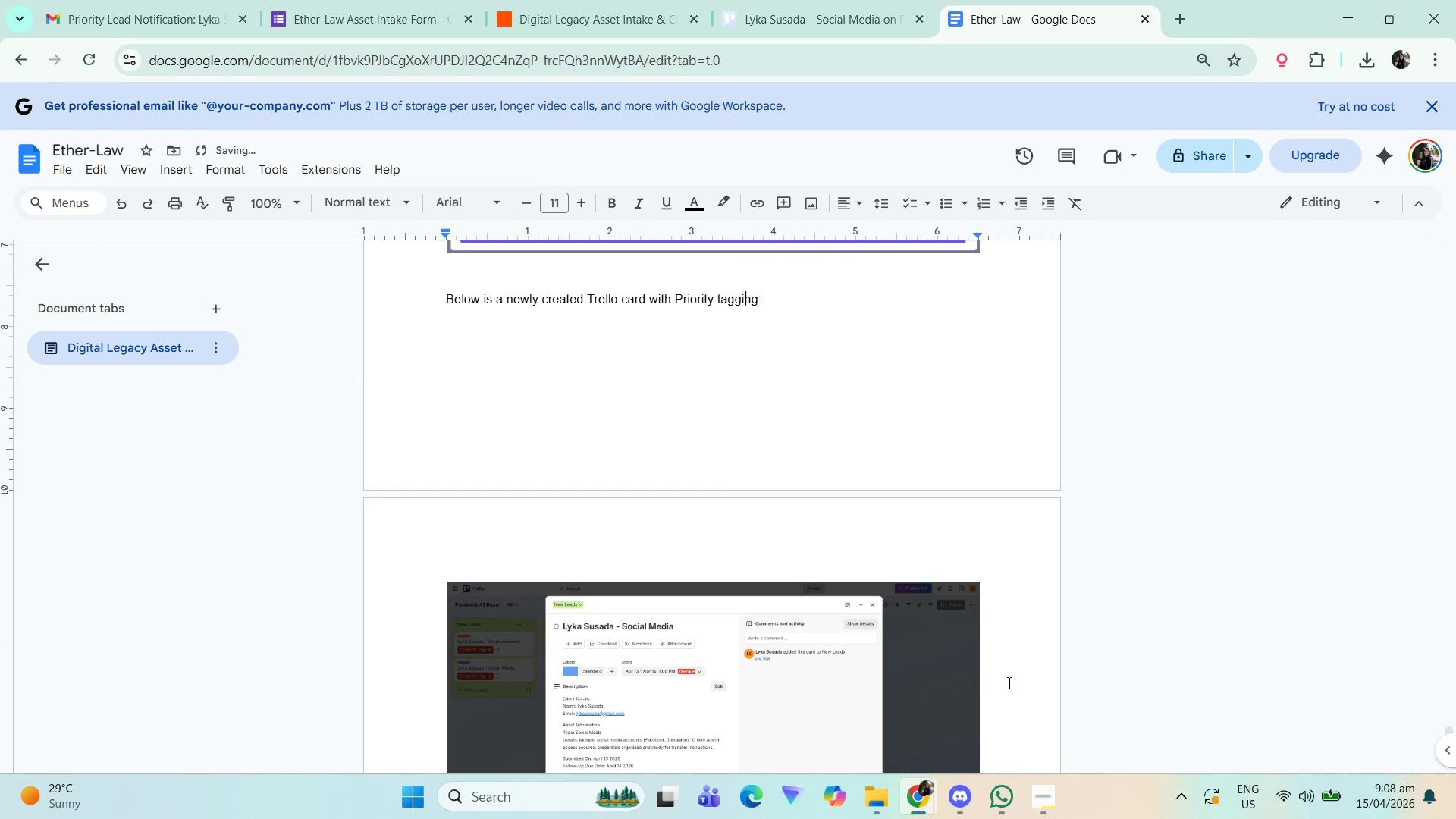 
key(ArrowLeft)
 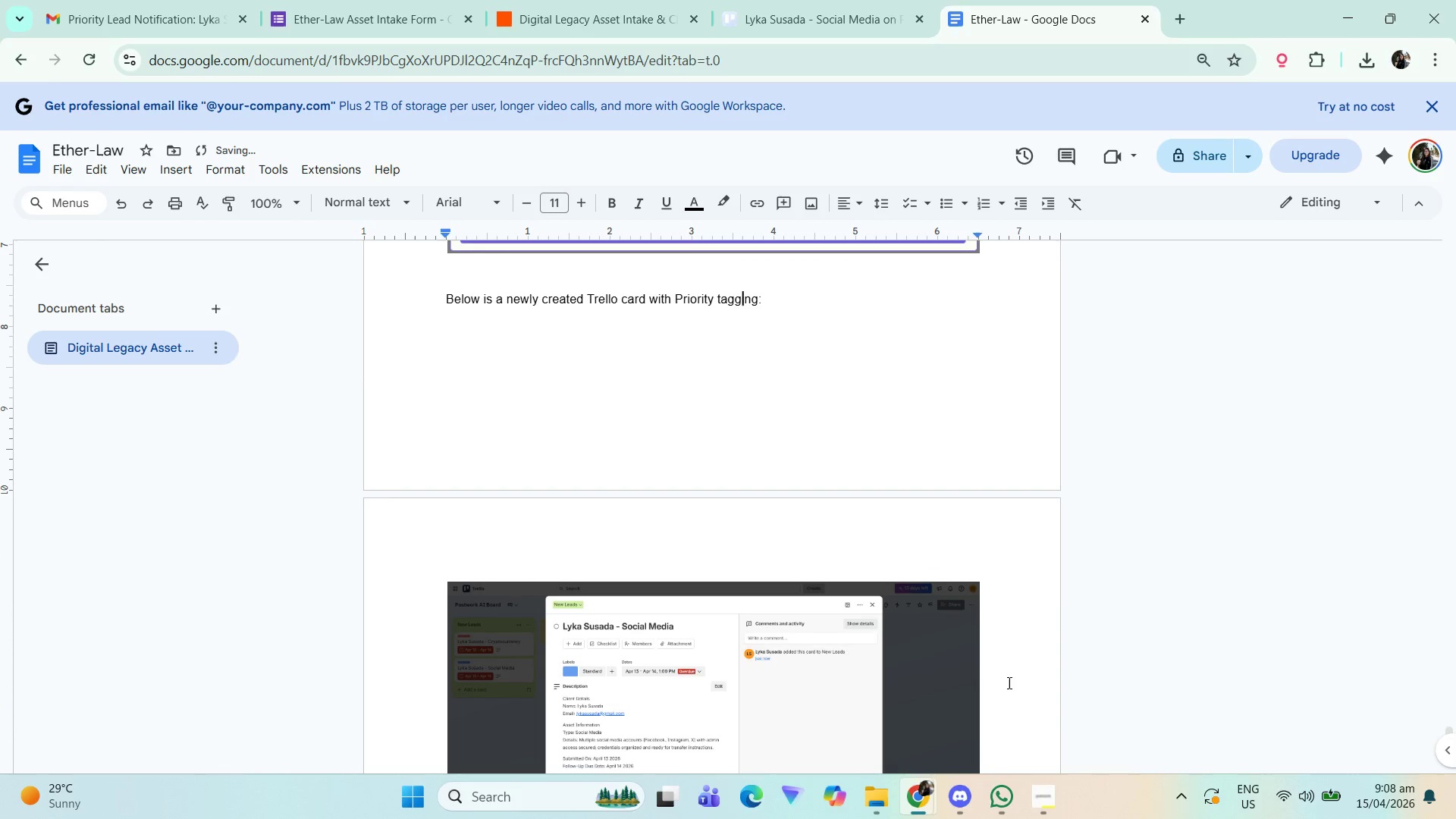 
key(ArrowLeft)
 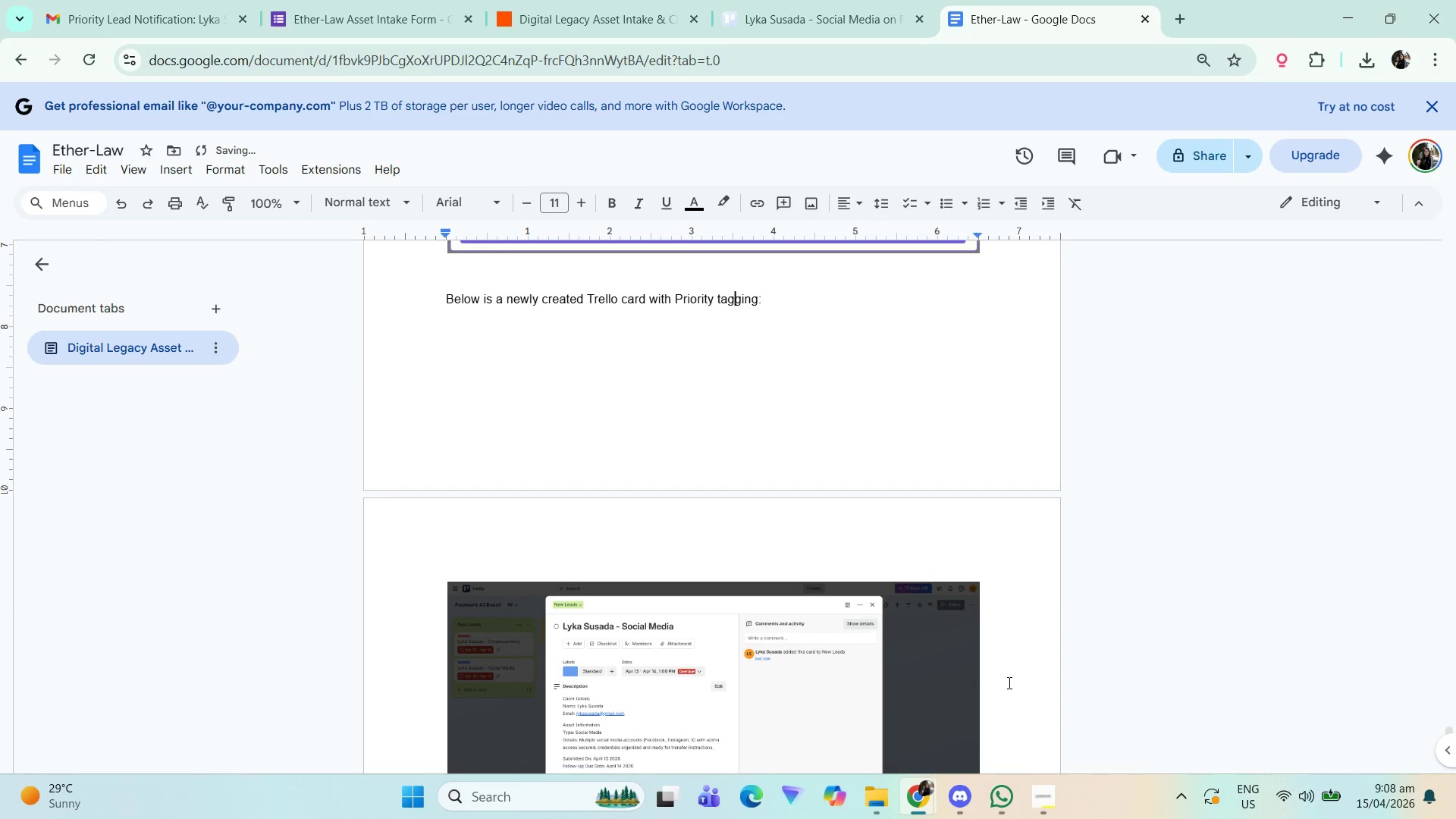 
key(ArrowLeft)
 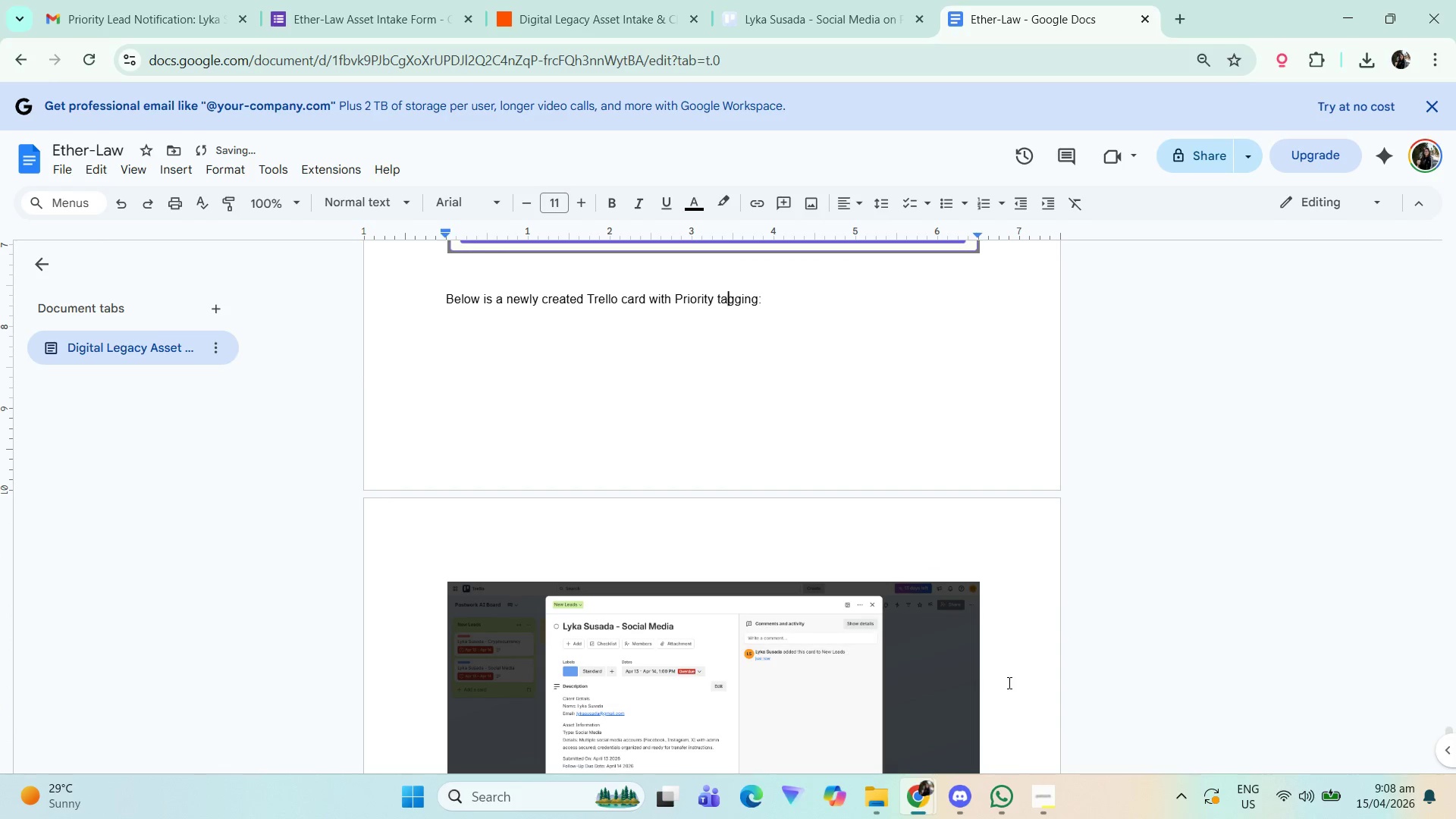 
key(ArrowLeft)
 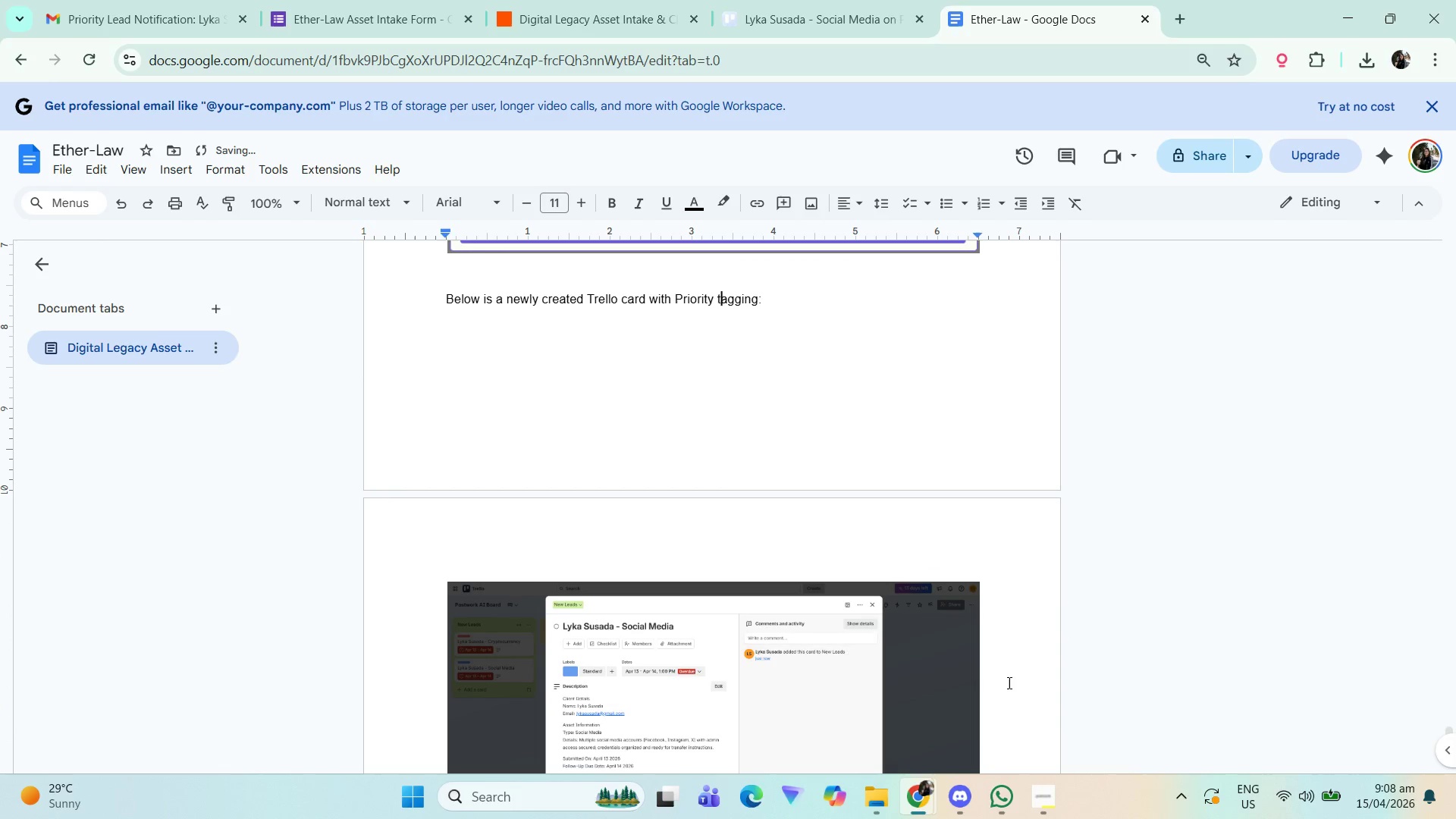 
key(ArrowLeft)
 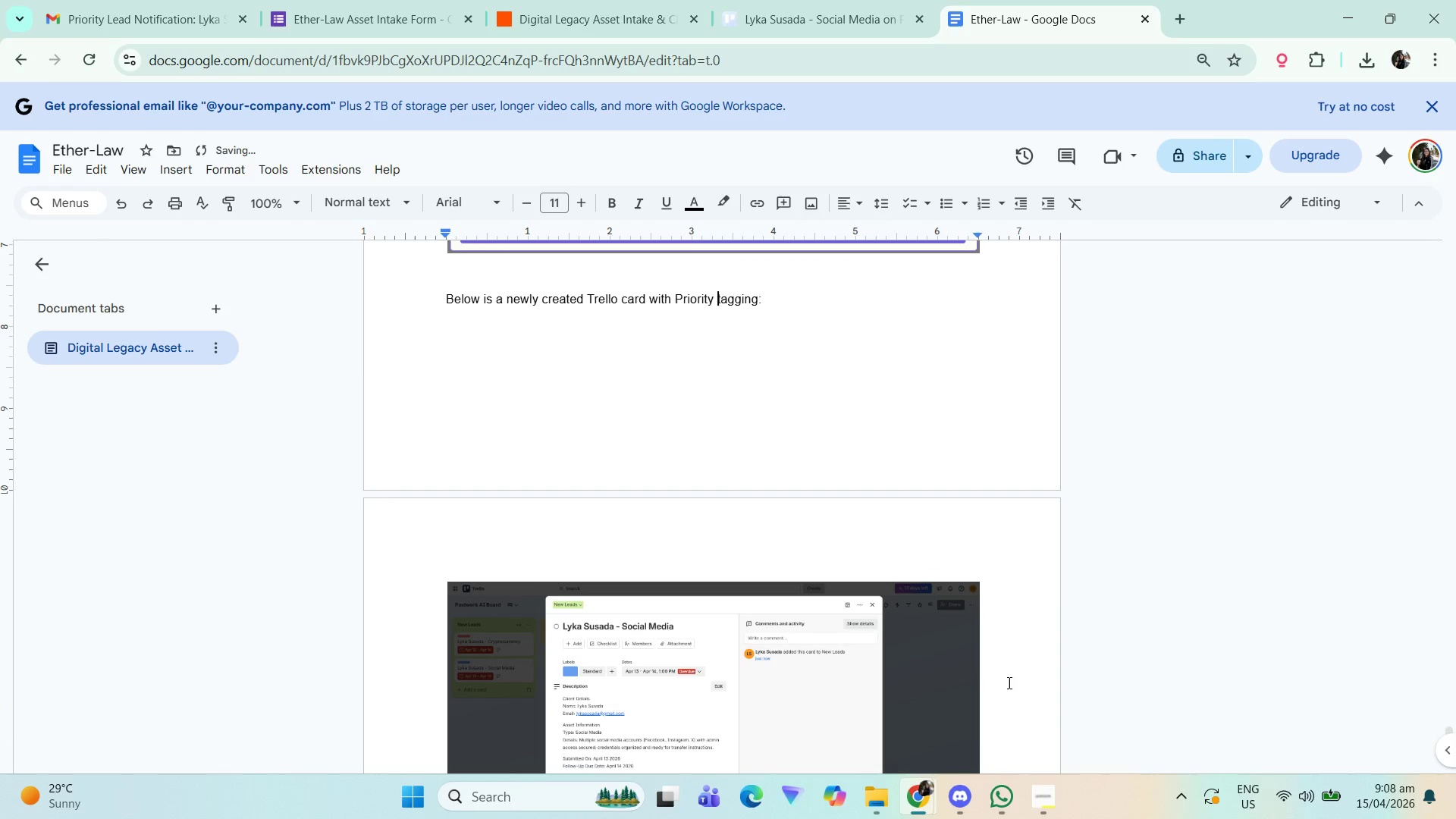 
key(ArrowLeft)
 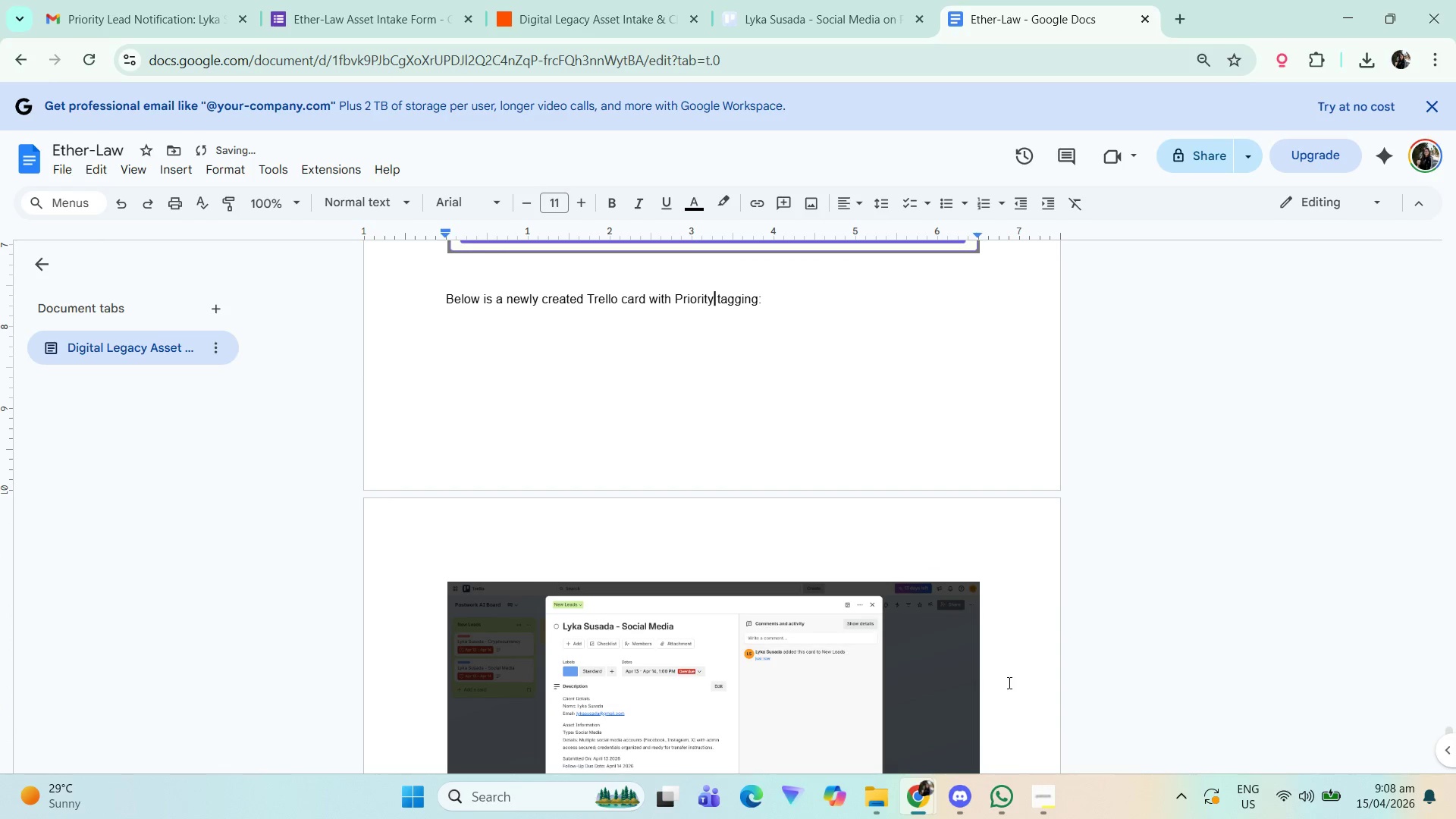 
key(Backspace)
key(Backspace)
key(Backspace)
key(Backspace)
key(Backspace)
key(Backspace)
key(Backspace)
key(Backspace)
type(Standard)
 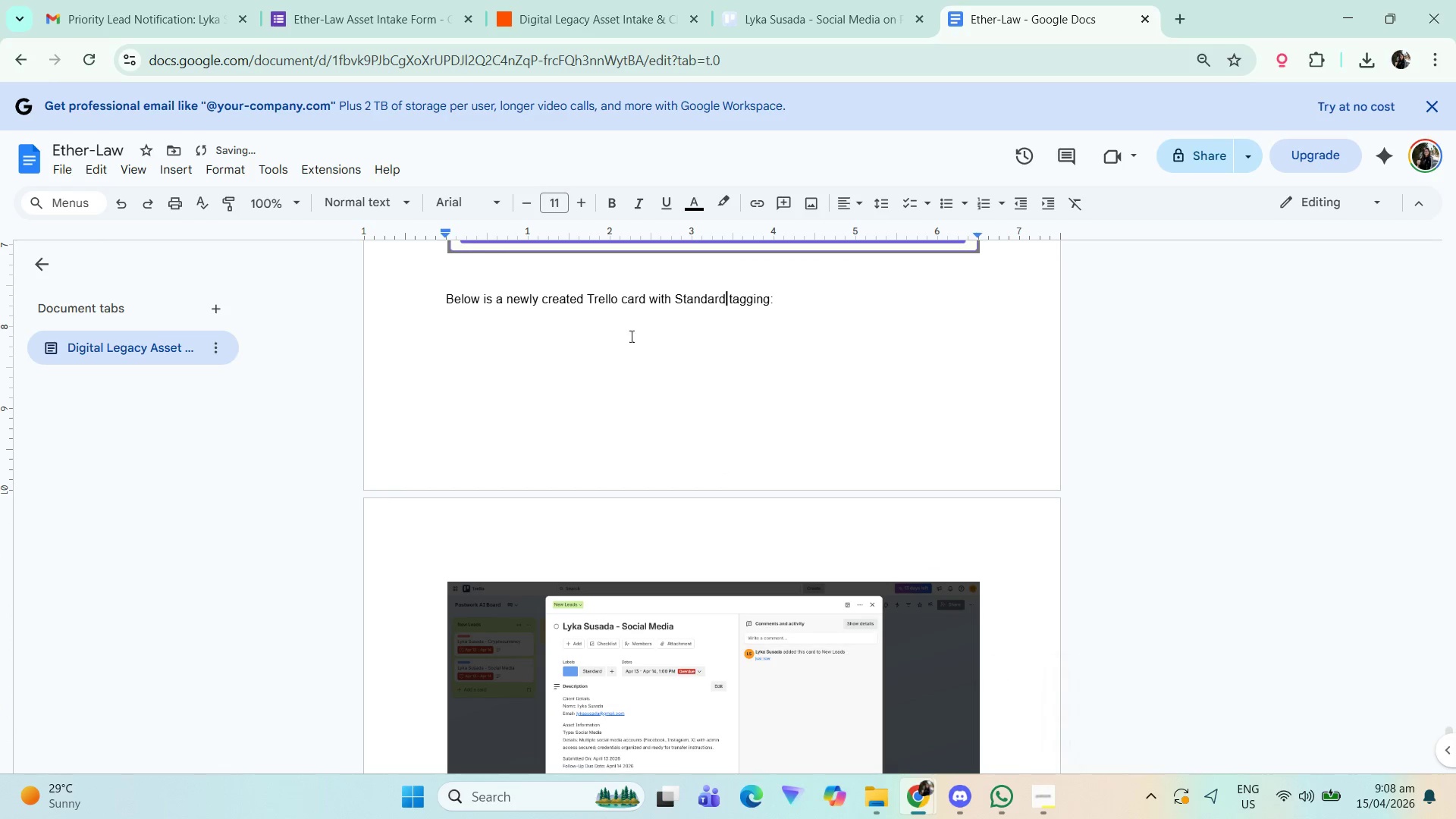 
left_click([786, 303])
 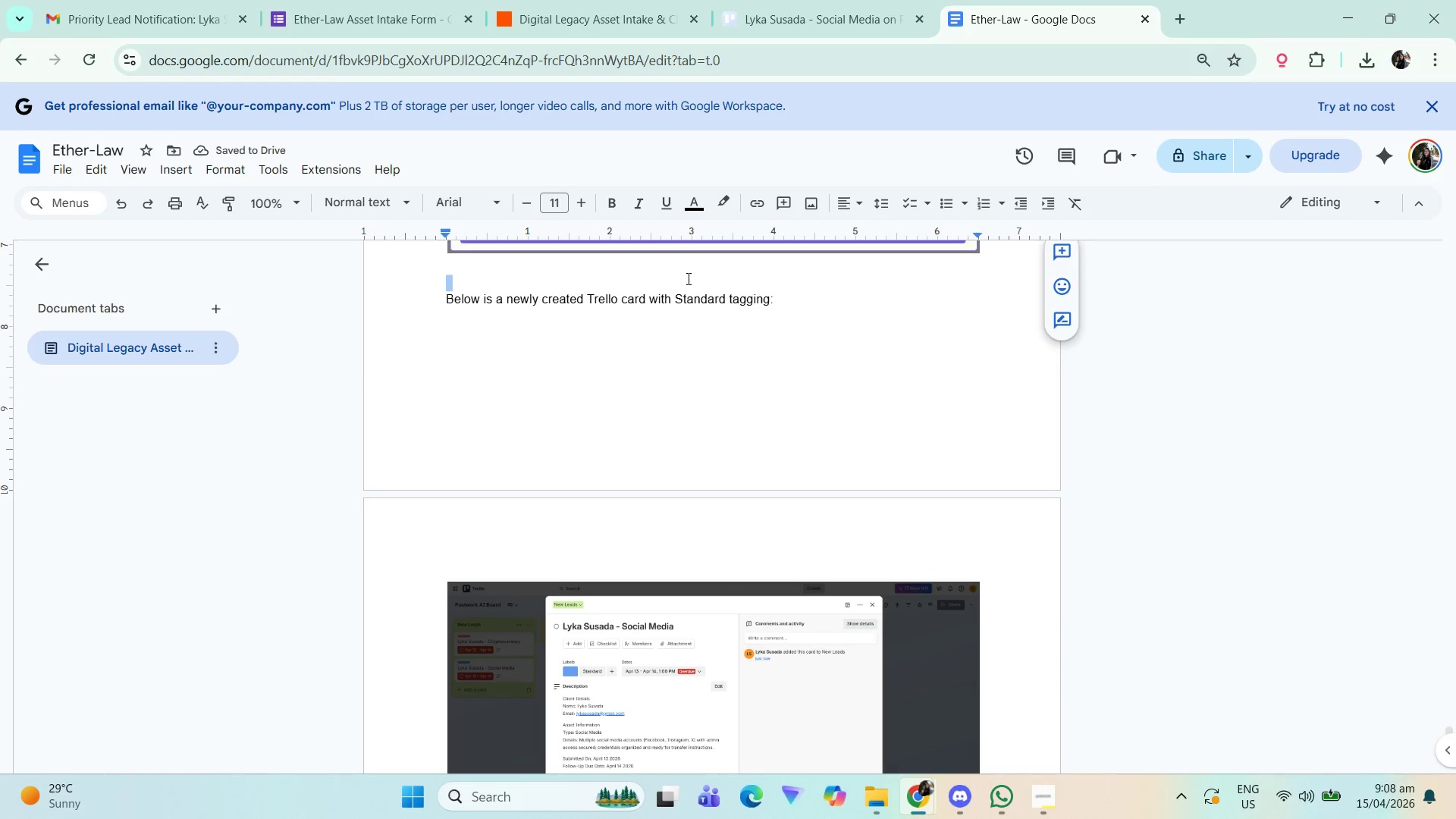 
key(ArrowDown)
 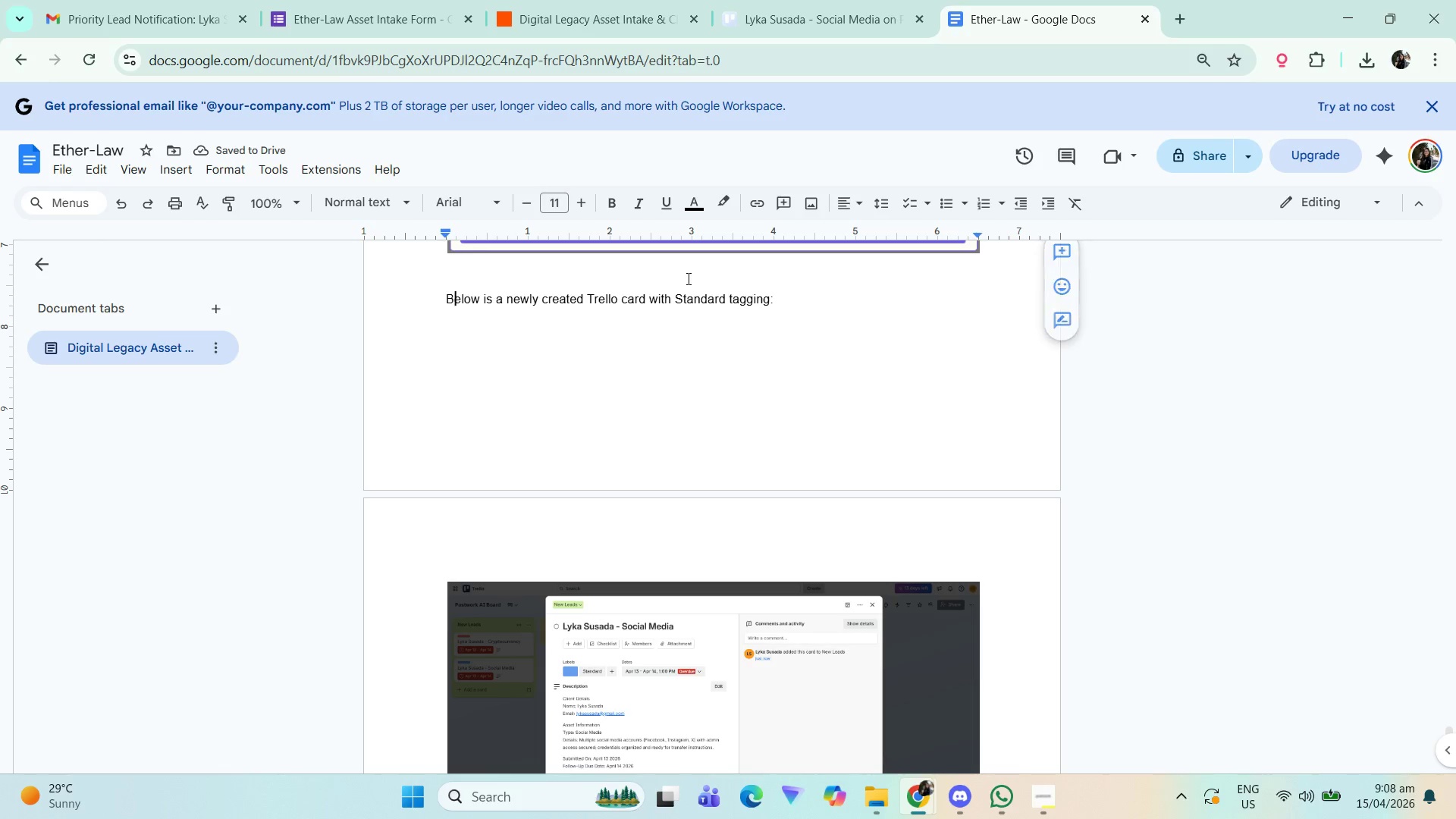 
key(ArrowUp)
 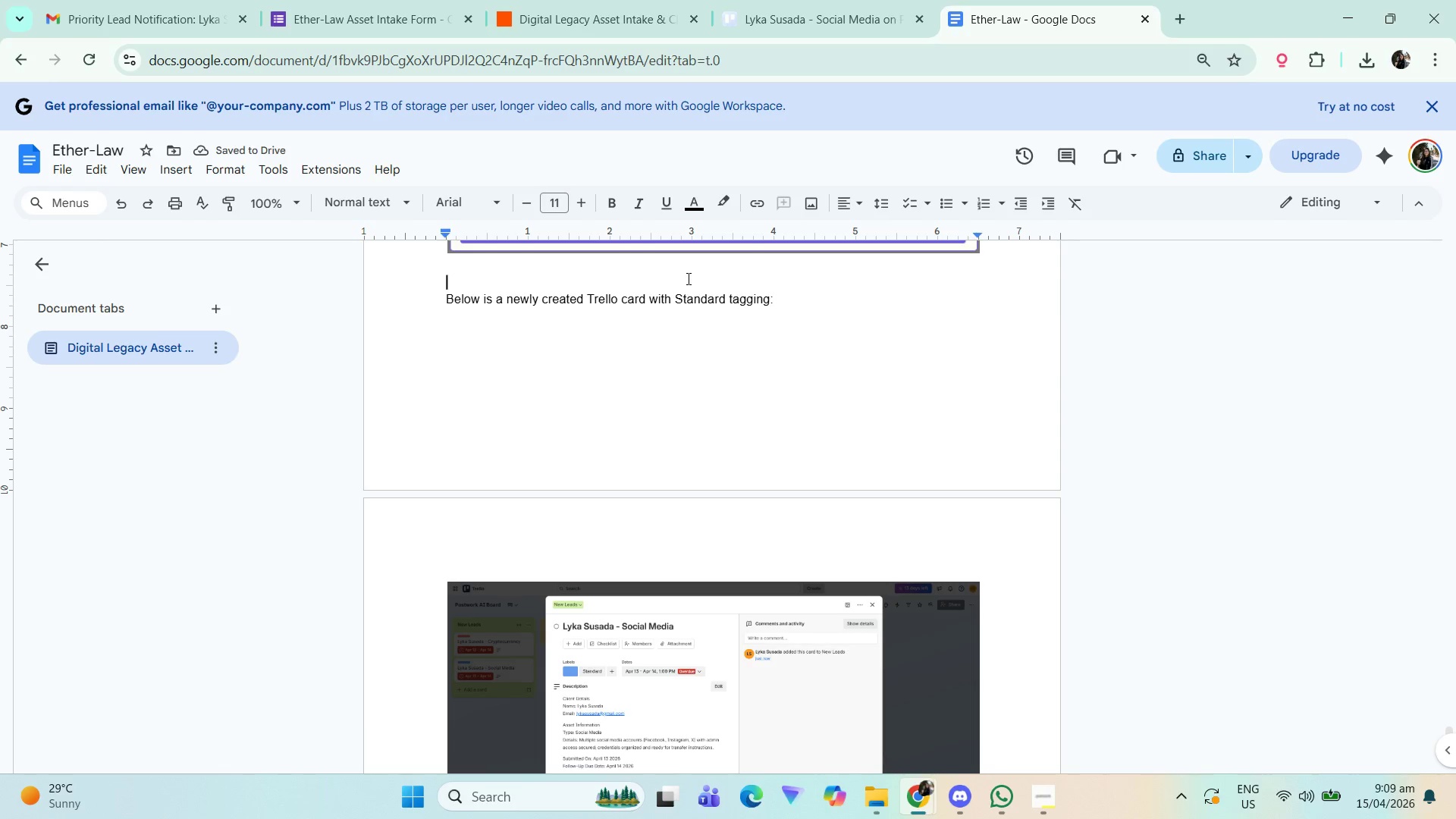 
key(Enter)
 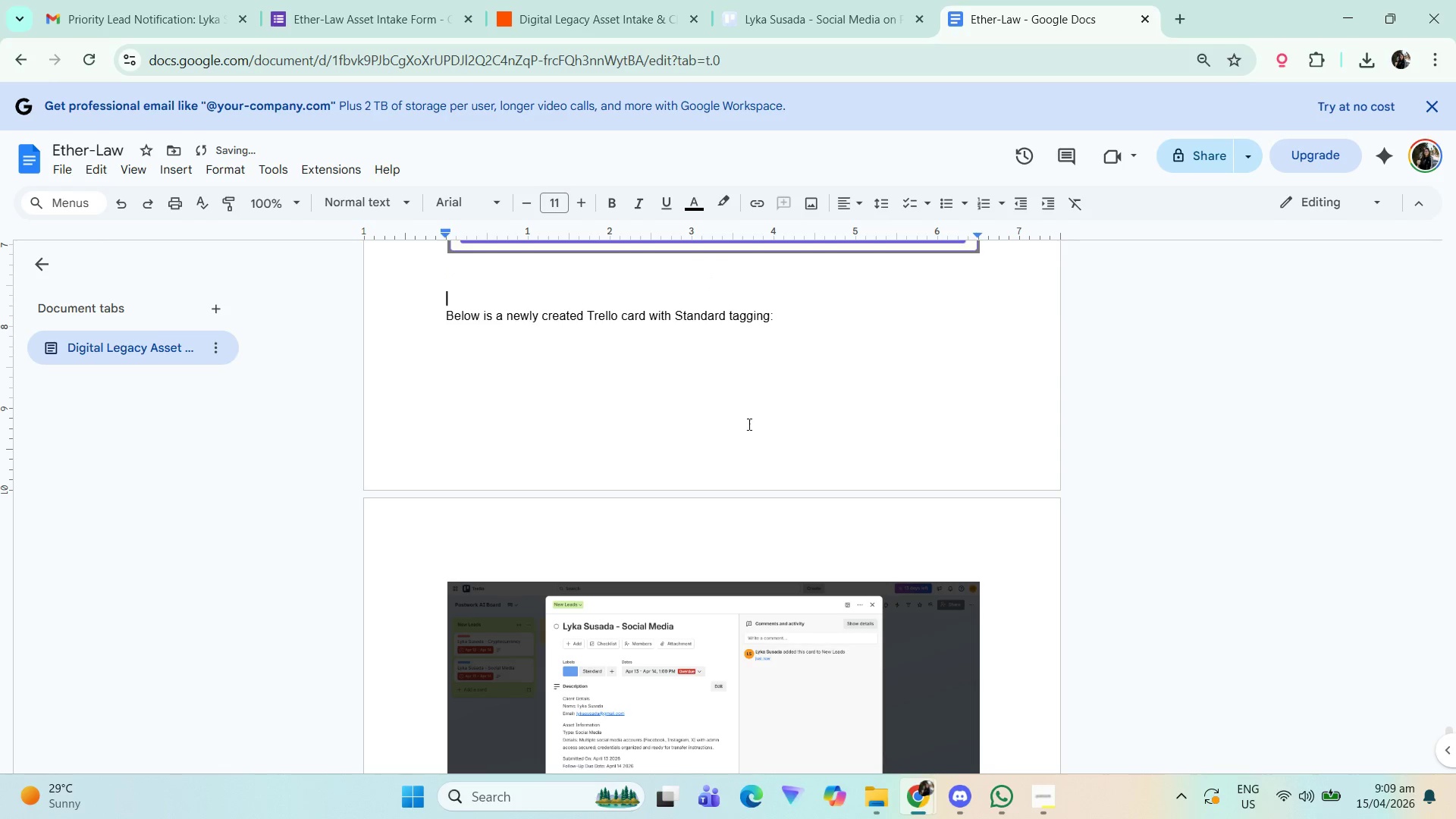 
key(ArrowDown)
 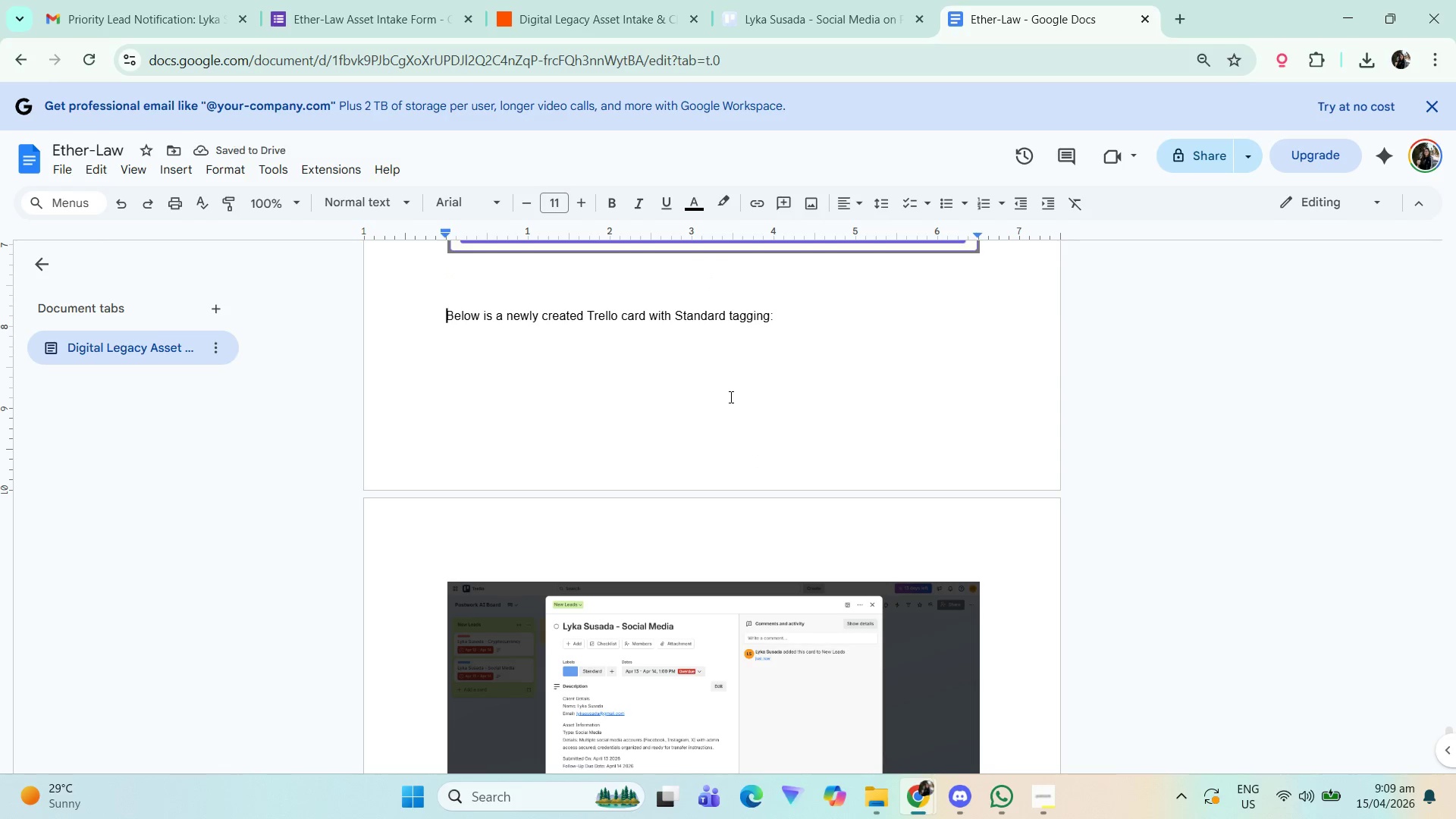 
key(ArrowRight)
 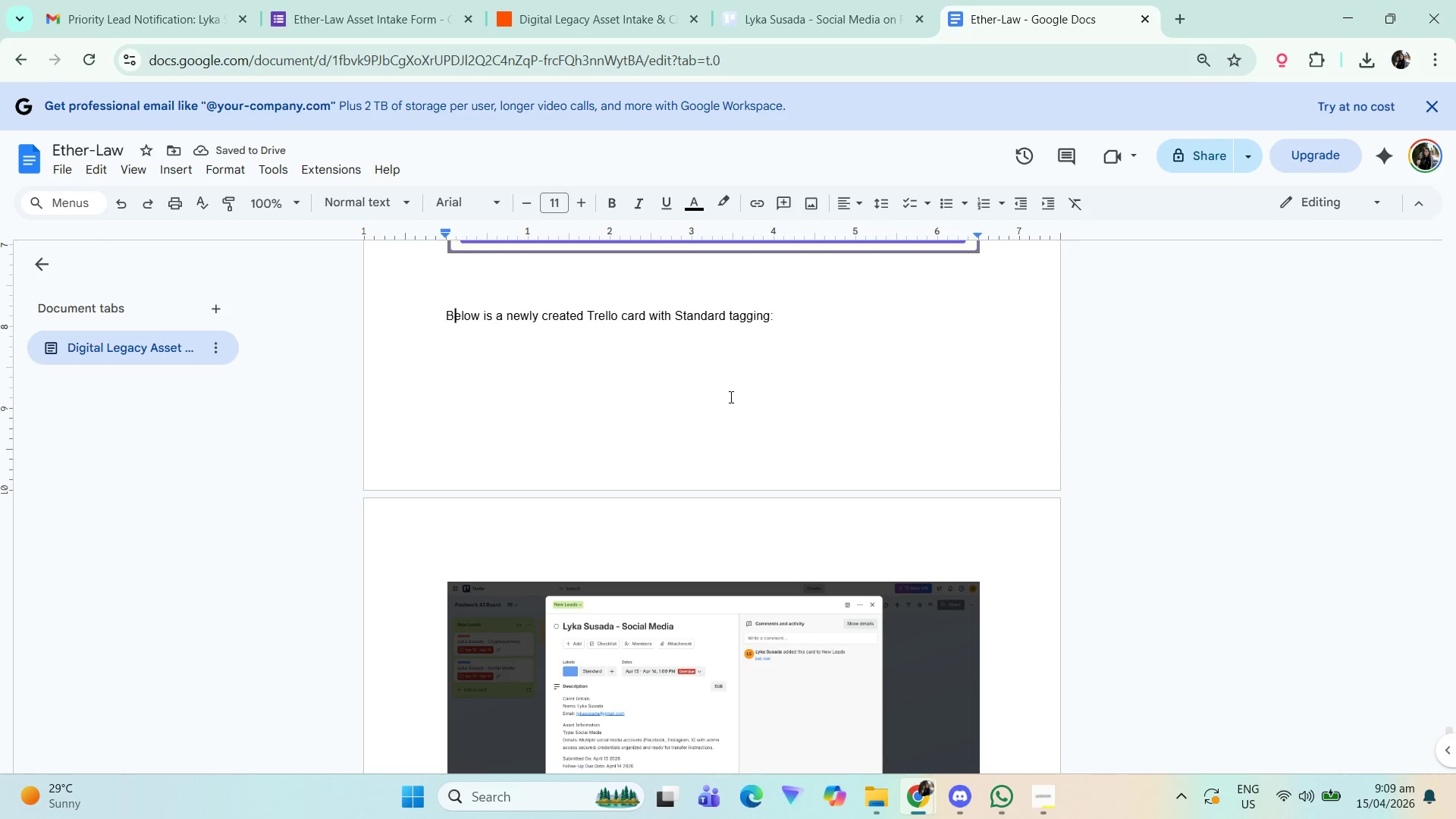 
key(End)
 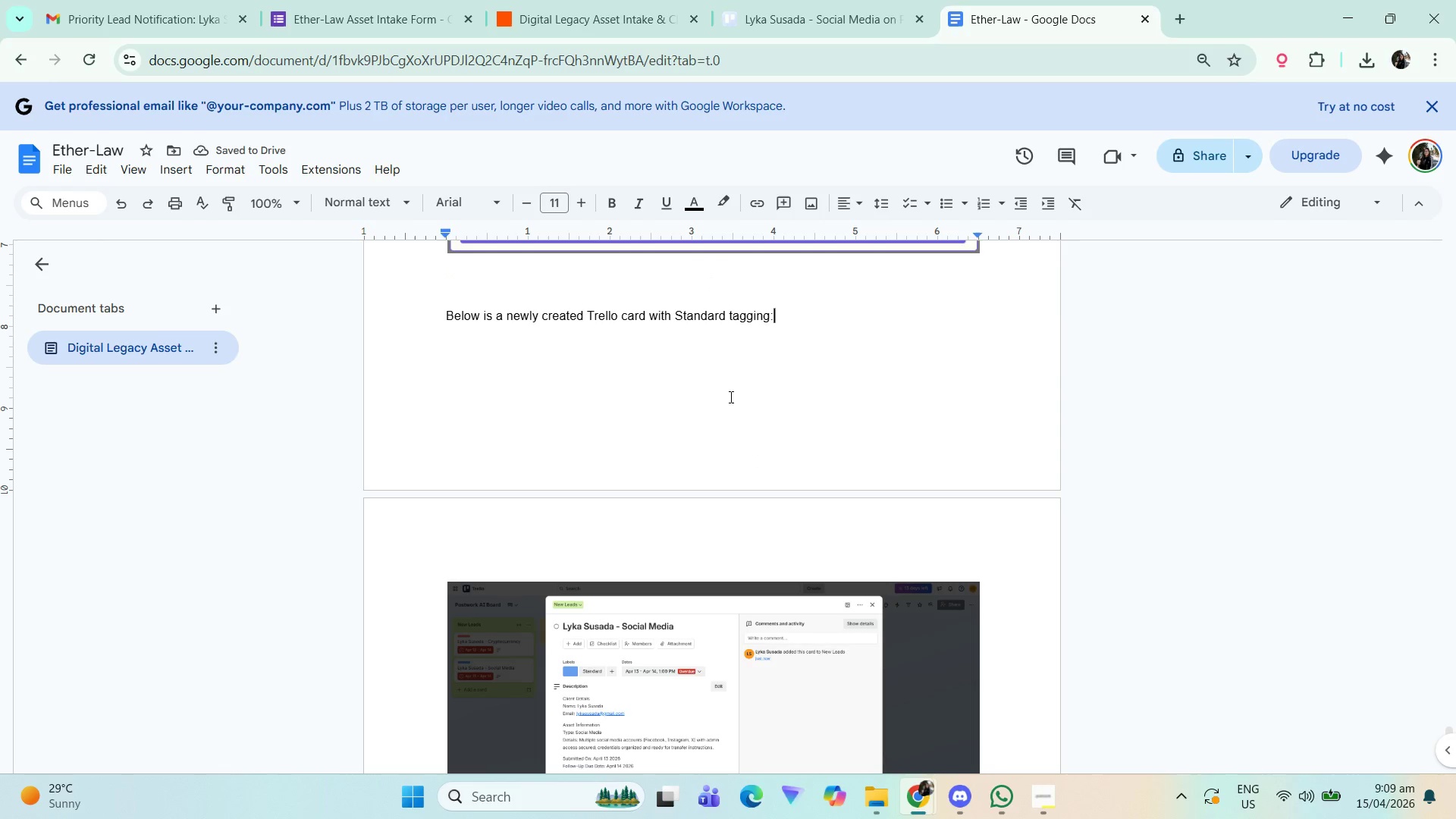 
key(Enter)
 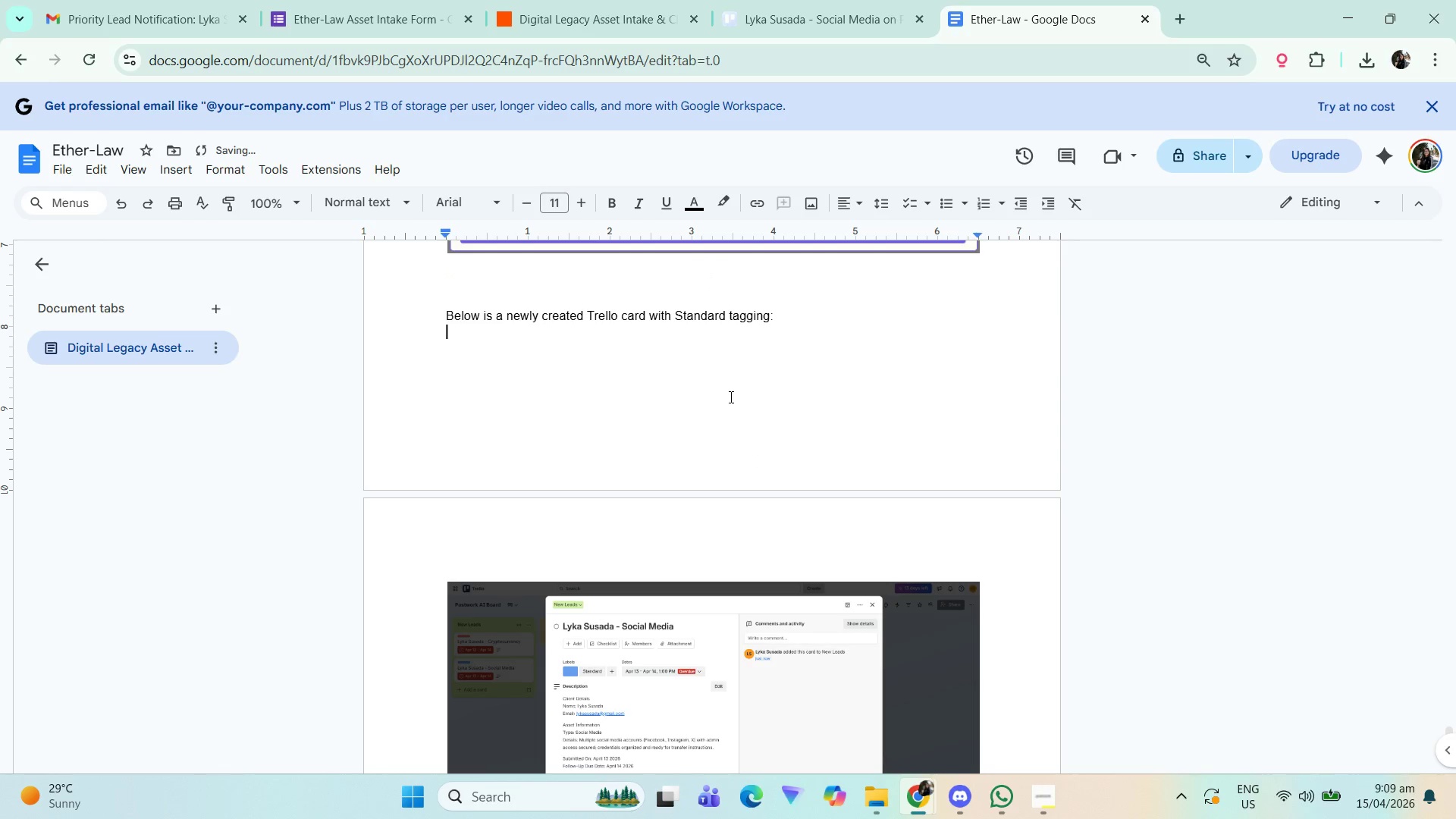 
key(Backspace)
 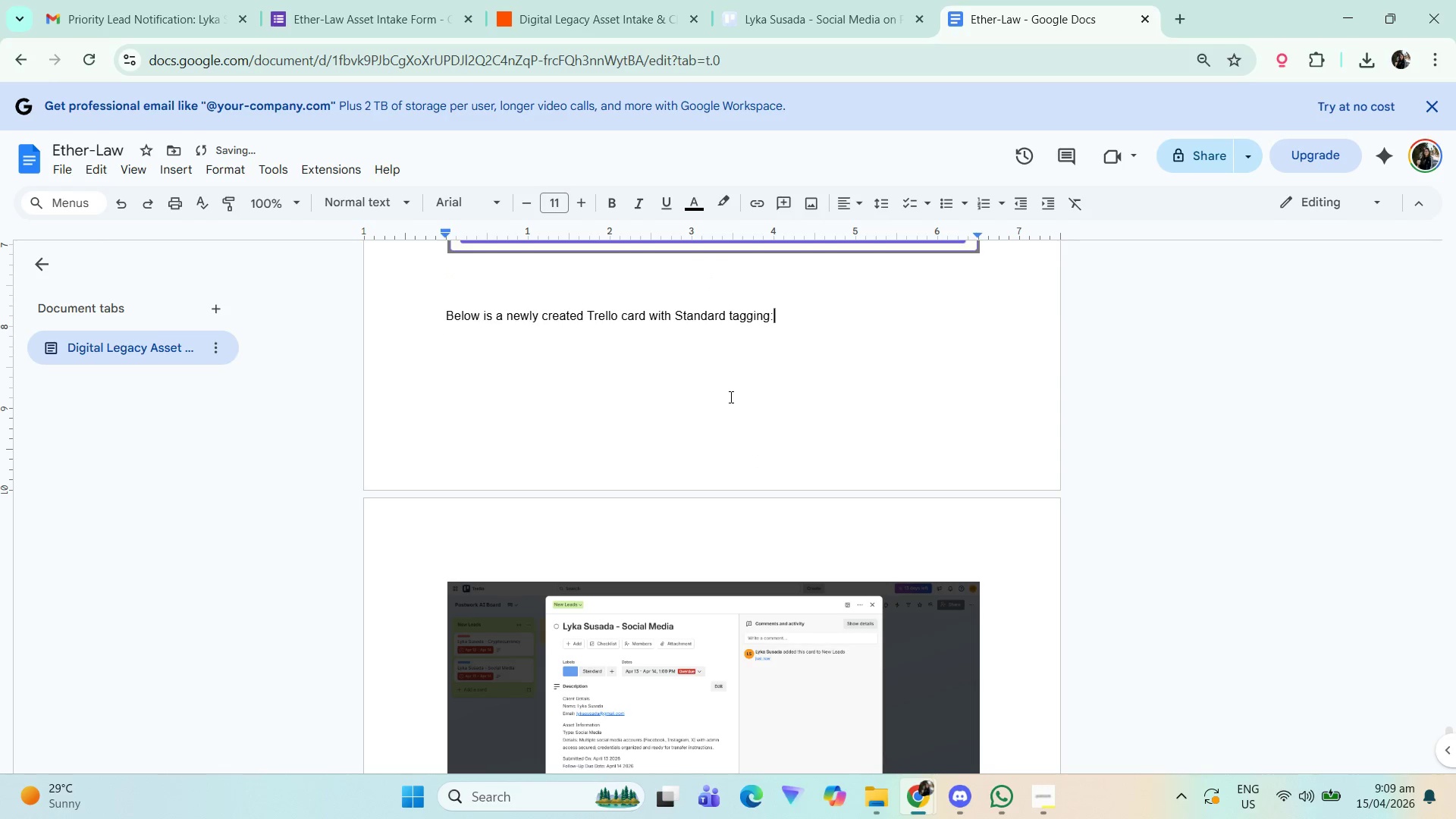 
key(ArrowDown)
 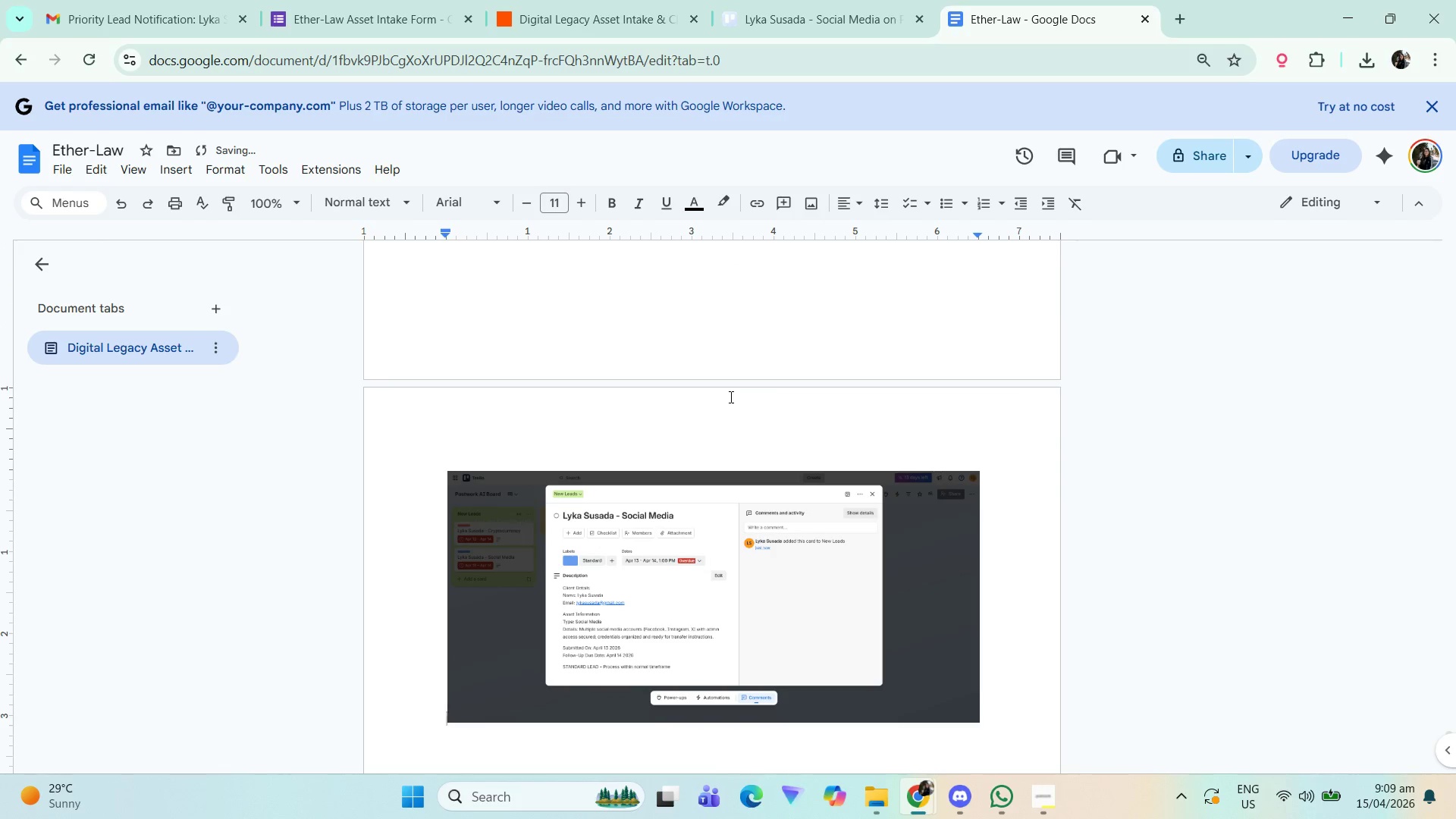 
scroll: coordinate [730, 397], scroll_direction: up, amount: 1.0
 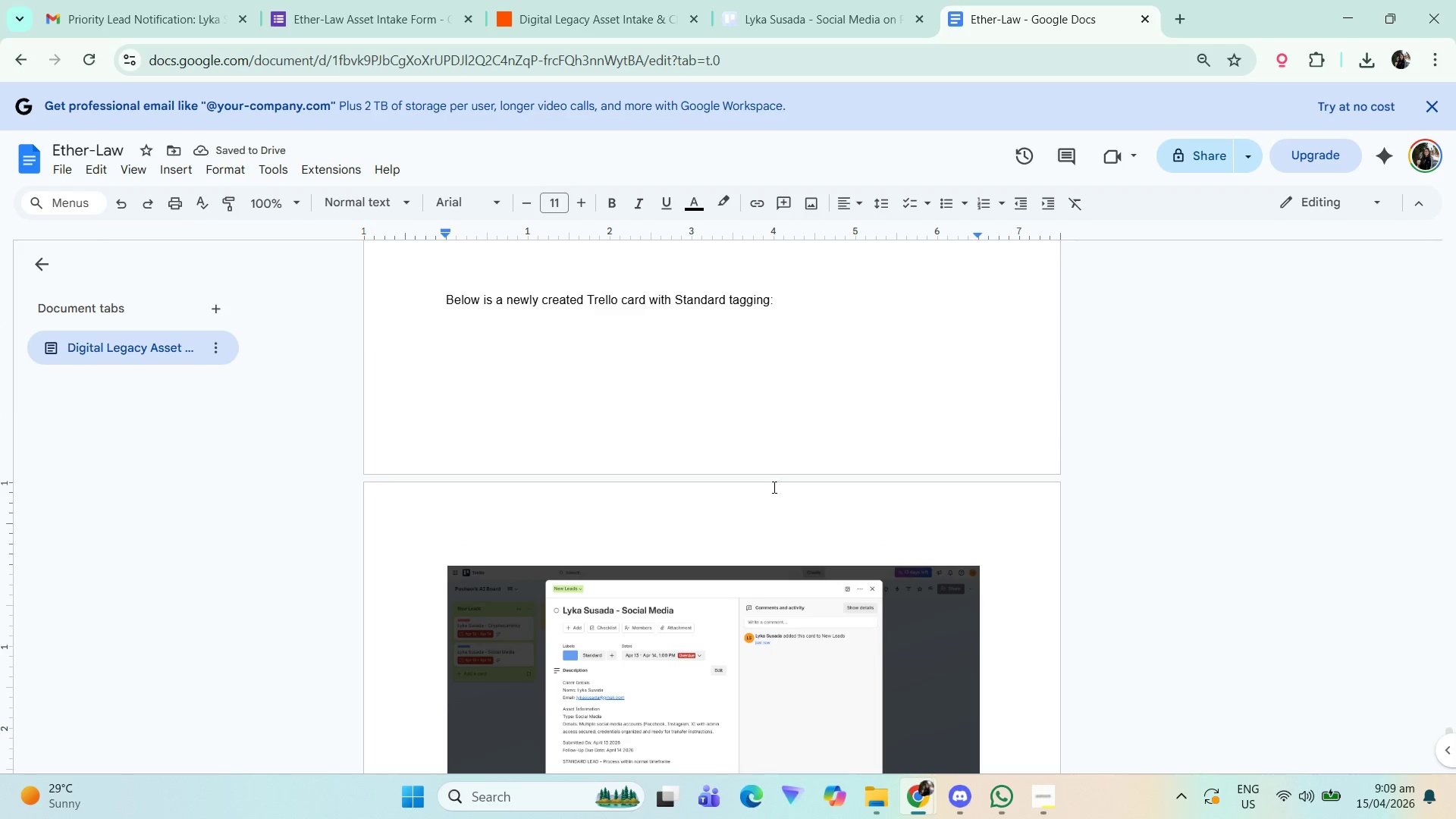 
scroll: coordinate [995, 575], scroll_direction: down, amount: 8.0
 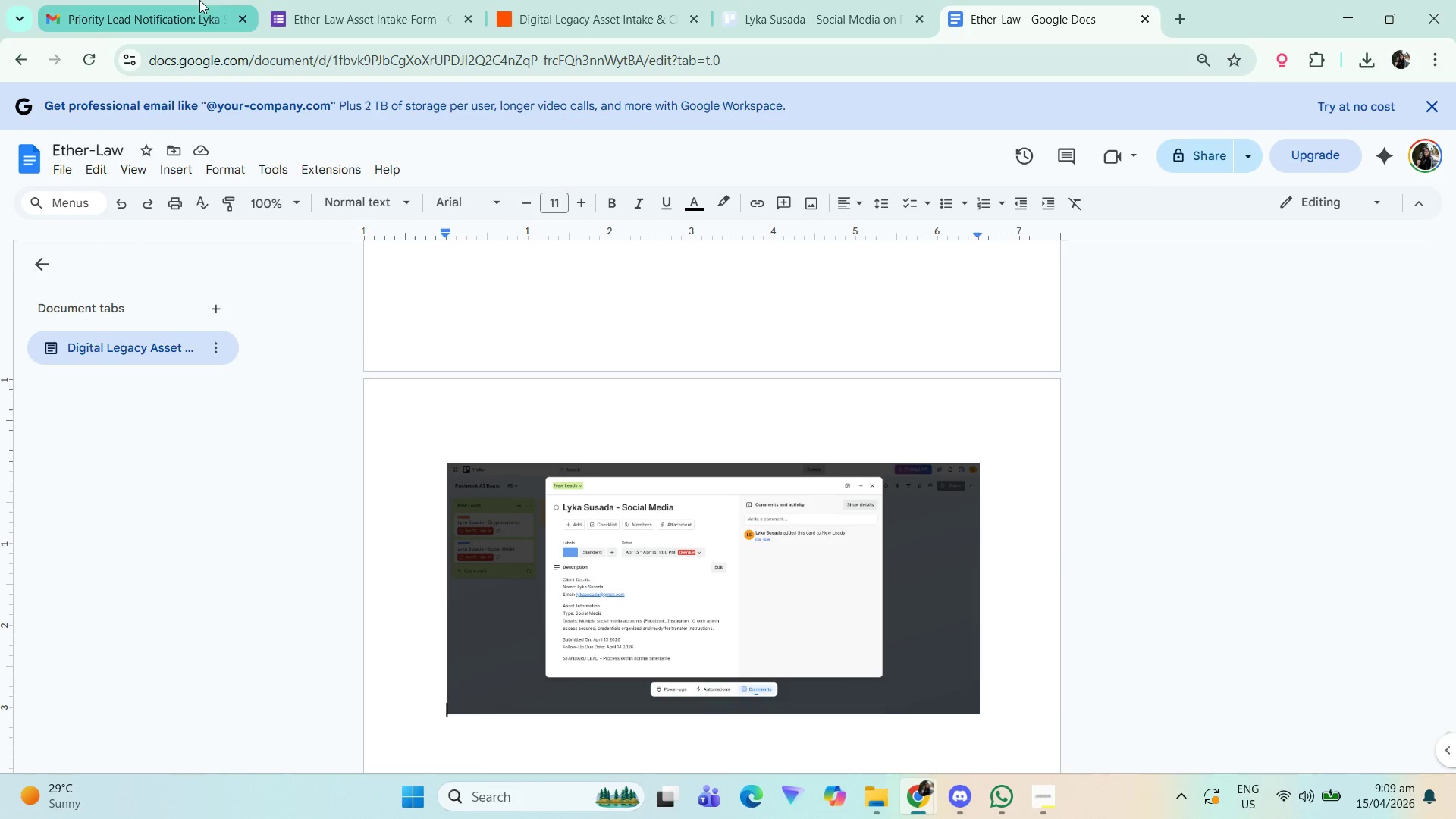 
left_click([614, 0])
 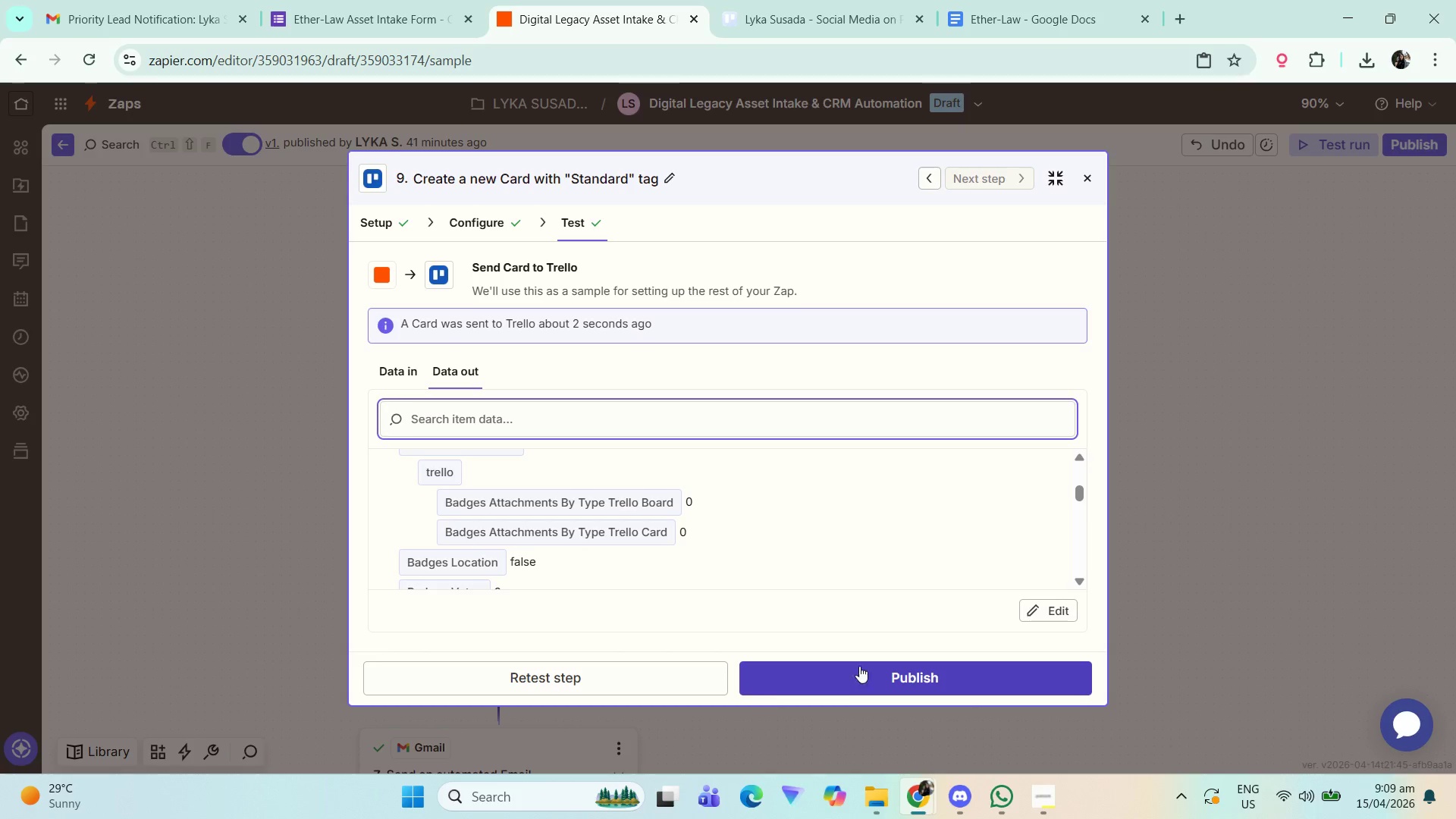 
scroll: coordinate [714, 139], scroll_direction: up, amount: 3.0
 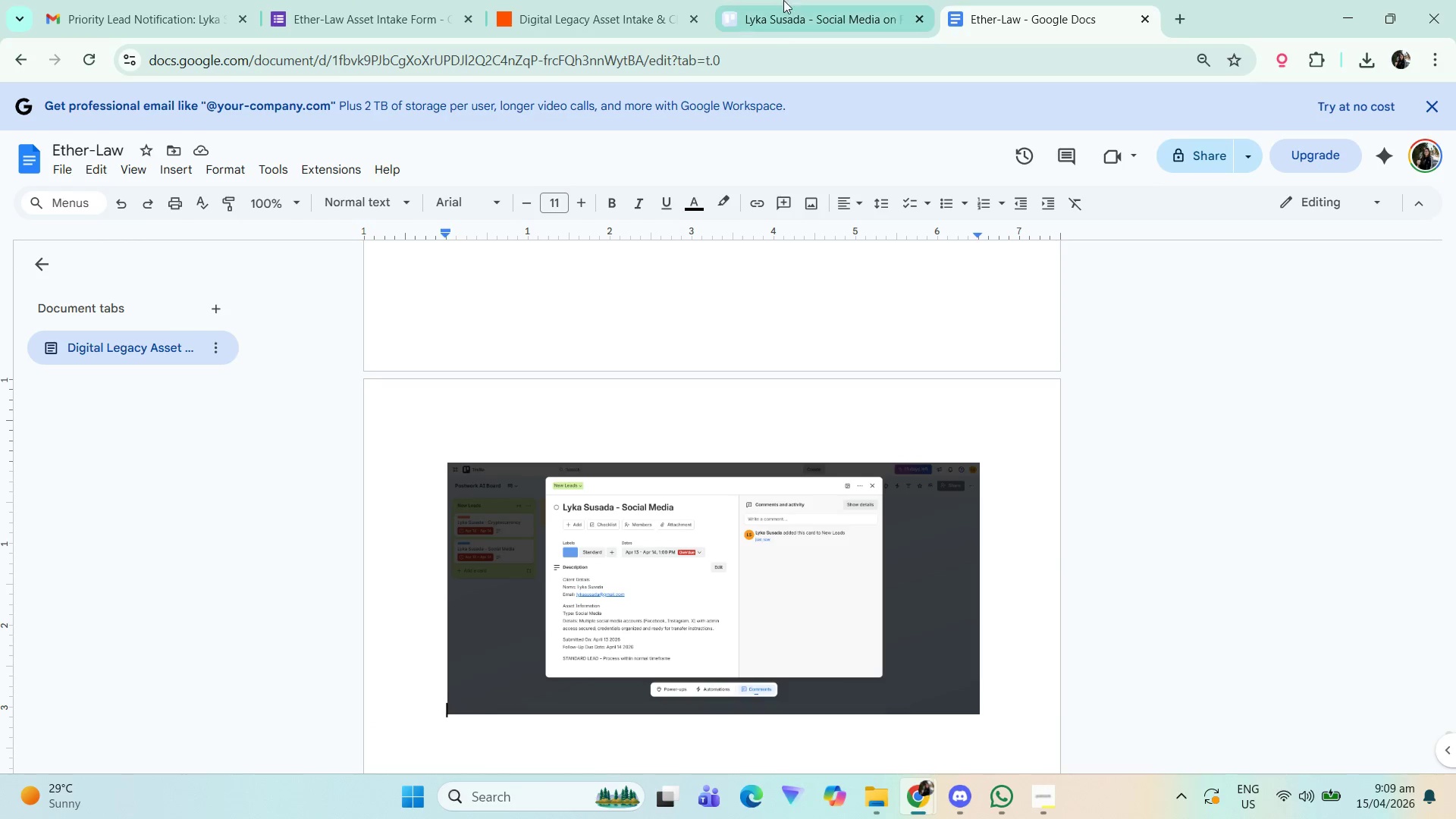 
left_click([875, 678])
 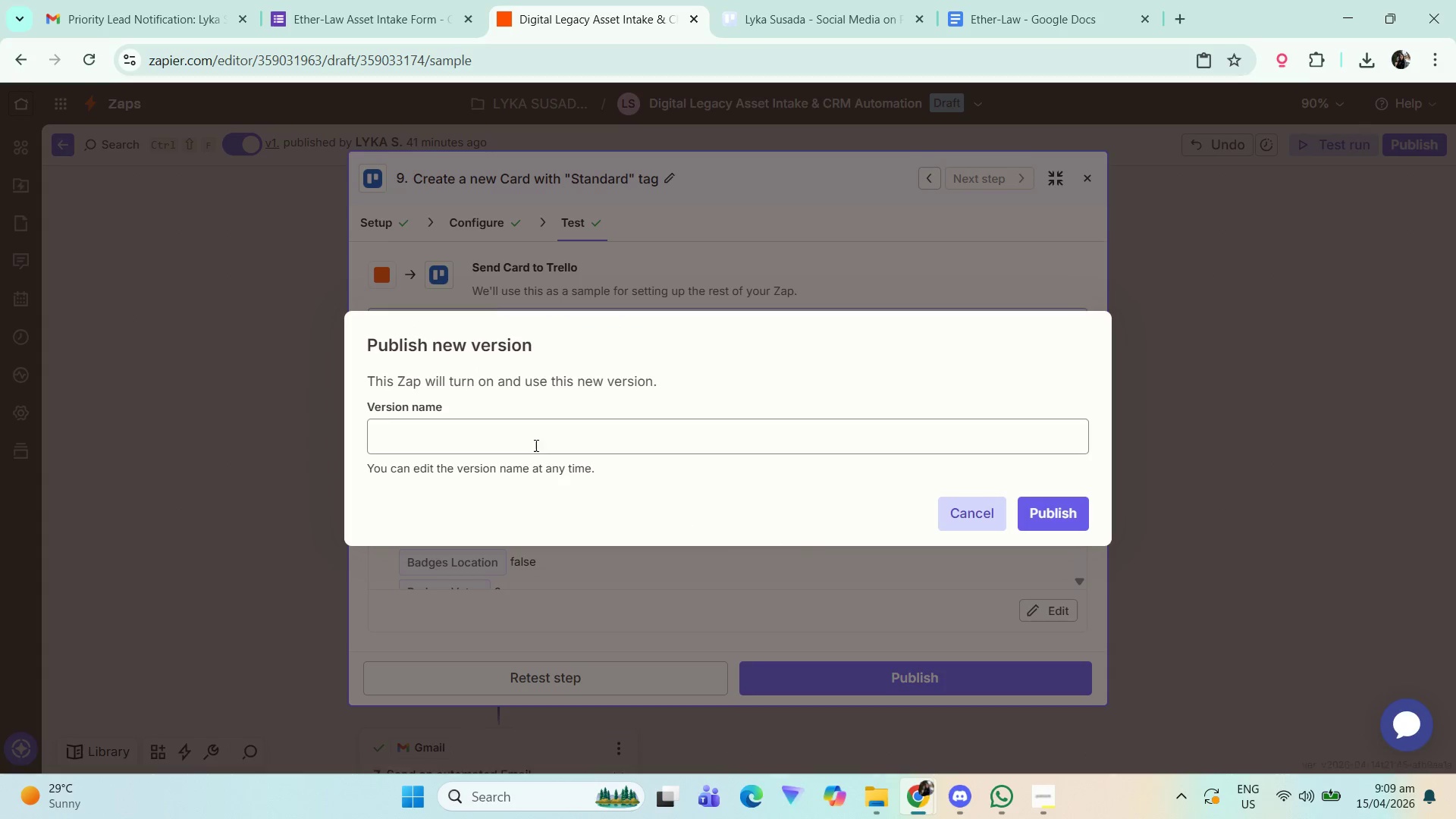 
left_click([519, 447])
 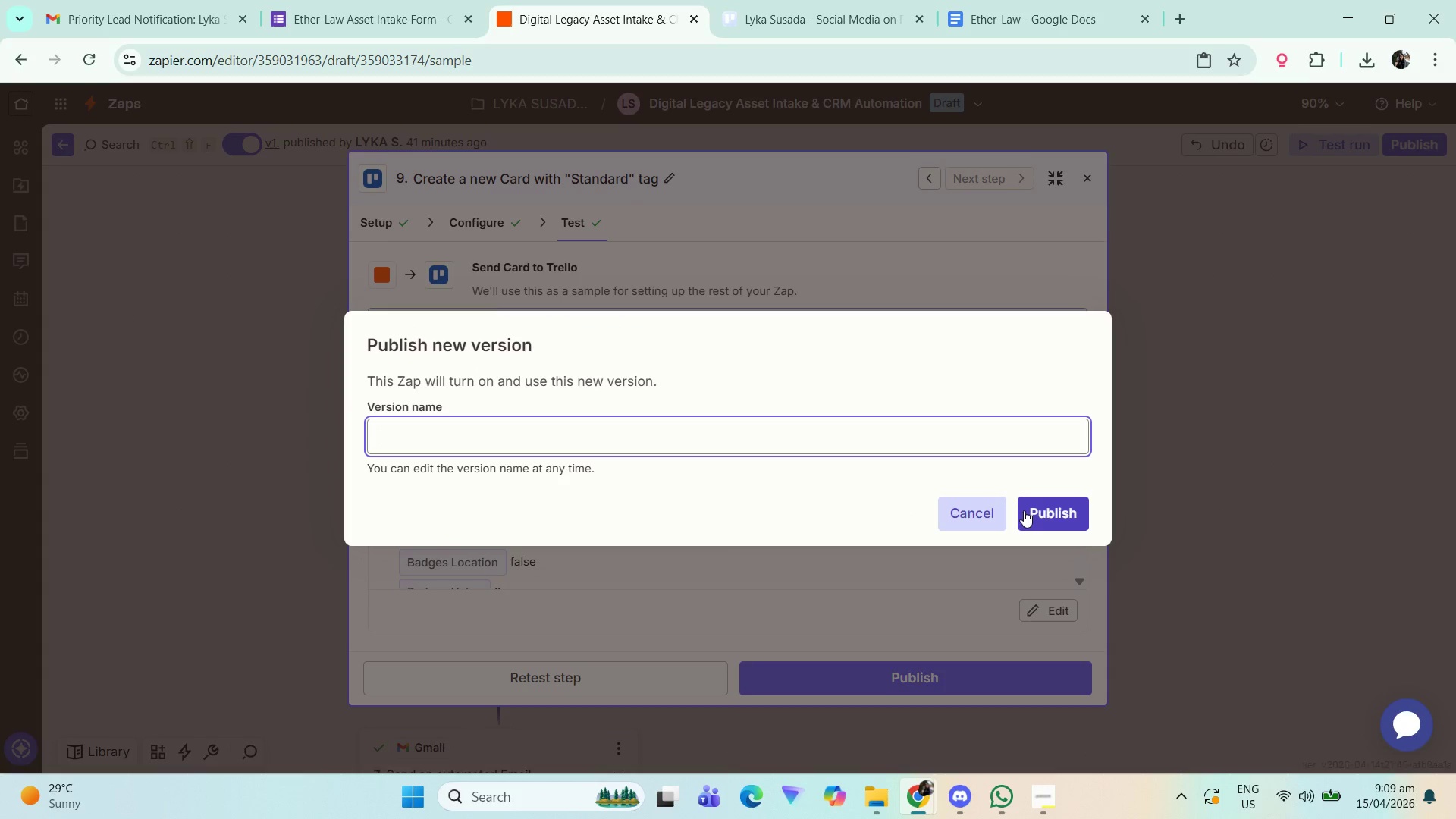 
left_click([1056, 514])
 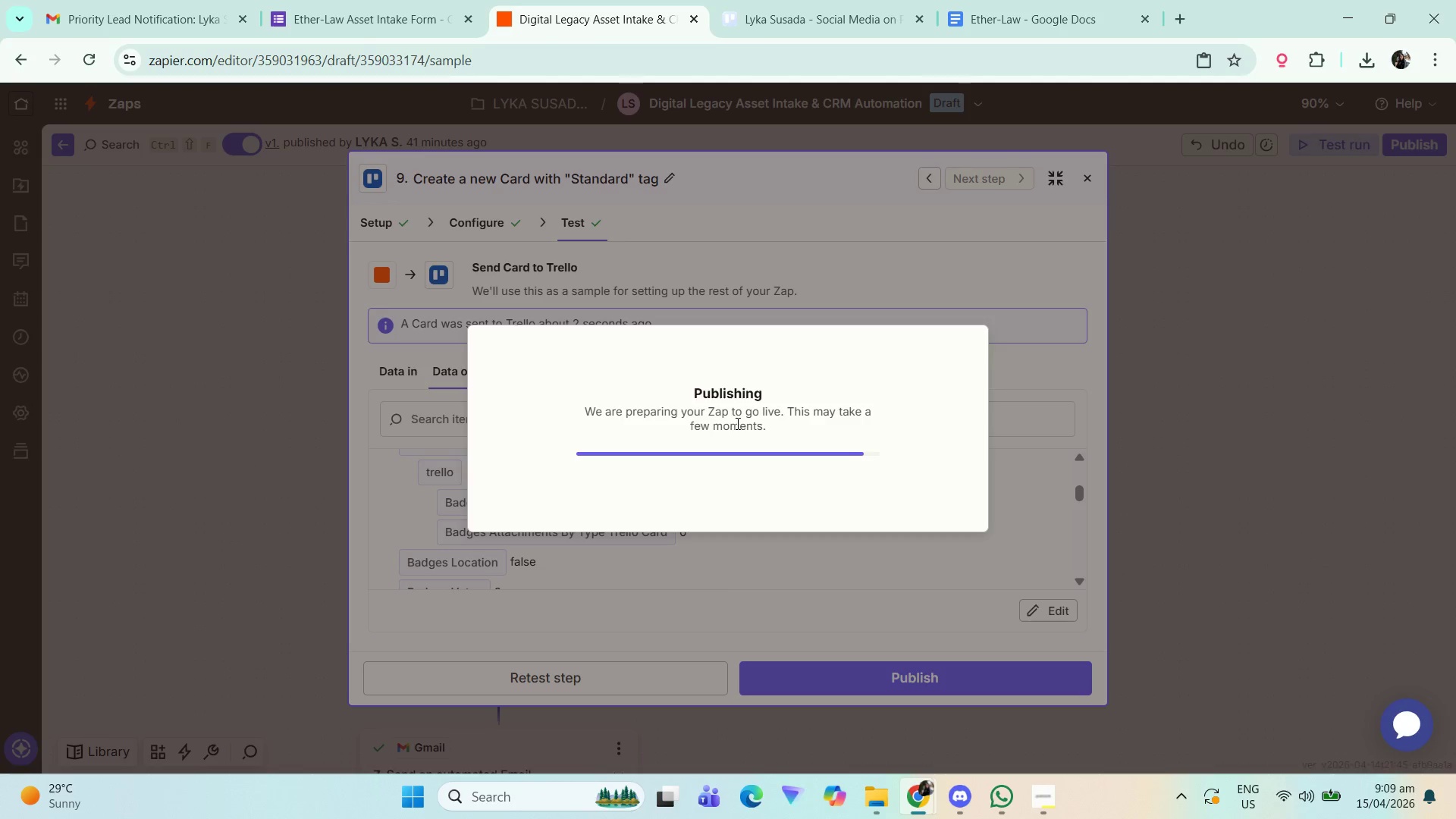 
wait(6.75)
 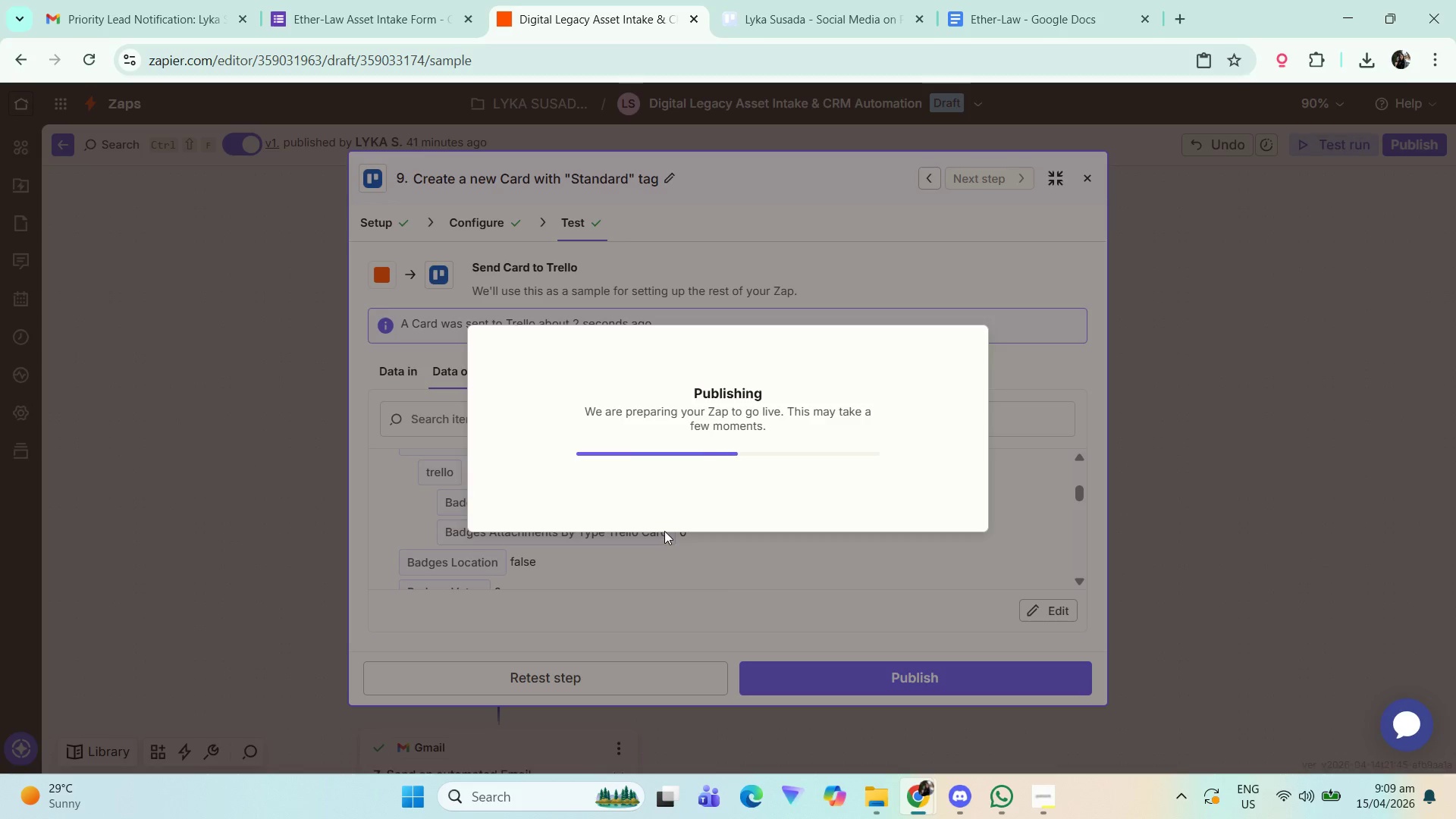 
left_click([1426, 208])
 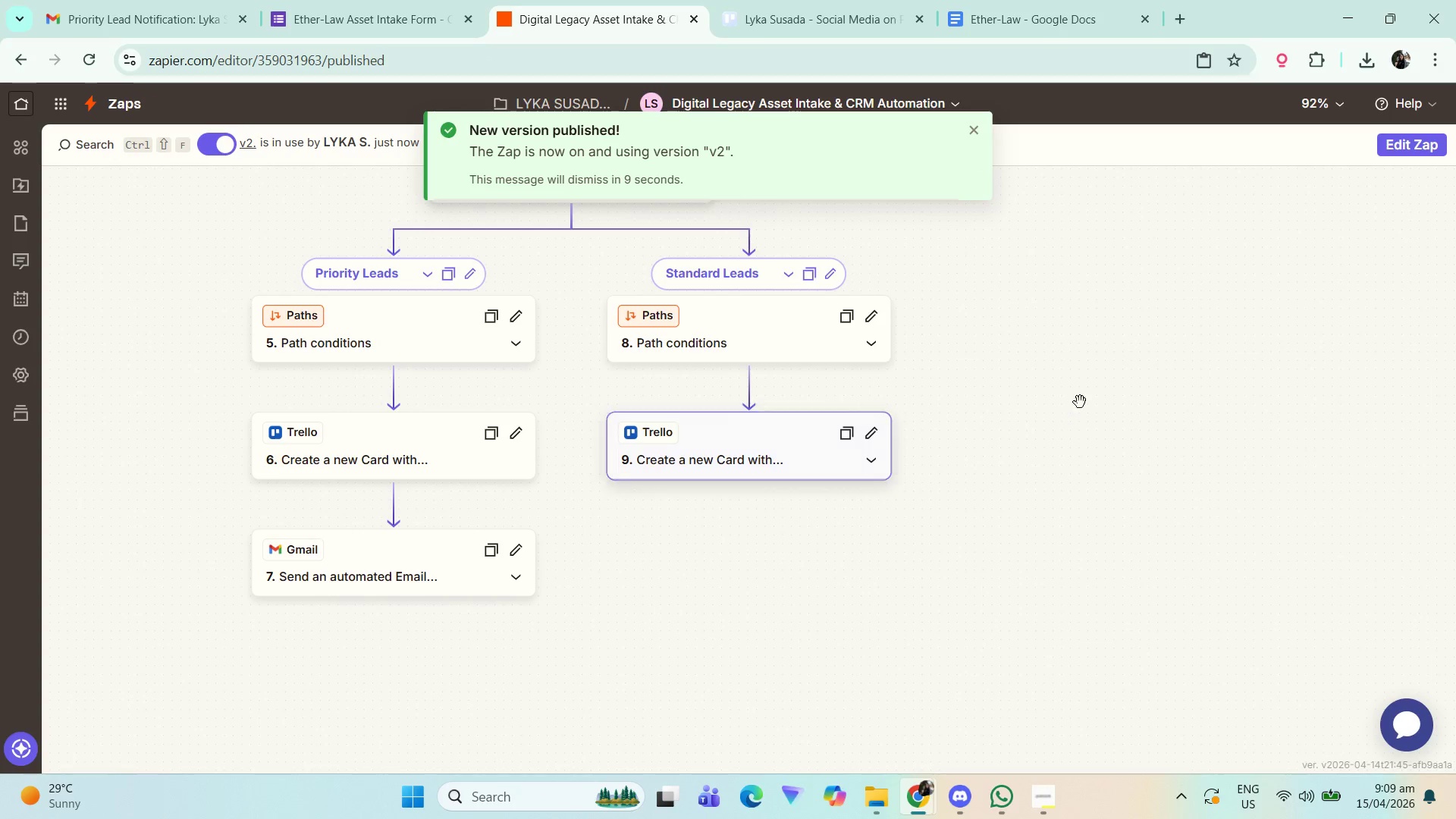 
left_click_drag(start_coordinate=[1102, 403], to_coordinate=[1209, 637])
 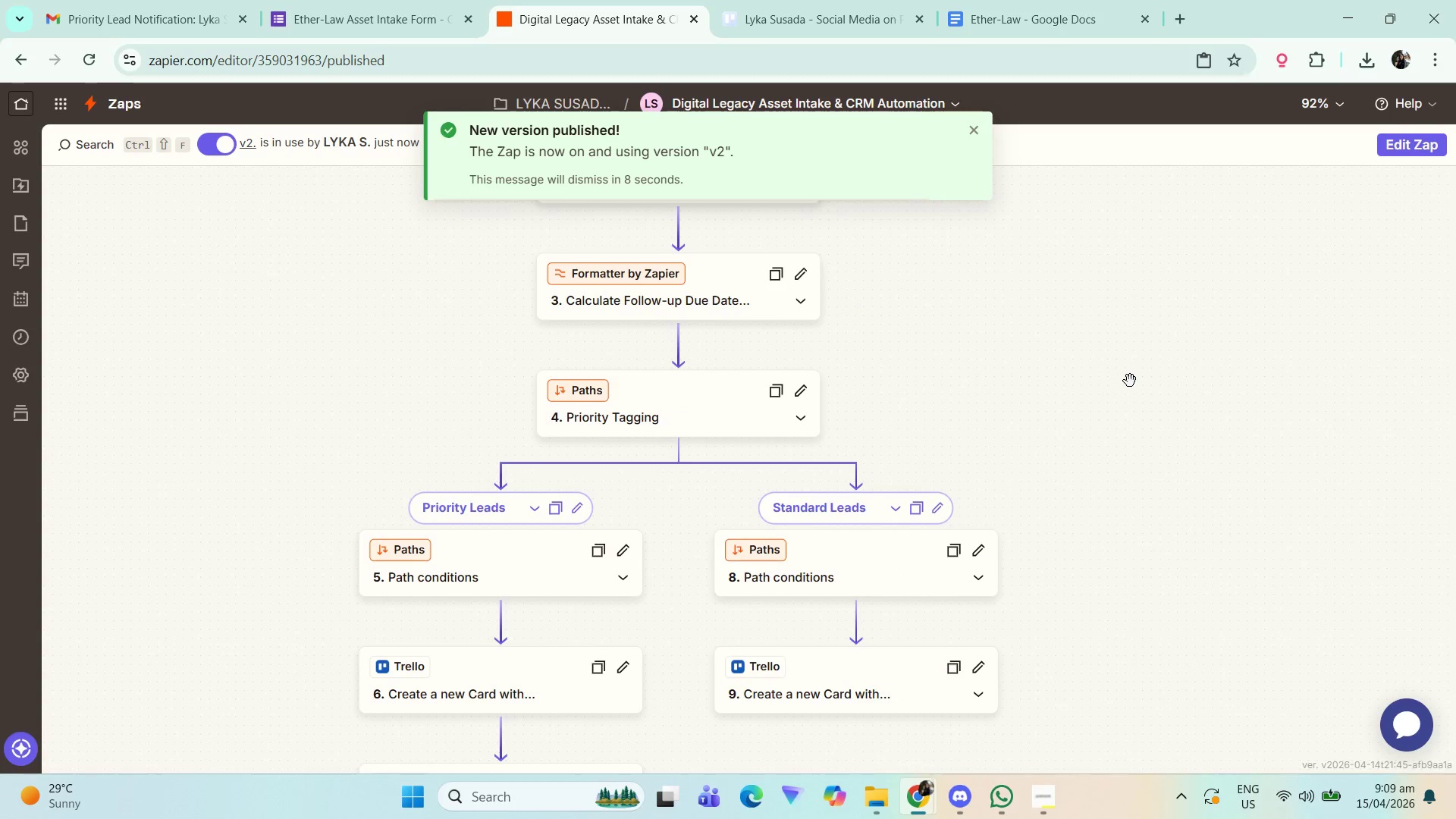 
left_click_drag(start_coordinate=[1134, 410], to_coordinate=[1137, 426])
 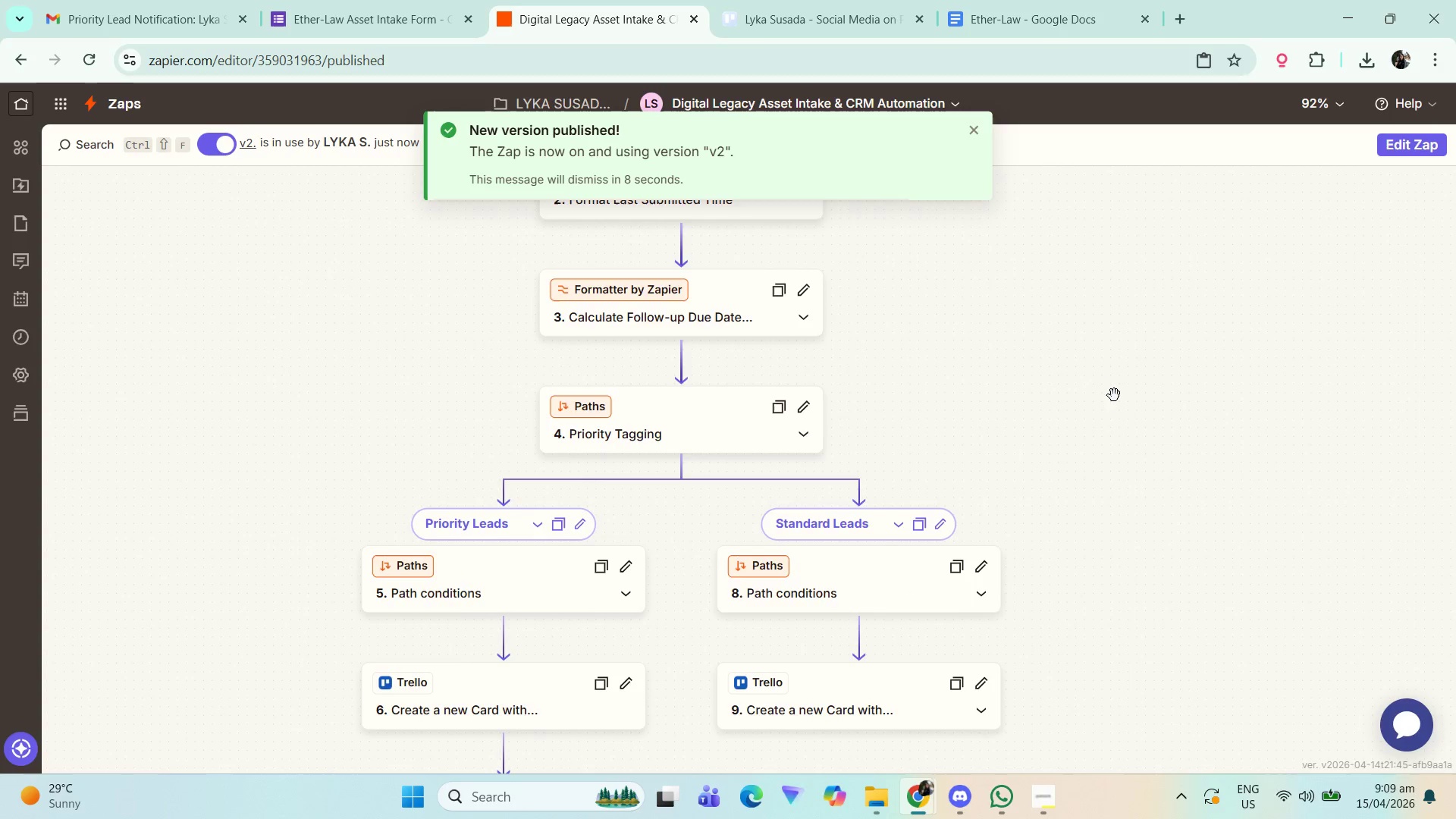 
hold_key(key=ControlLeft, duration=0.38)
scroll: coordinate [1106, 391], scroll_direction: down, amount: 2.0
 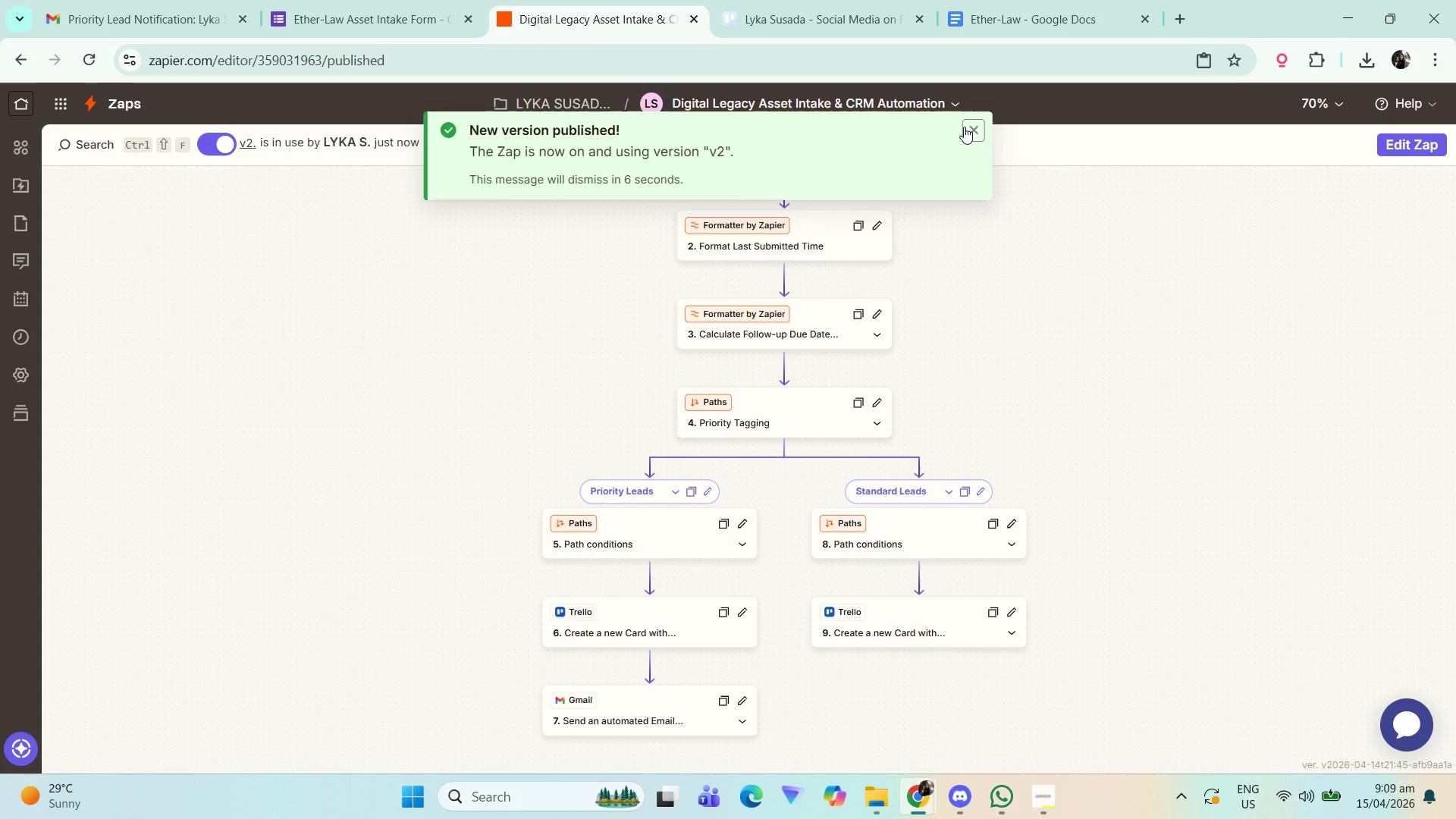 
left_click_drag(start_coordinate=[1111, 398], to_coordinate=[1037, 419])
 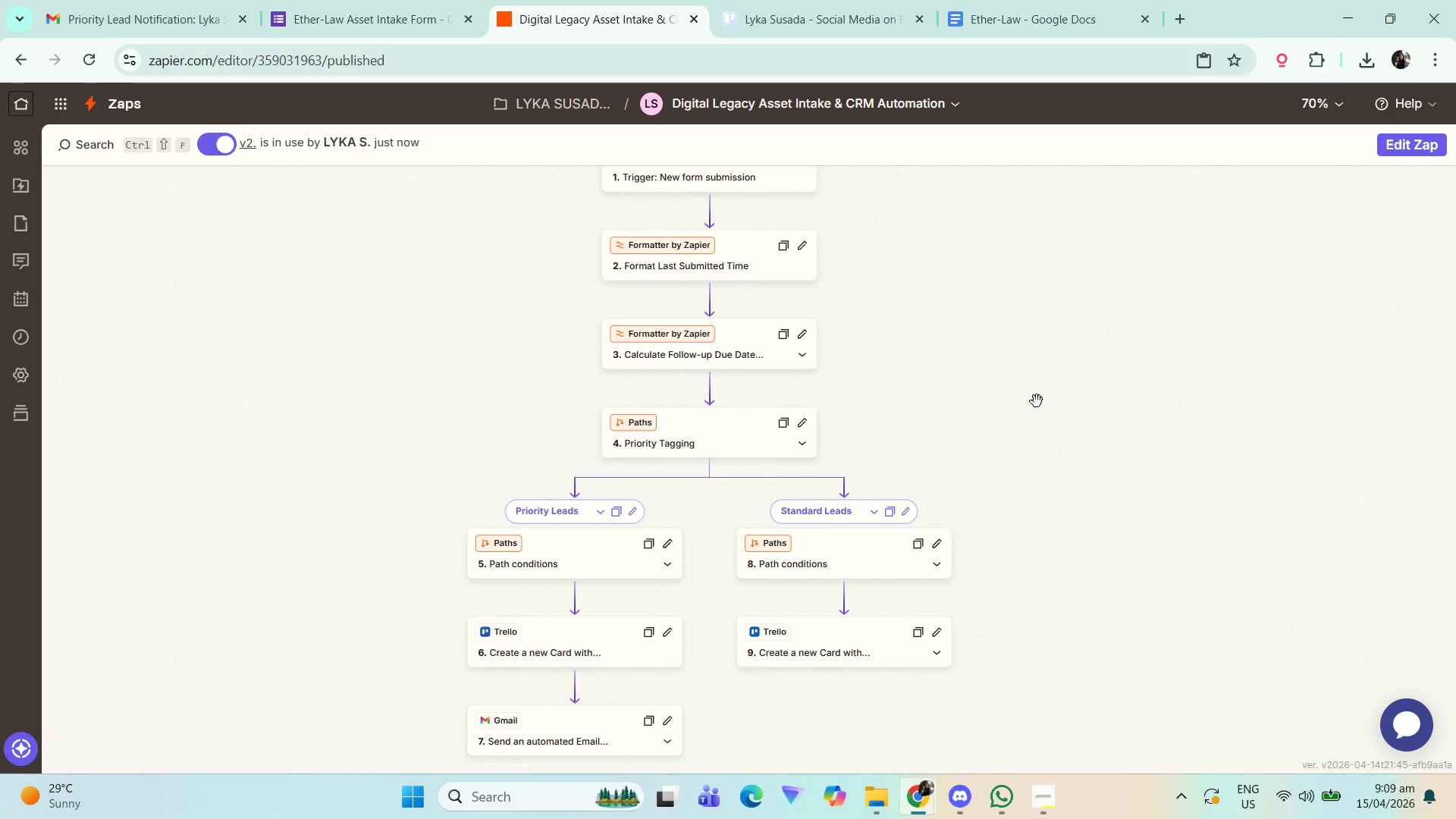 
key(Control+ControlLeft)
 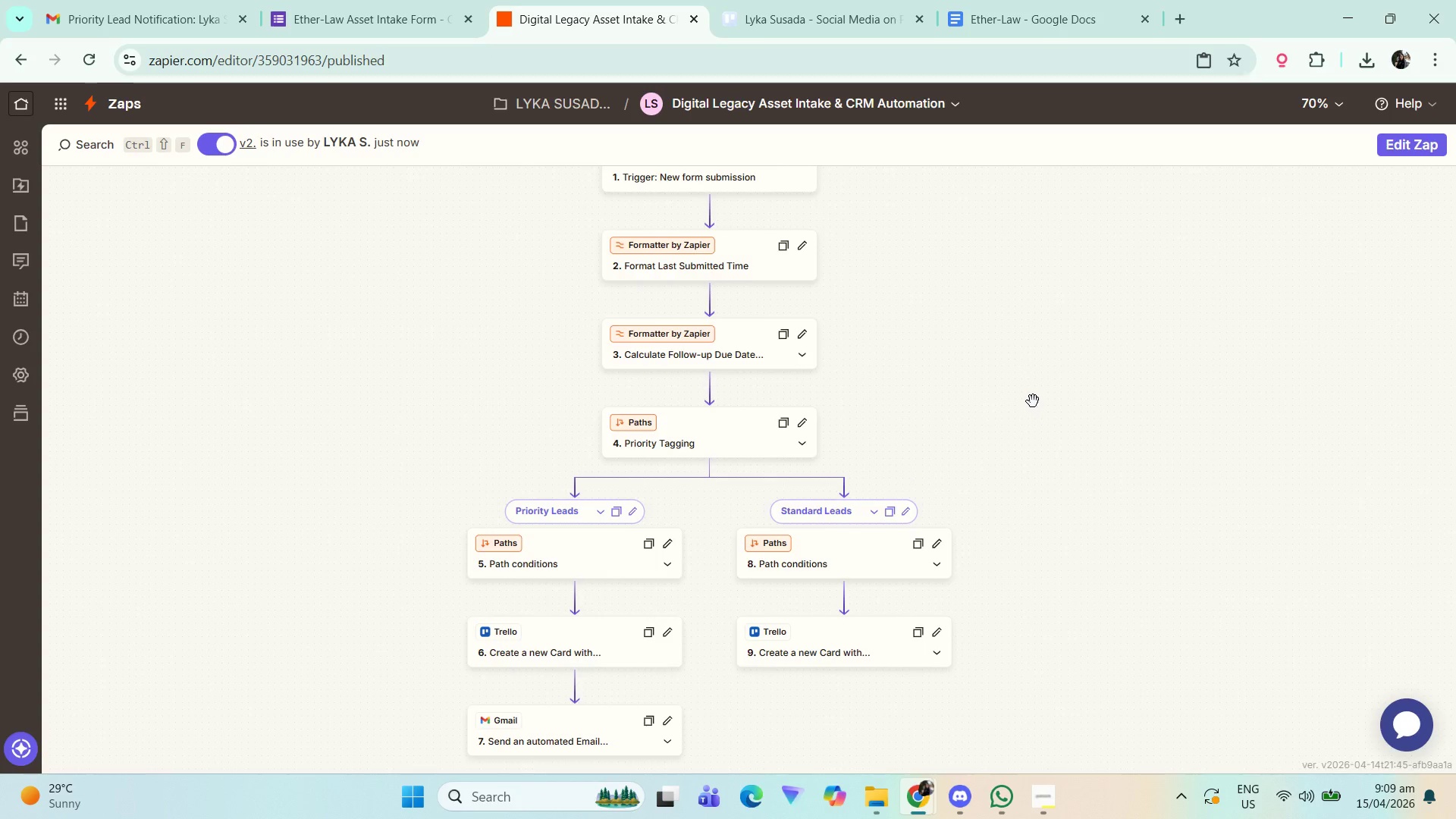 
left_click_drag(start_coordinate=[1053, 408], to_coordinate=[991, 396])
 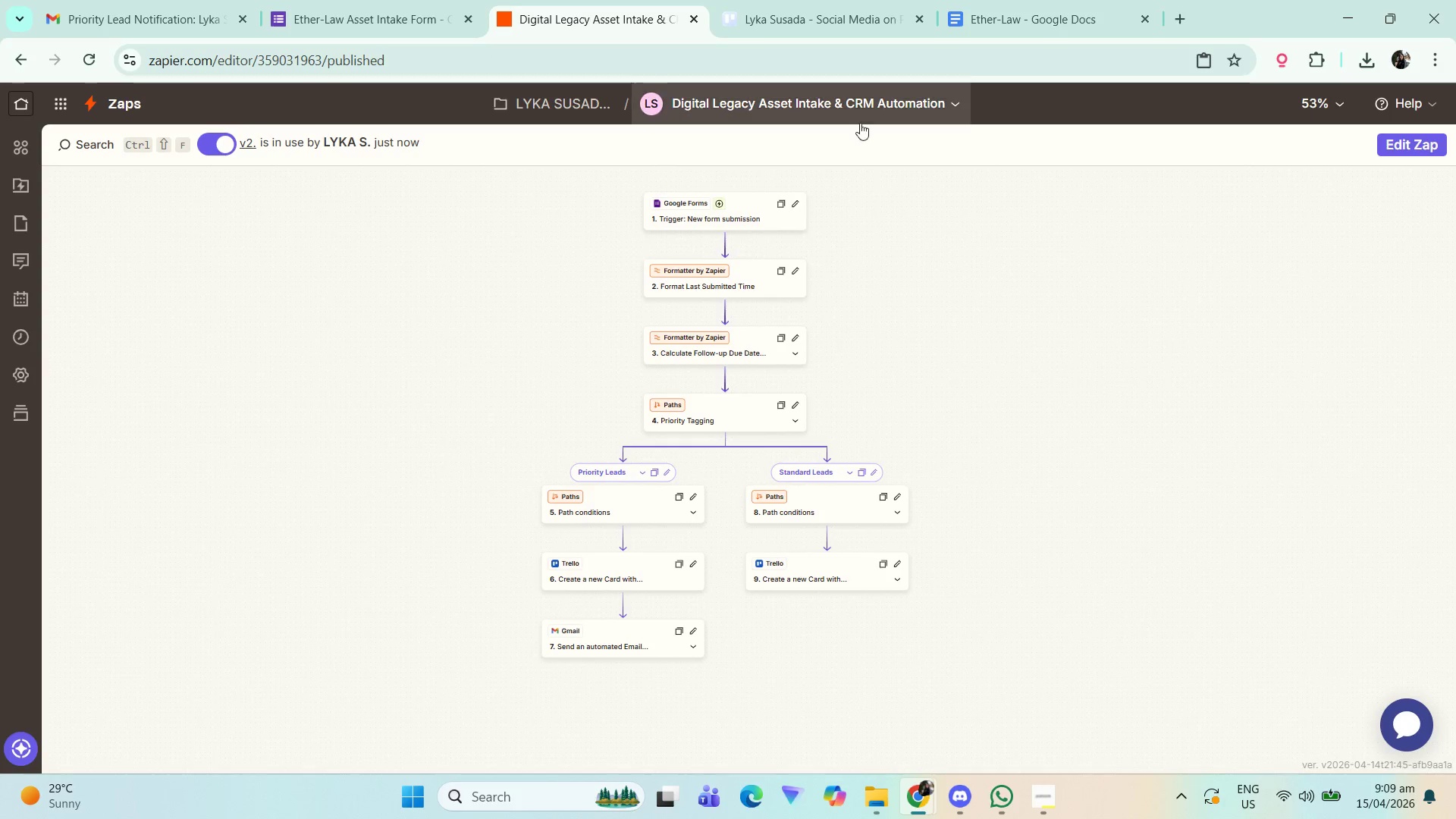 
scroll: coordinate [1033, 401], scroll_direction: down, amount: 2.0
 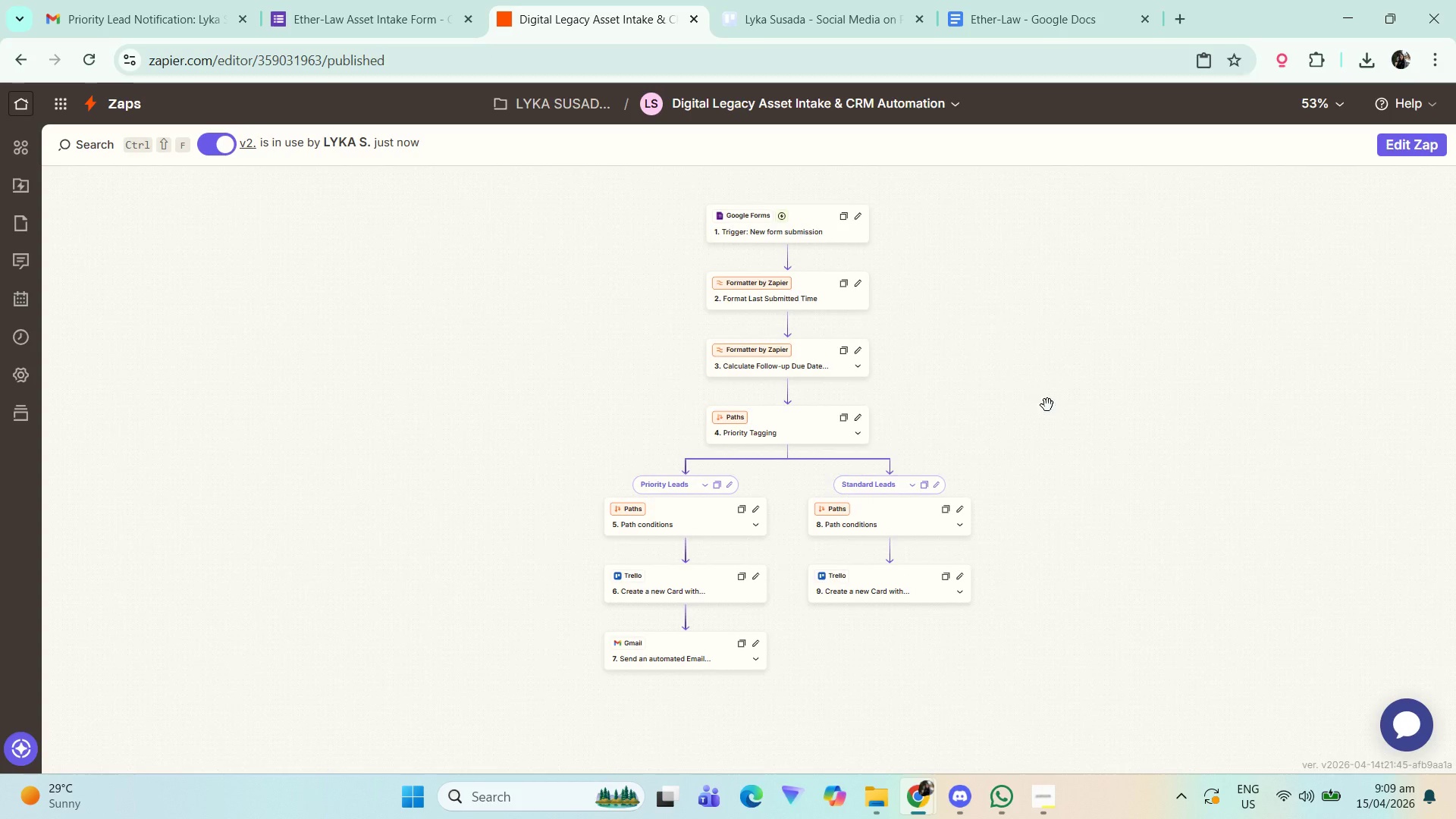 
left_click([849, 94])
 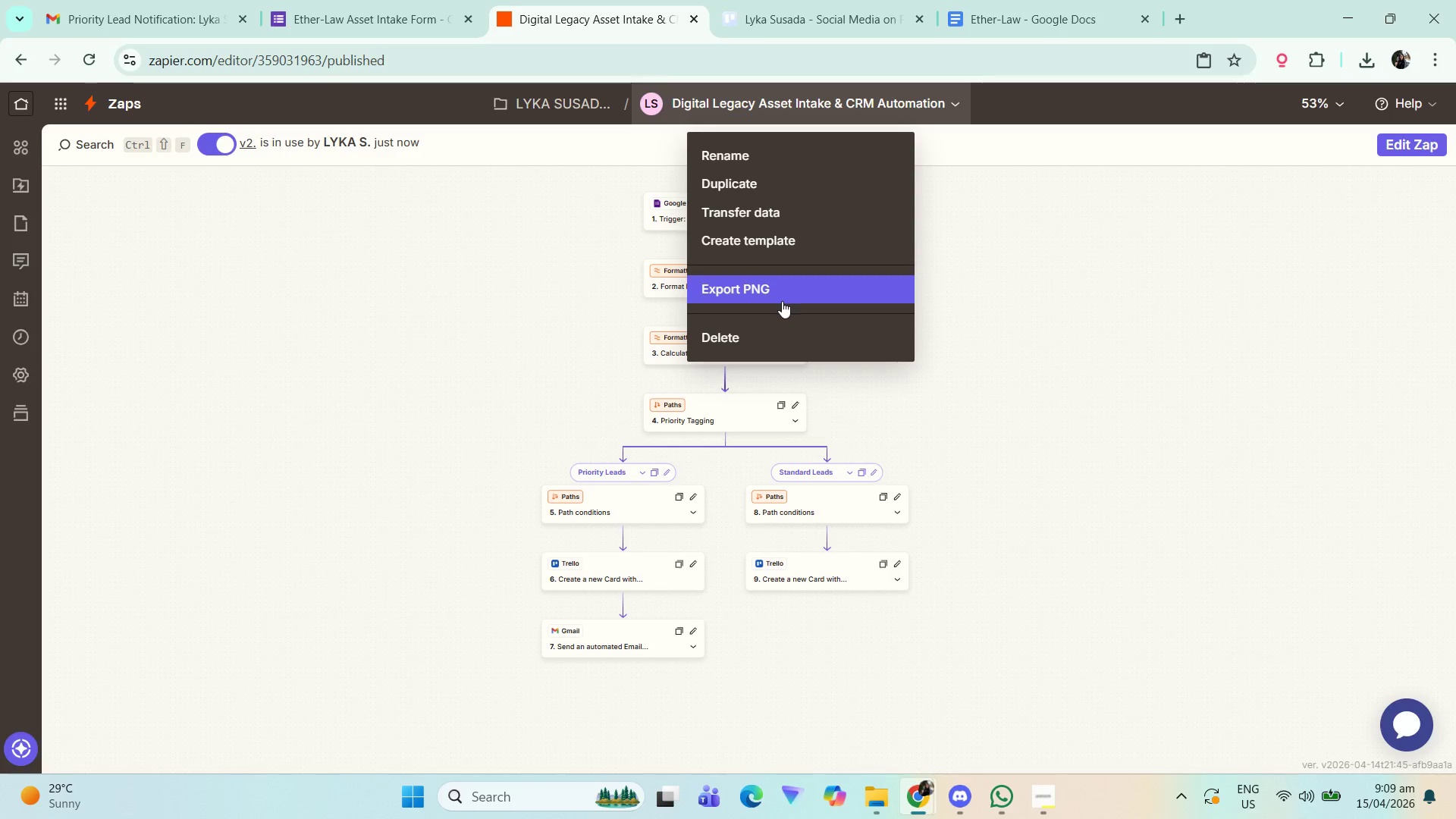 
wait(6.81)
 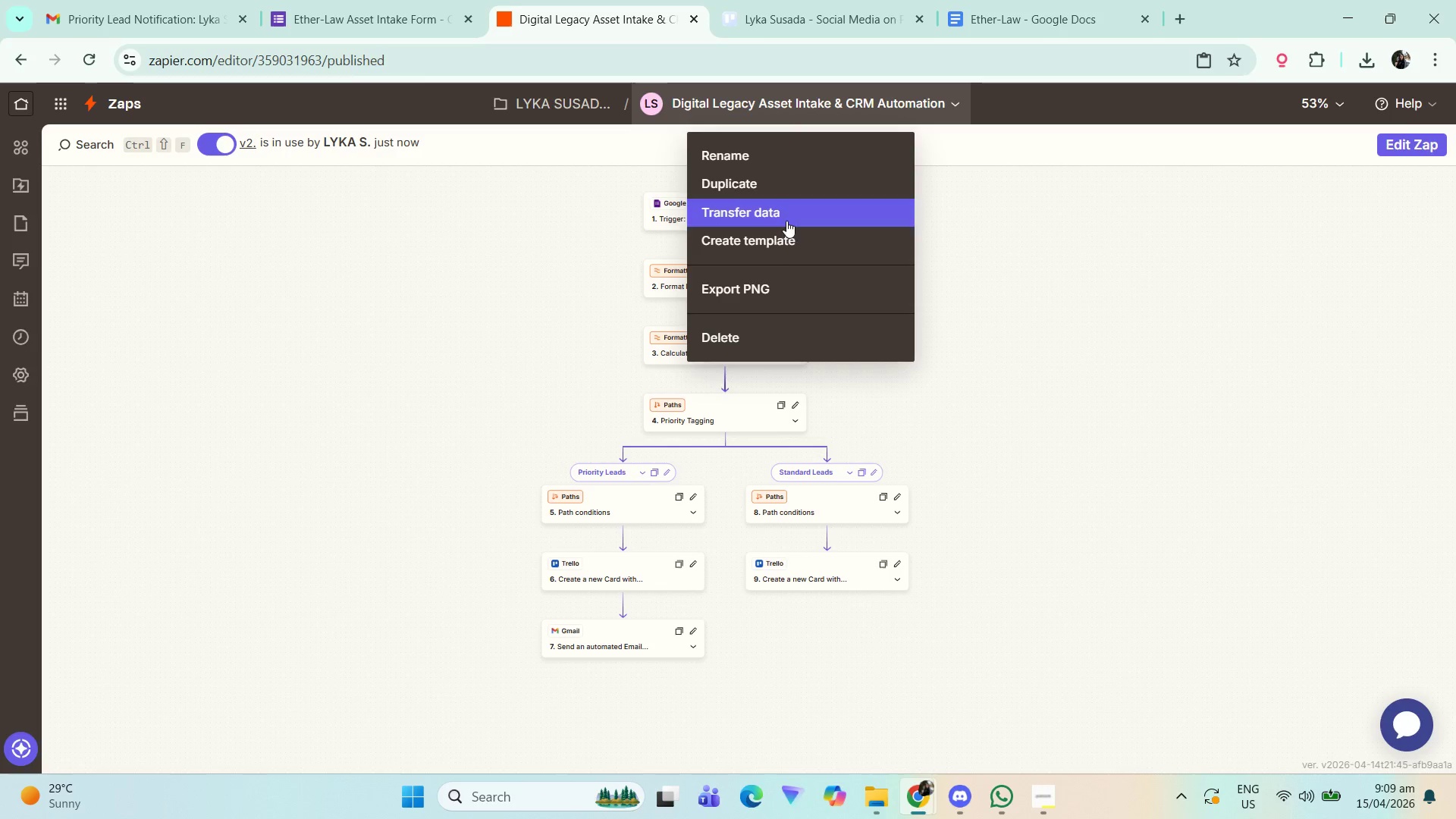 
left_click([760, 241])
 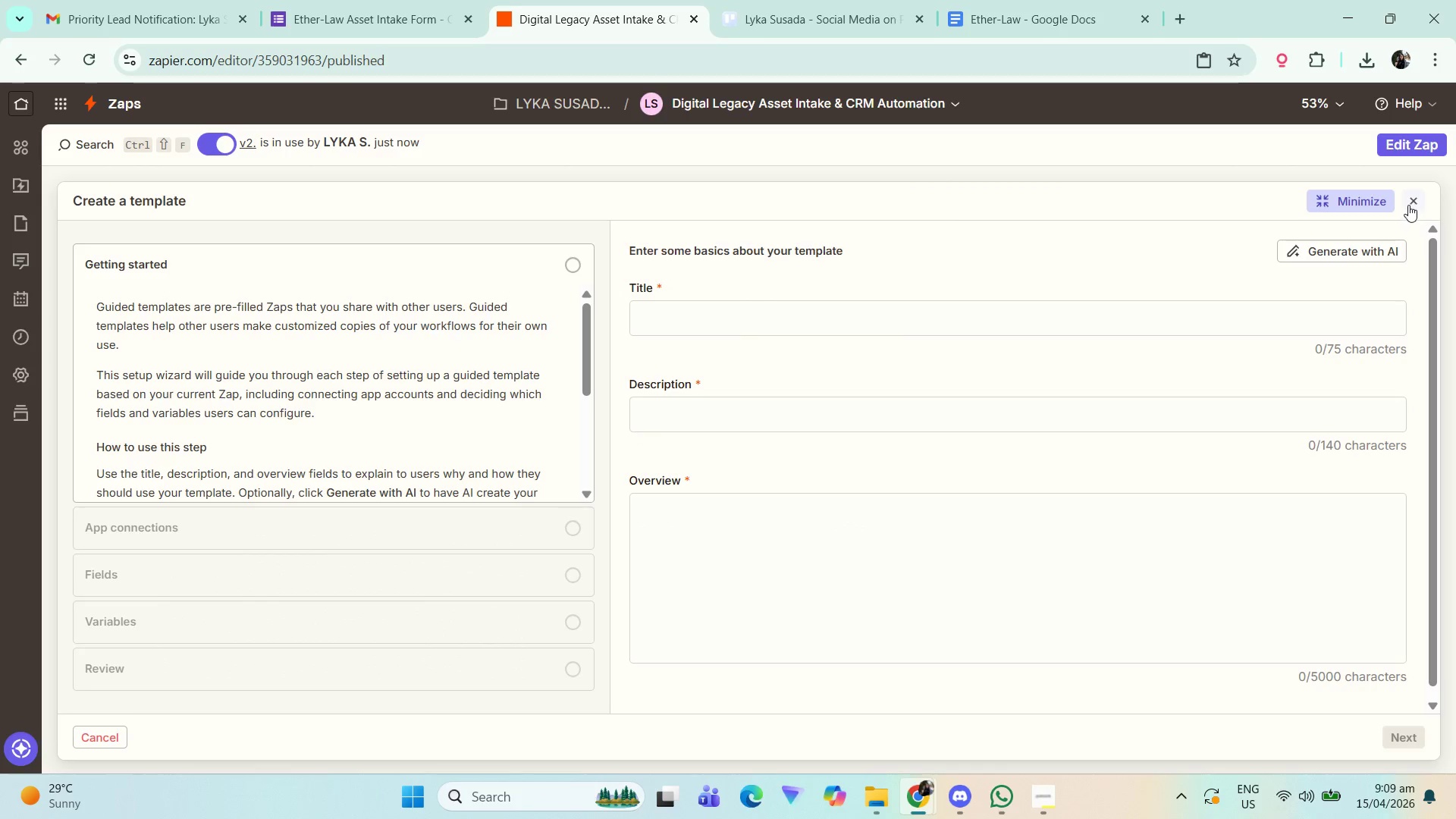 
double_click([1109, 206])
 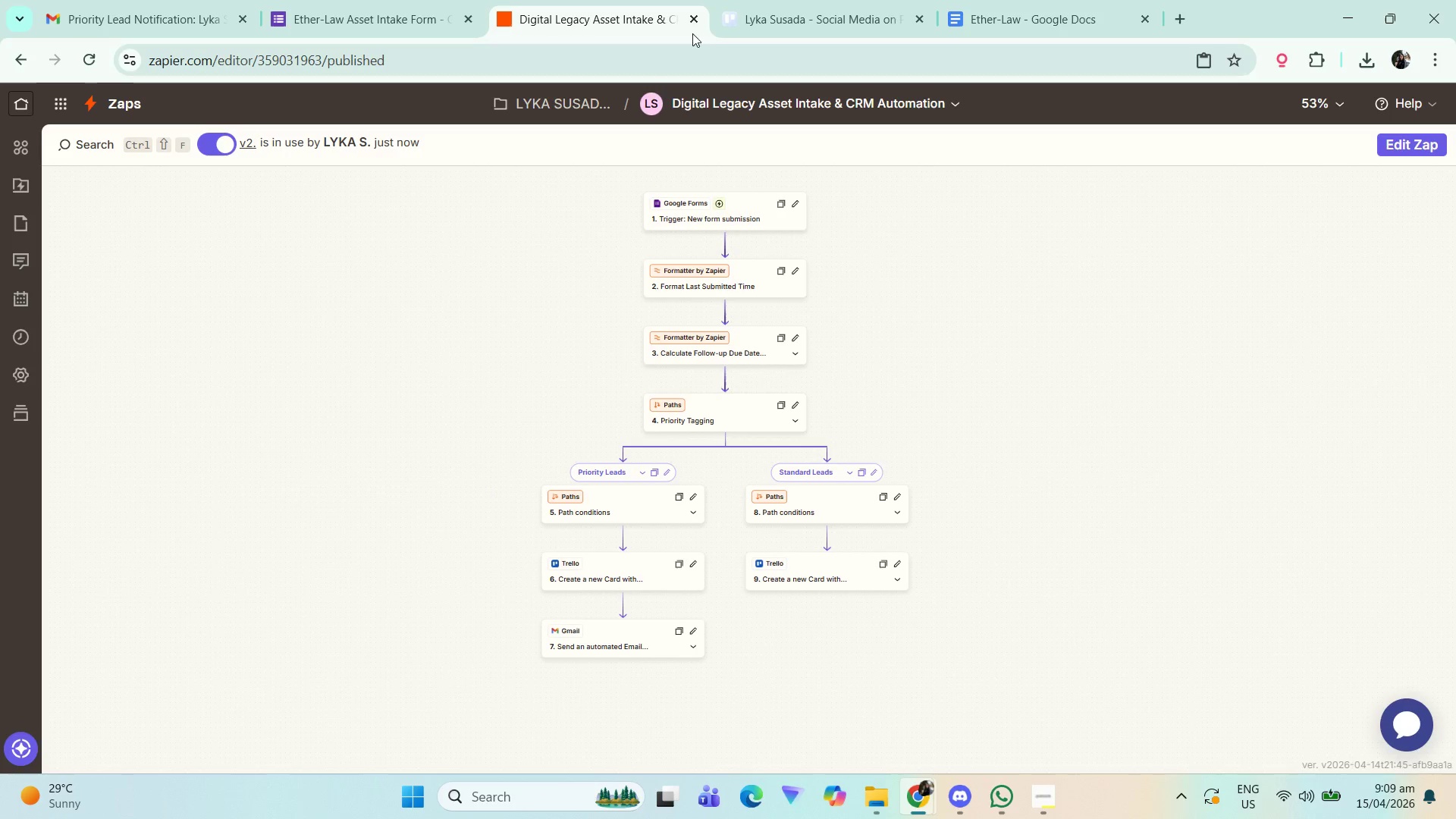 
left_click([463, 53])
 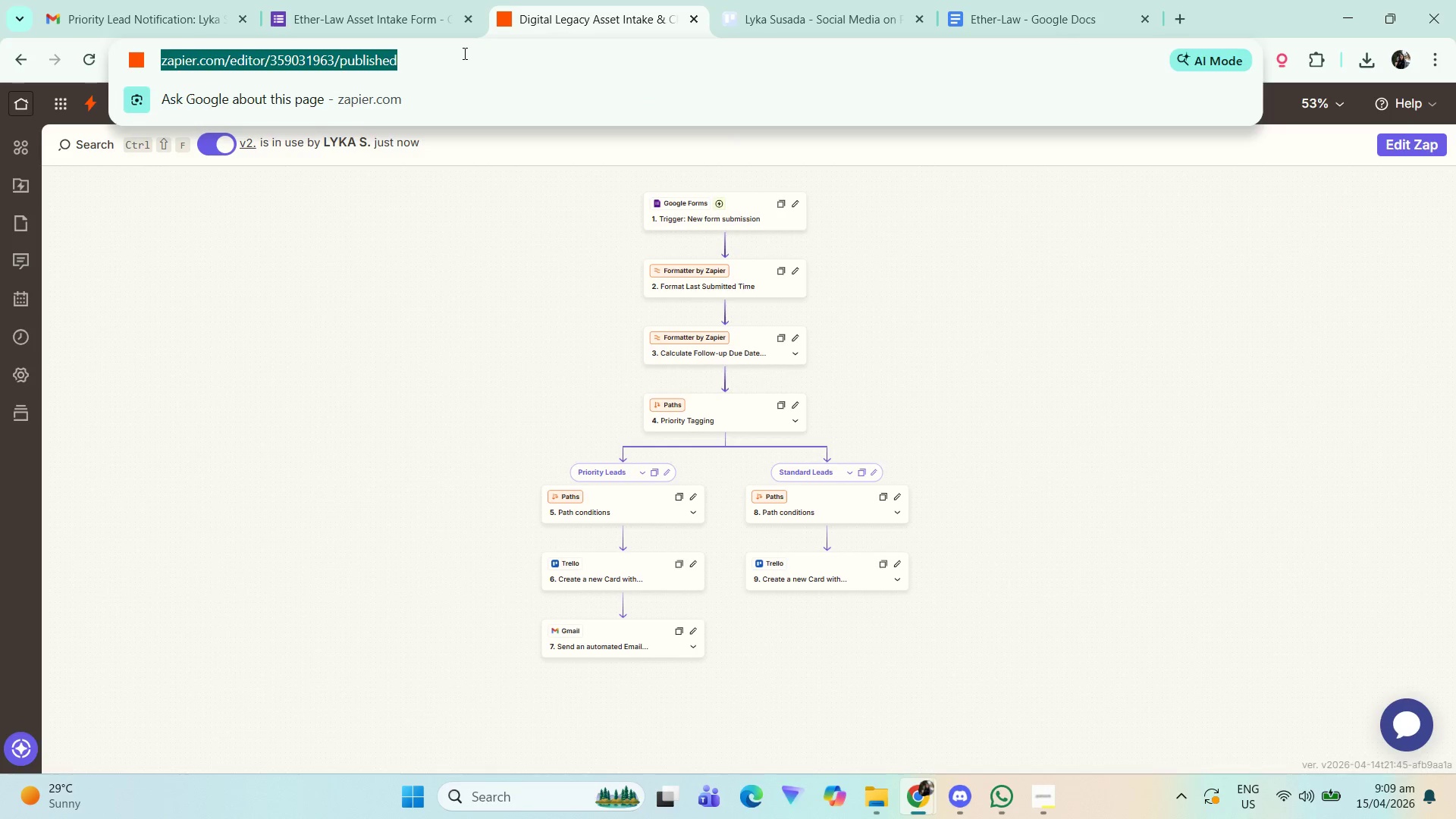 
key(Control+C)
 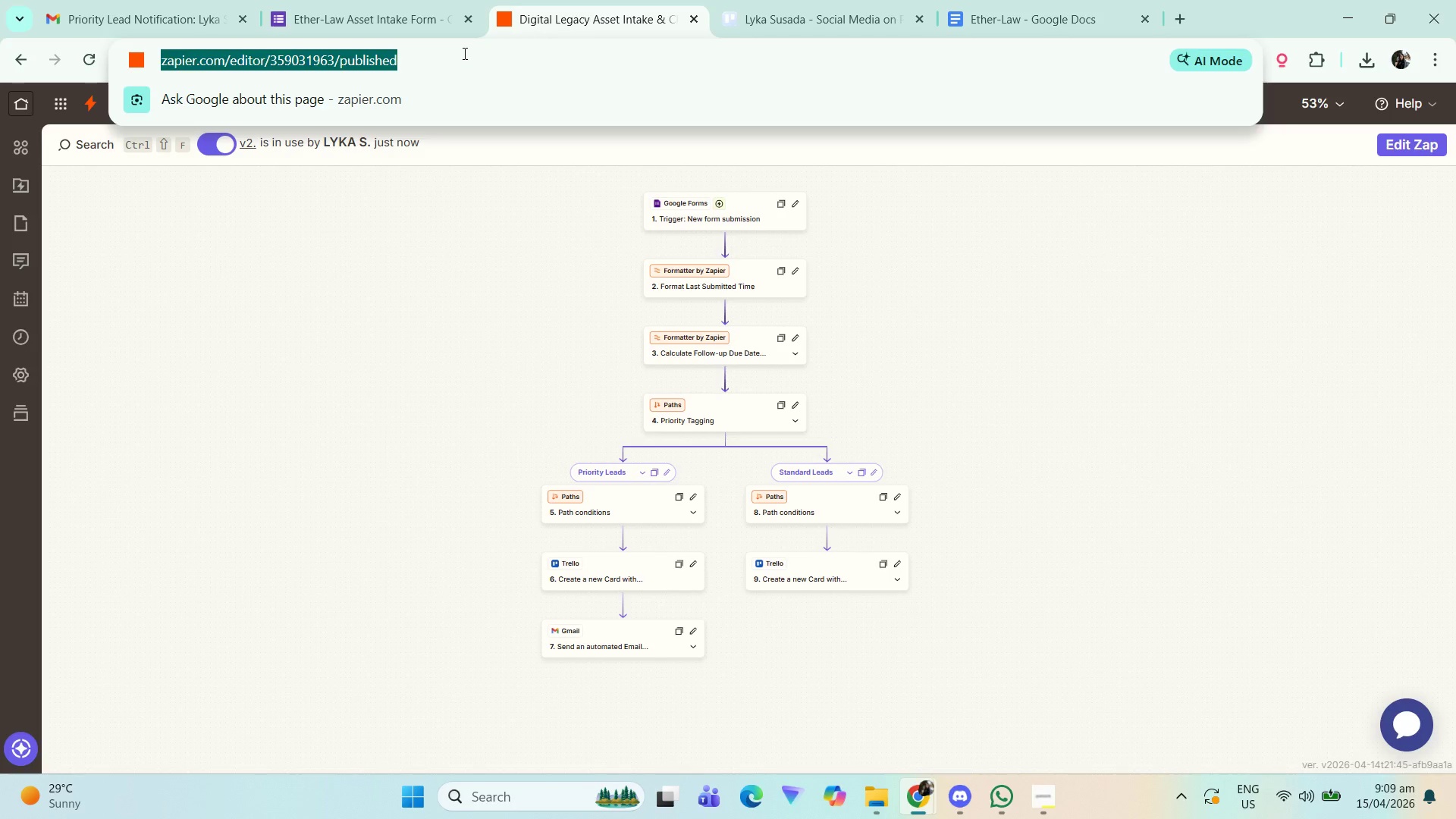 
key(Control+C)
 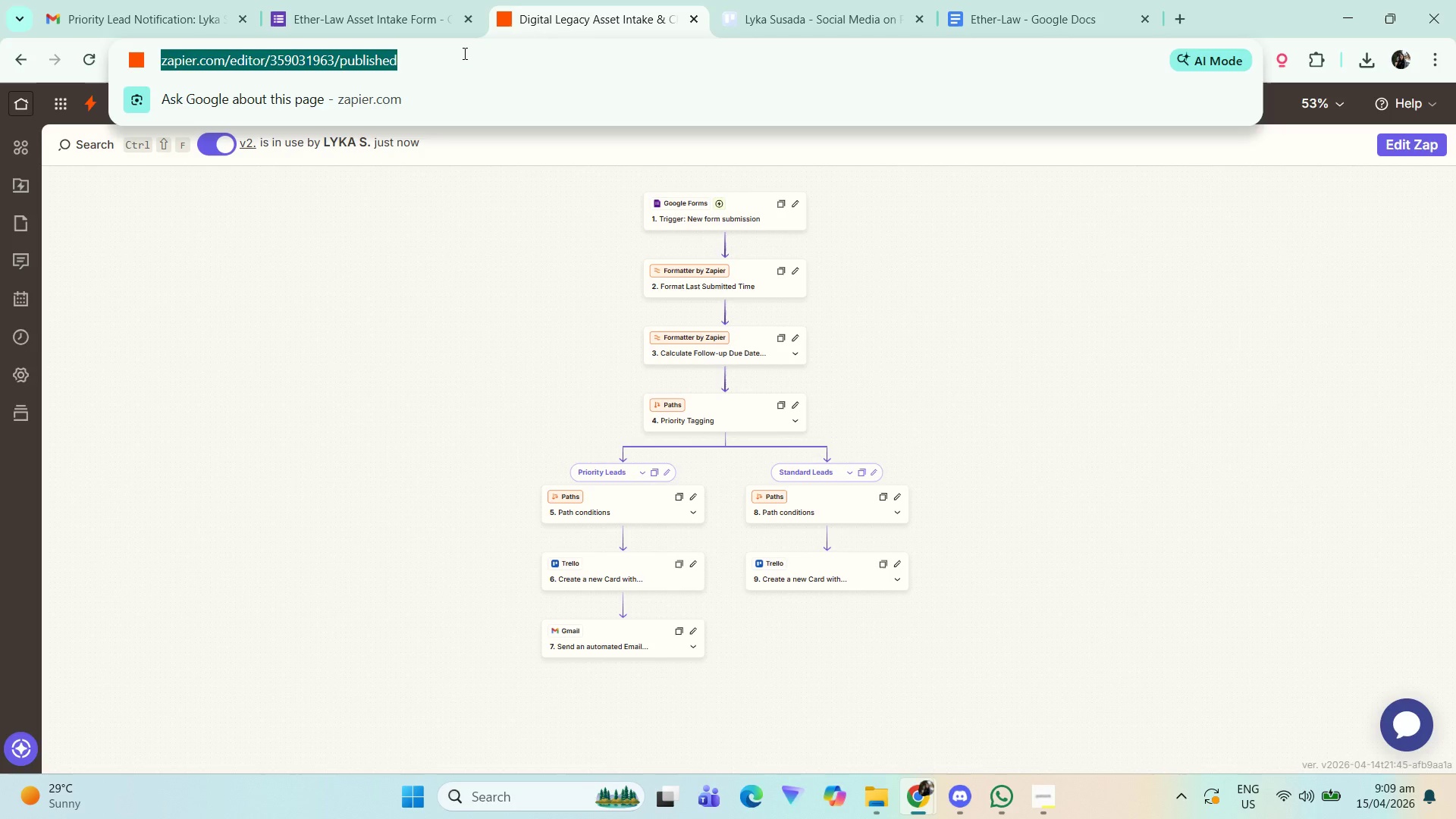 
key(Control+C)
 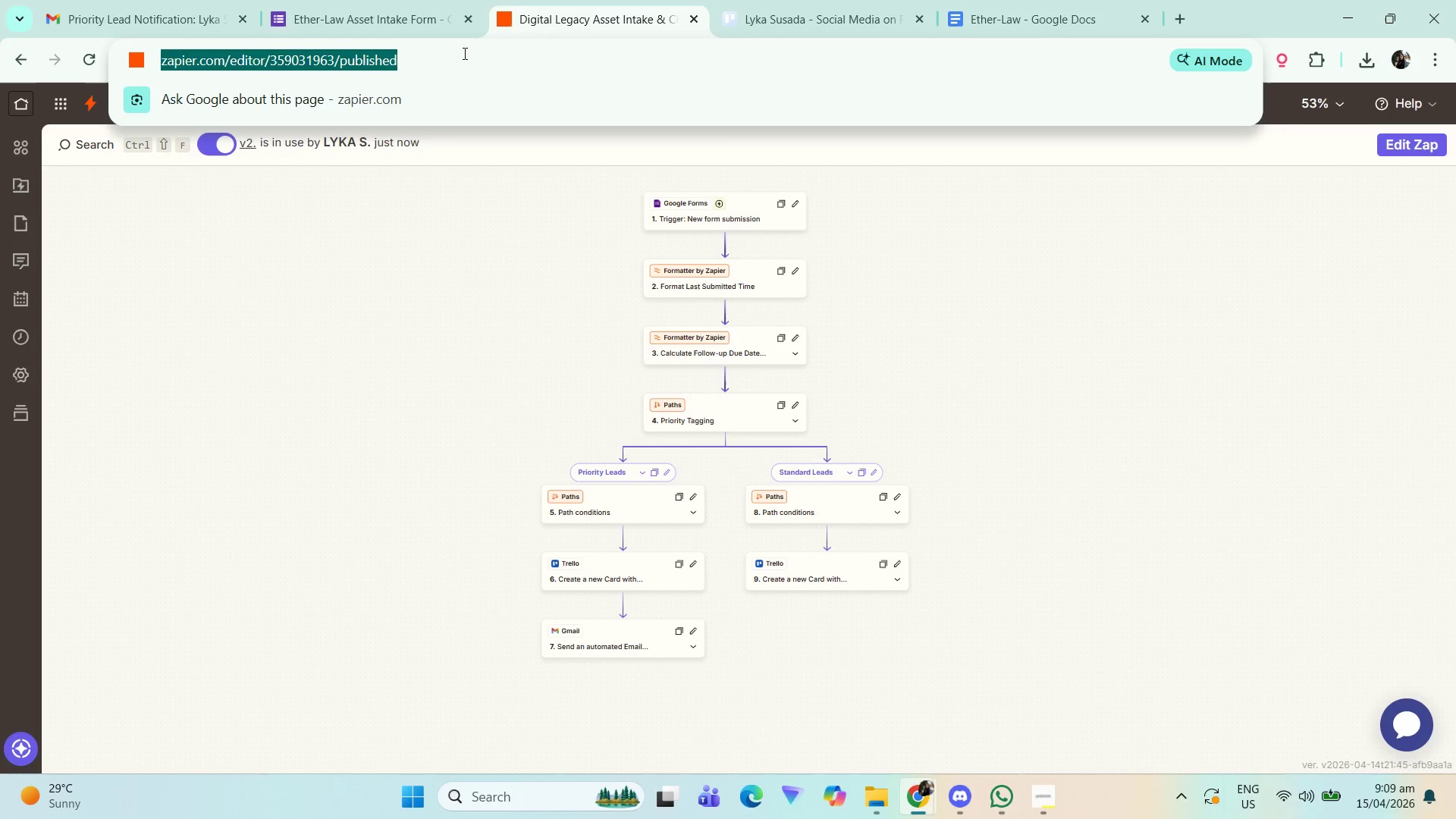 
key(Control+C)
 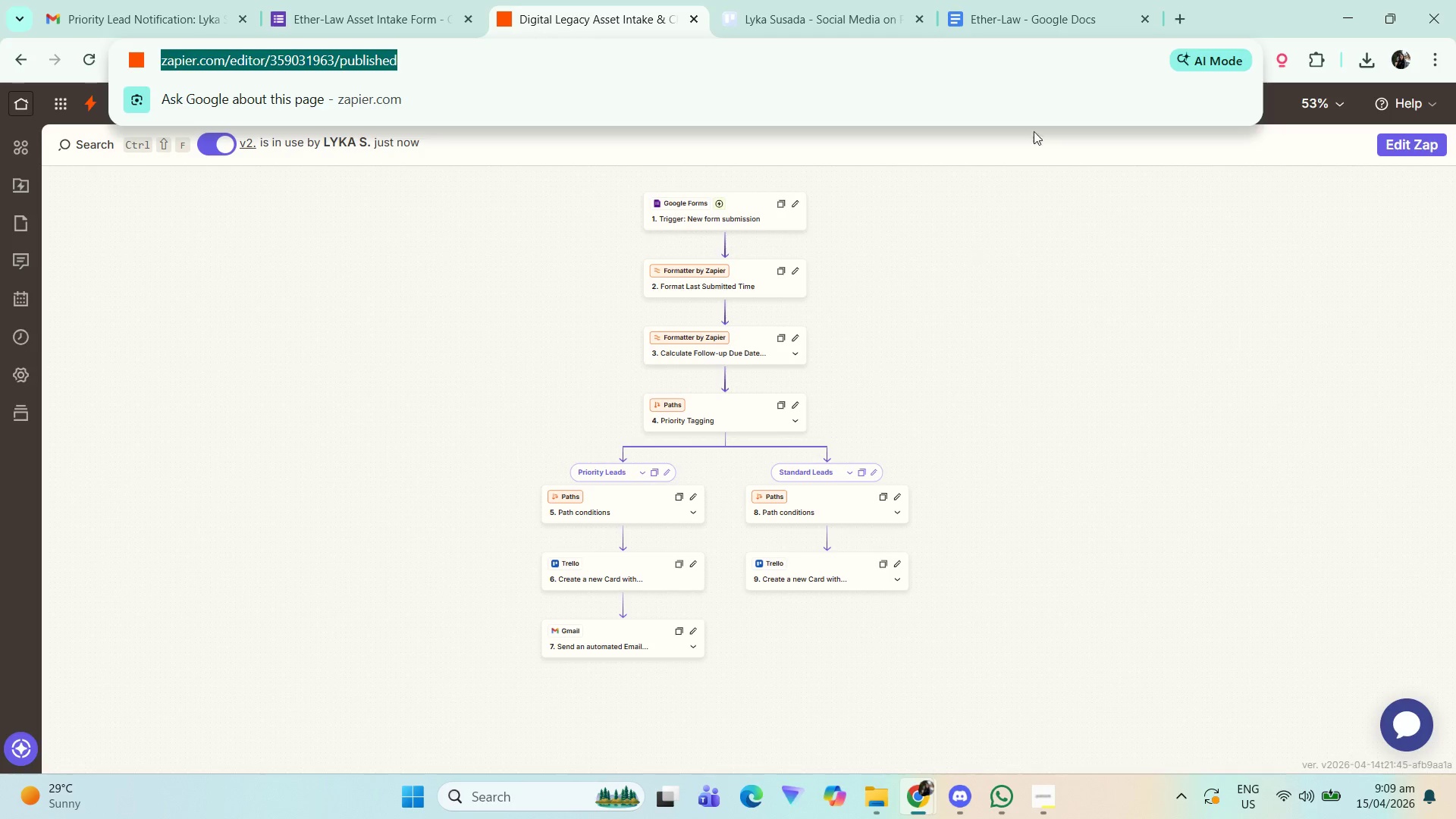 
left_click([1068, 0])
 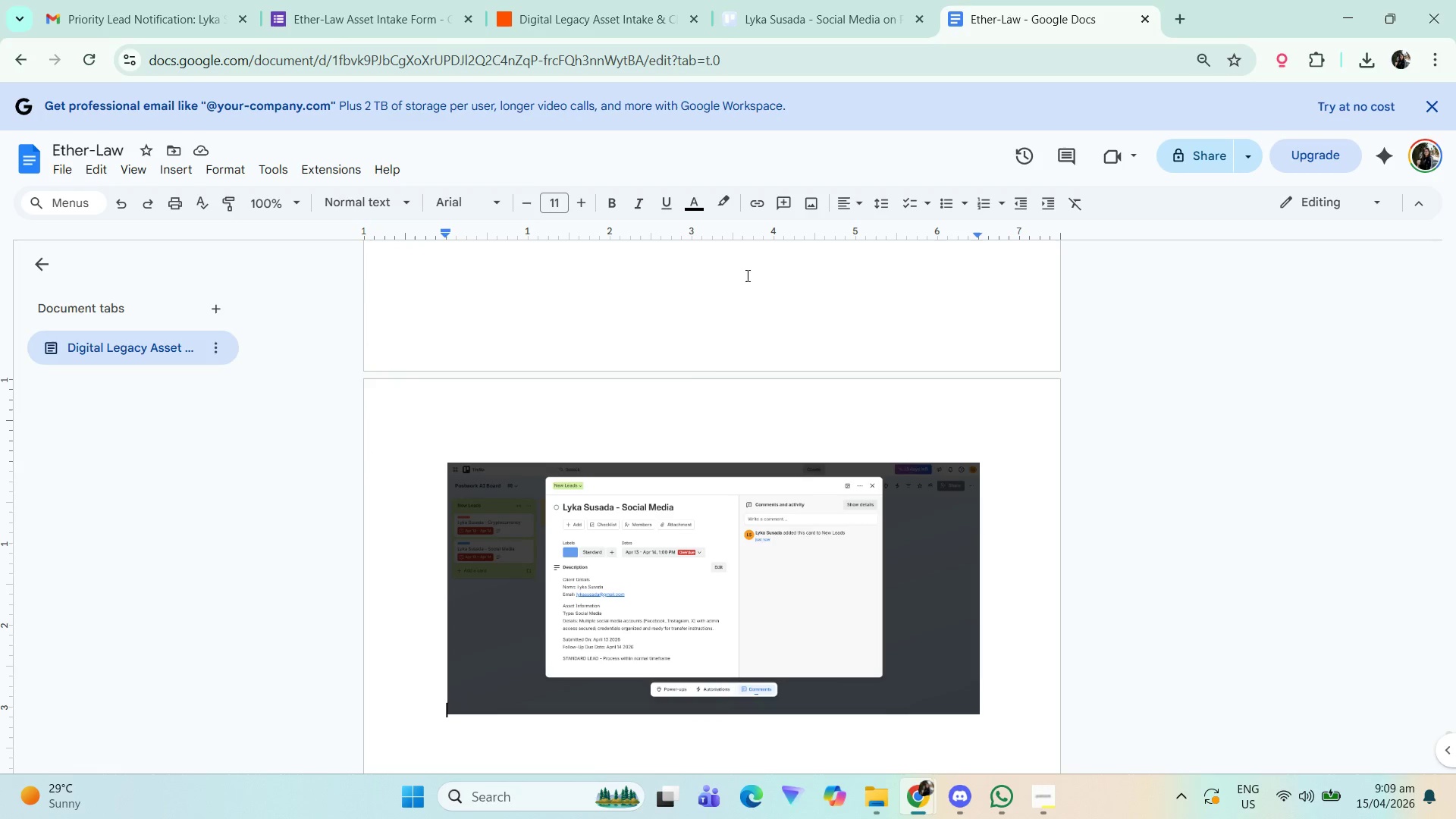 
scroll: coordinate [701, 440], scroll_direction: up, amount: 19.0
 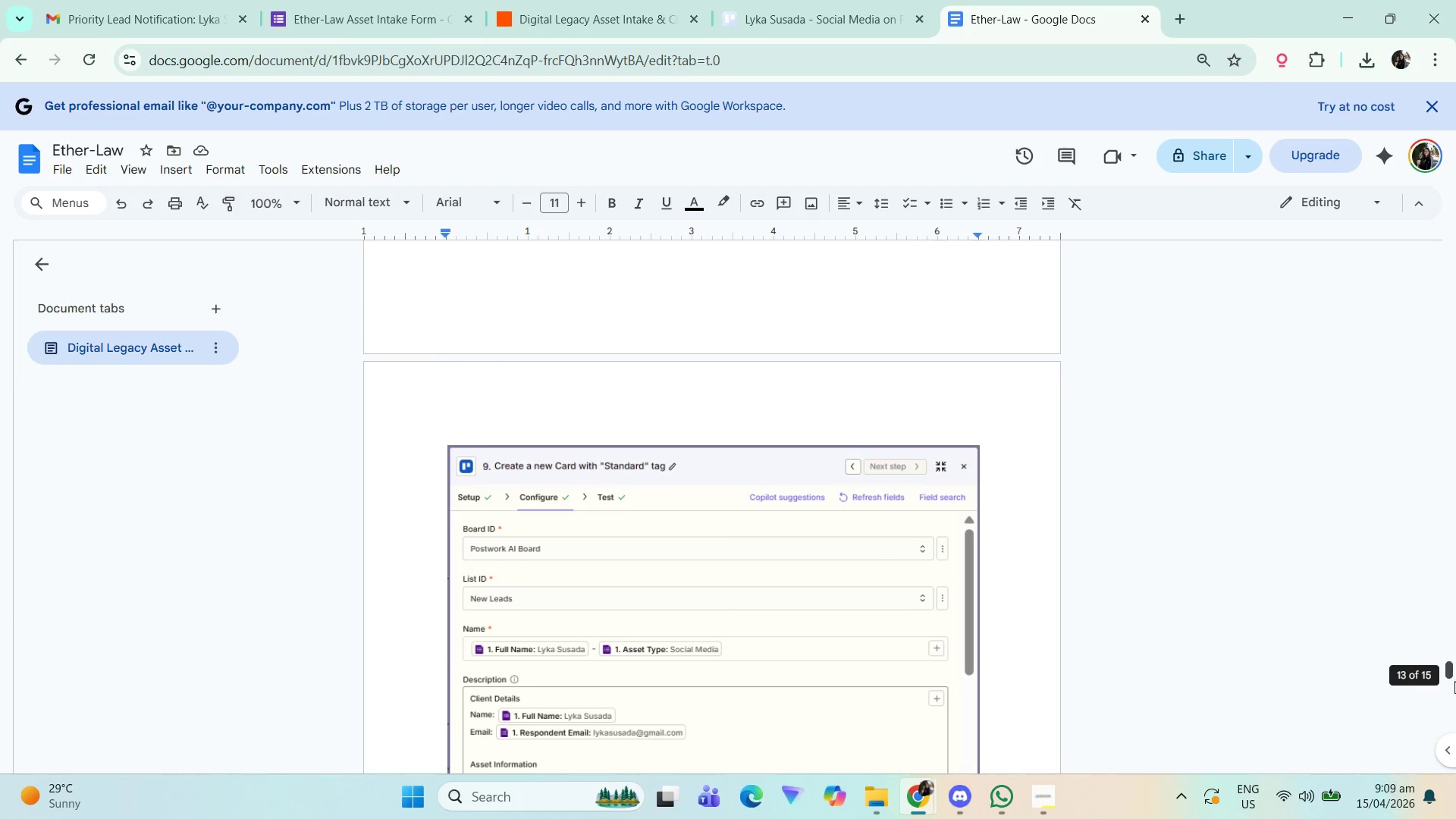 
left_click_drag(start_coordinate=[1451, 666], to_coordinate=[1455, 149])
 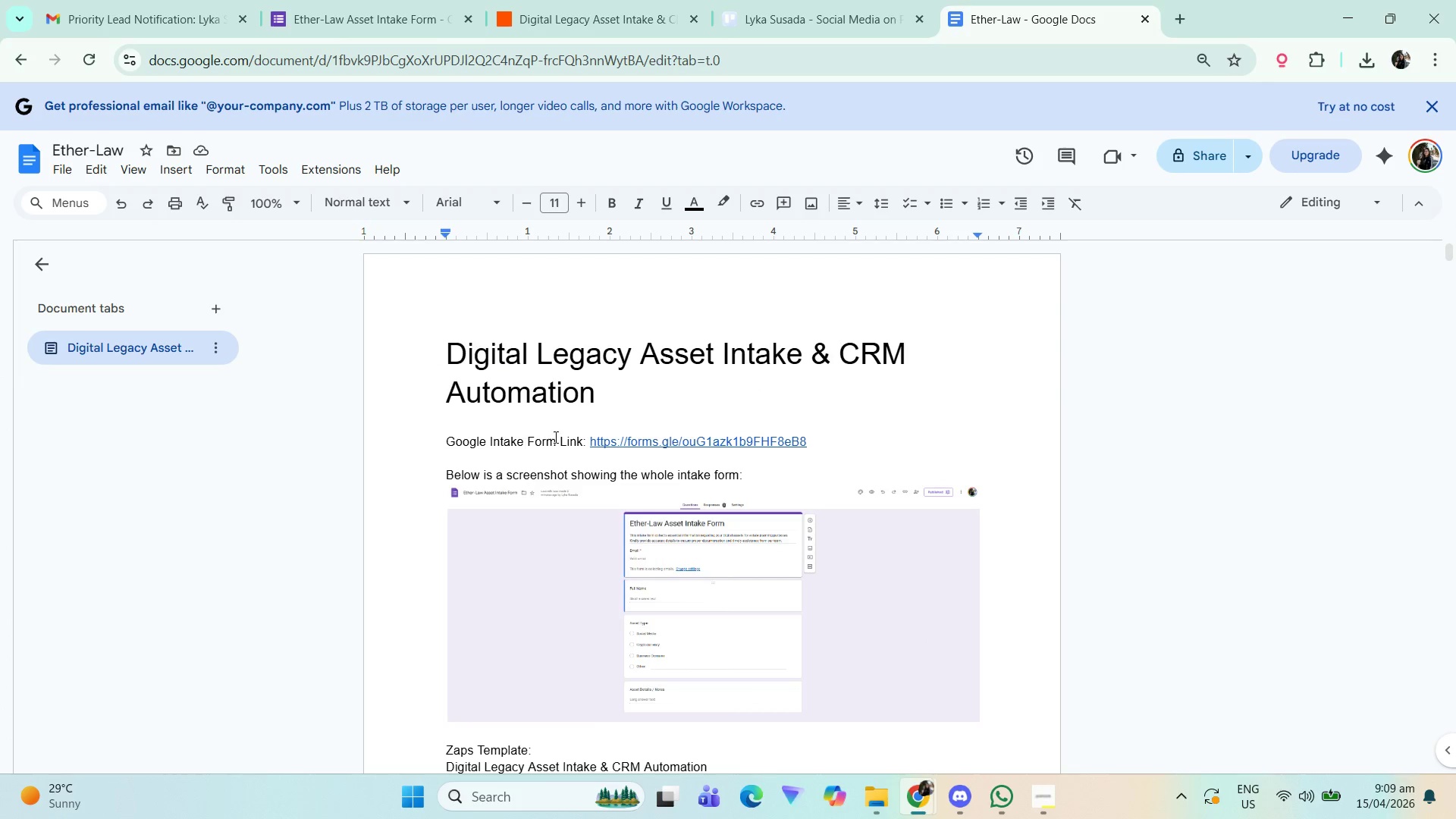 
scroll: coordinate [574, 475], scroll_direction: down, amount: 3.0
 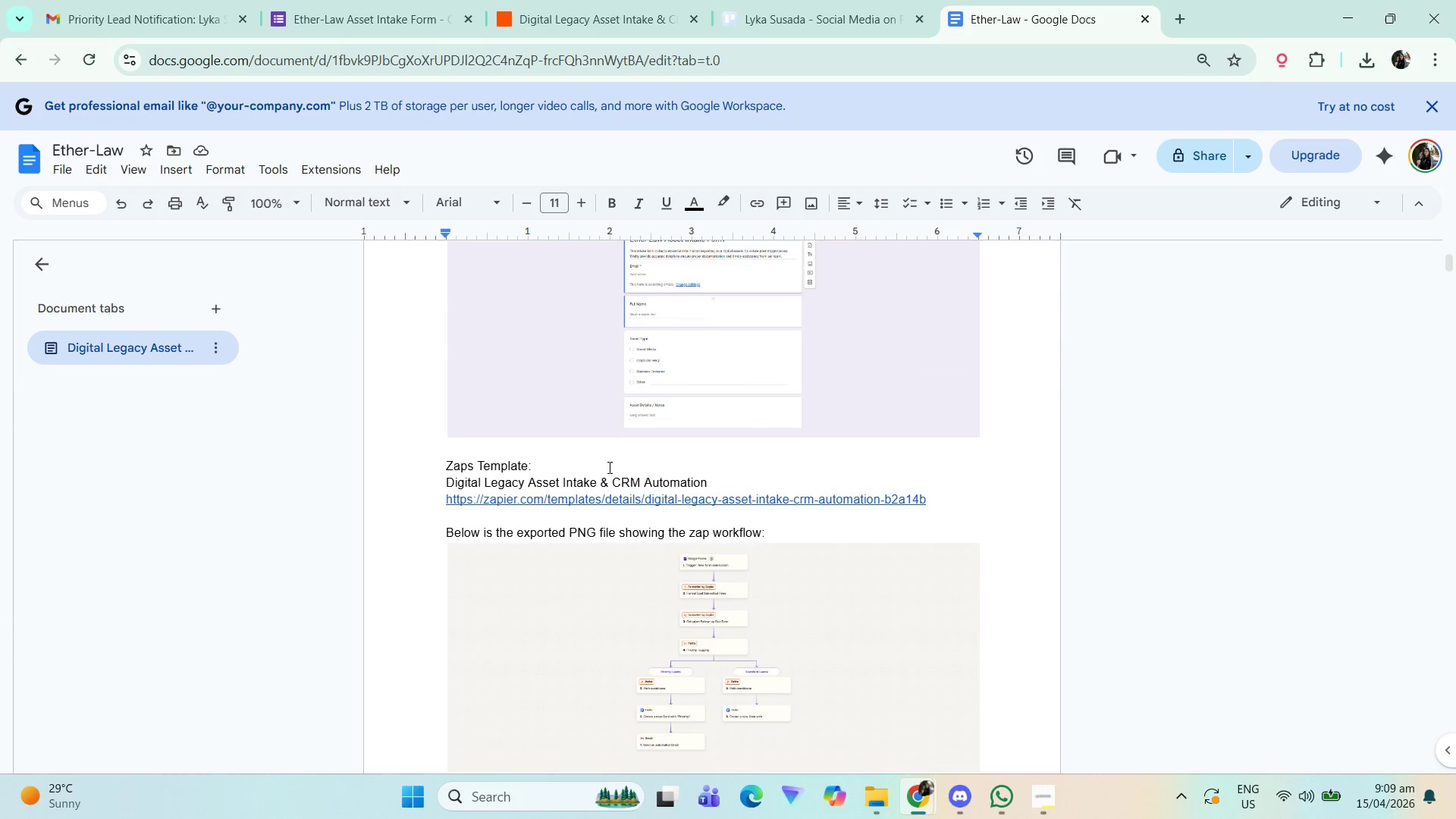 
left_click([734, 484])
 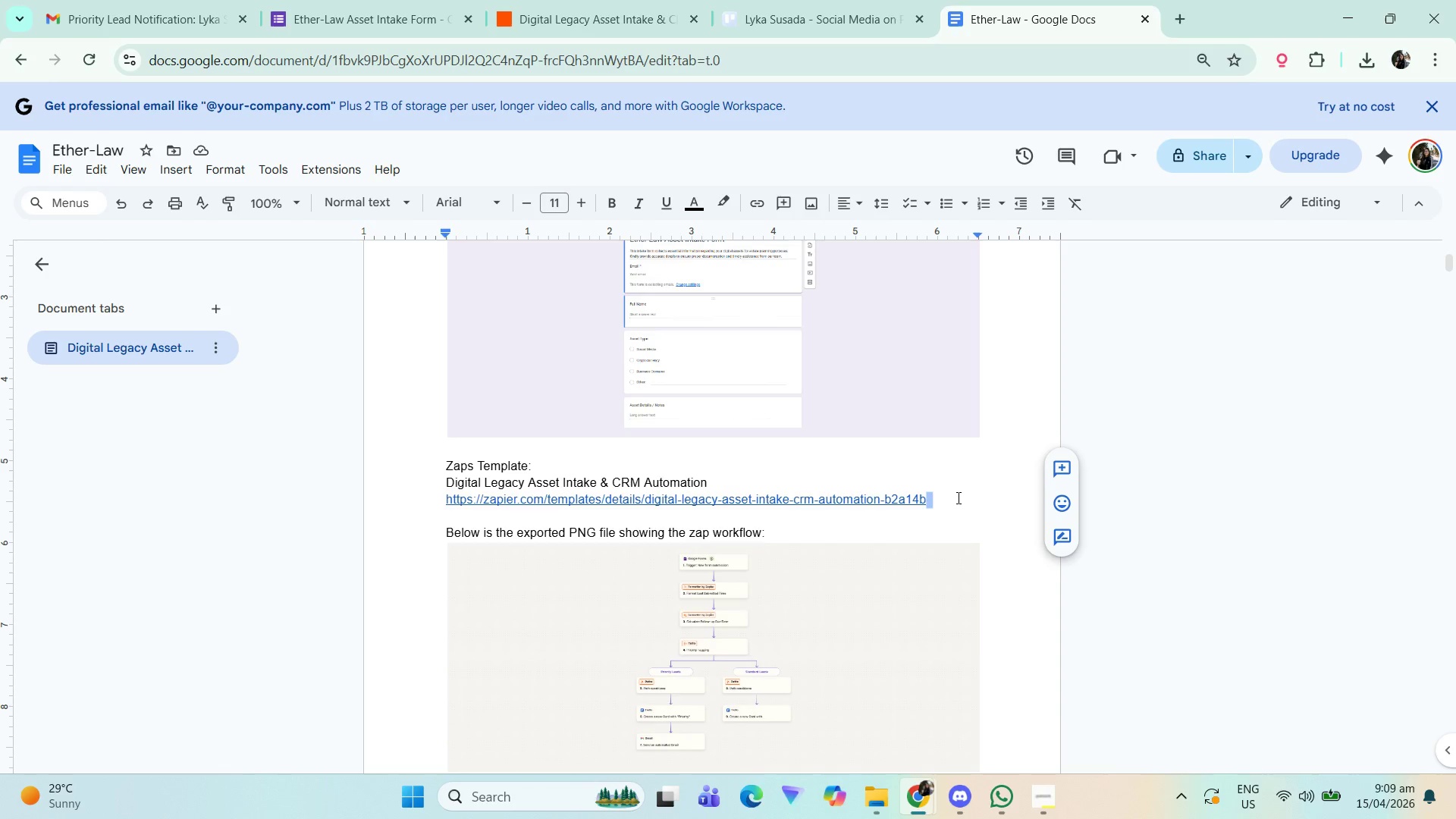 
key(ArrowUp)
 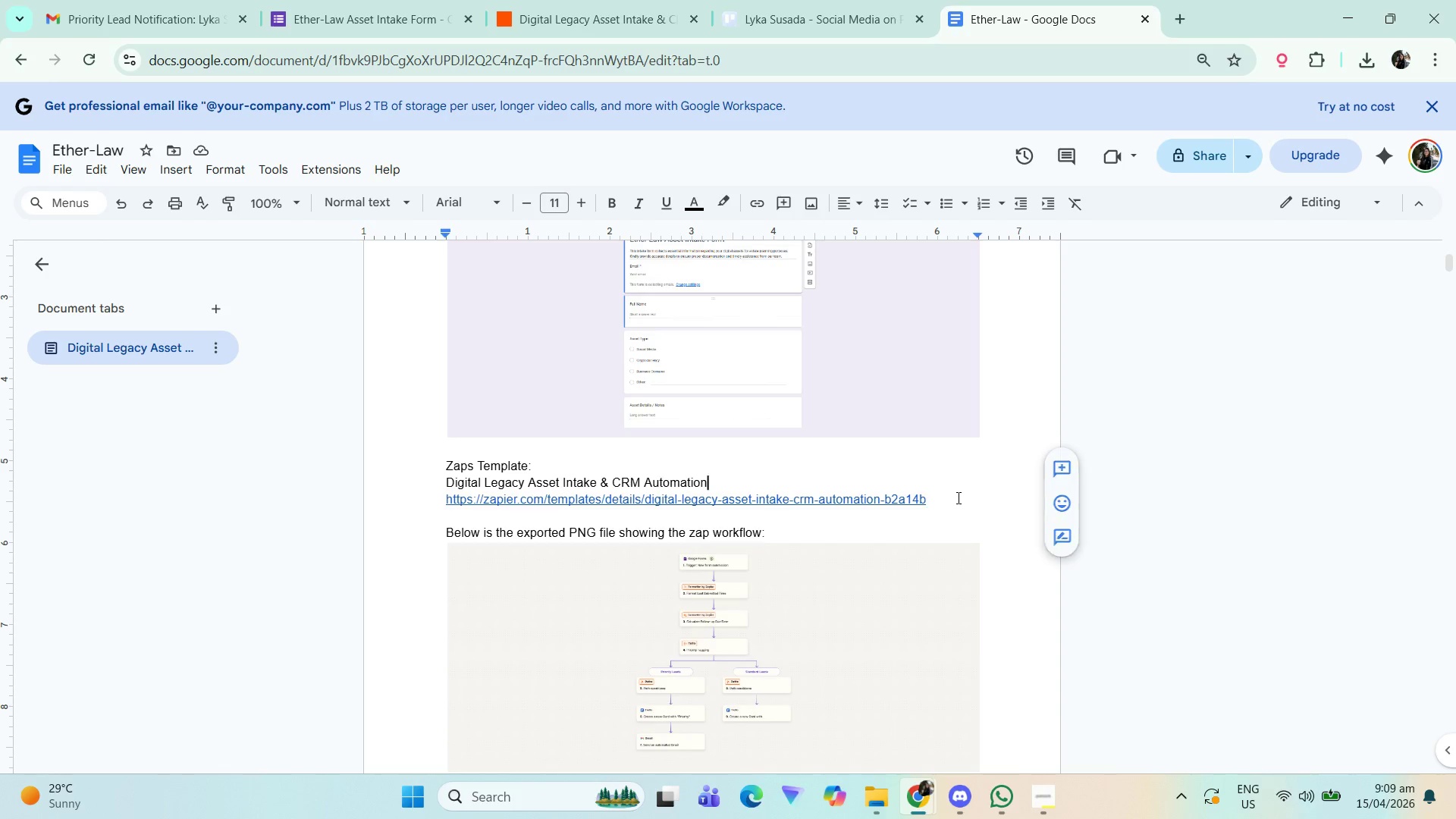 
key(Enter)
 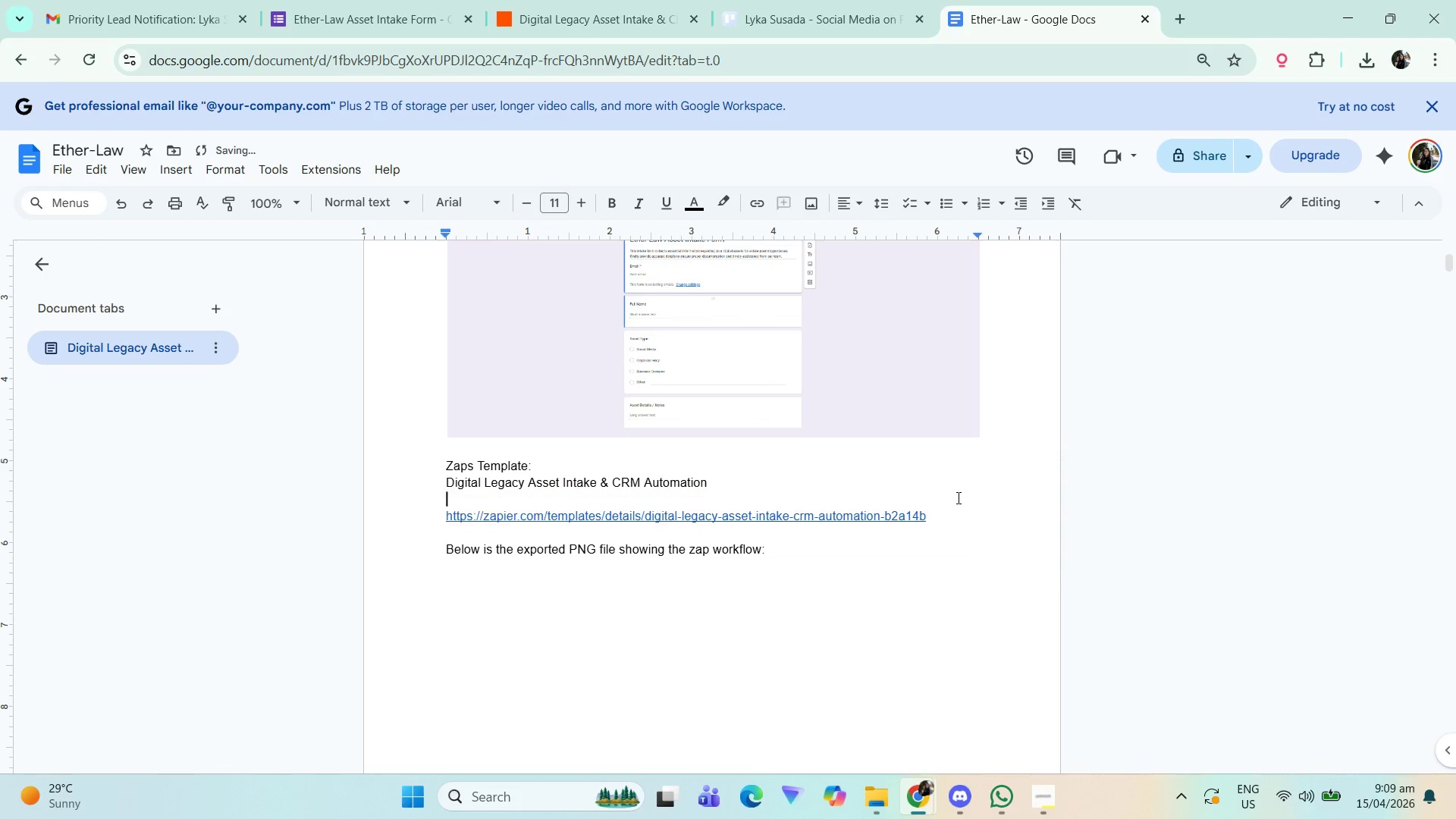 
key(Control+ControlLeft)
 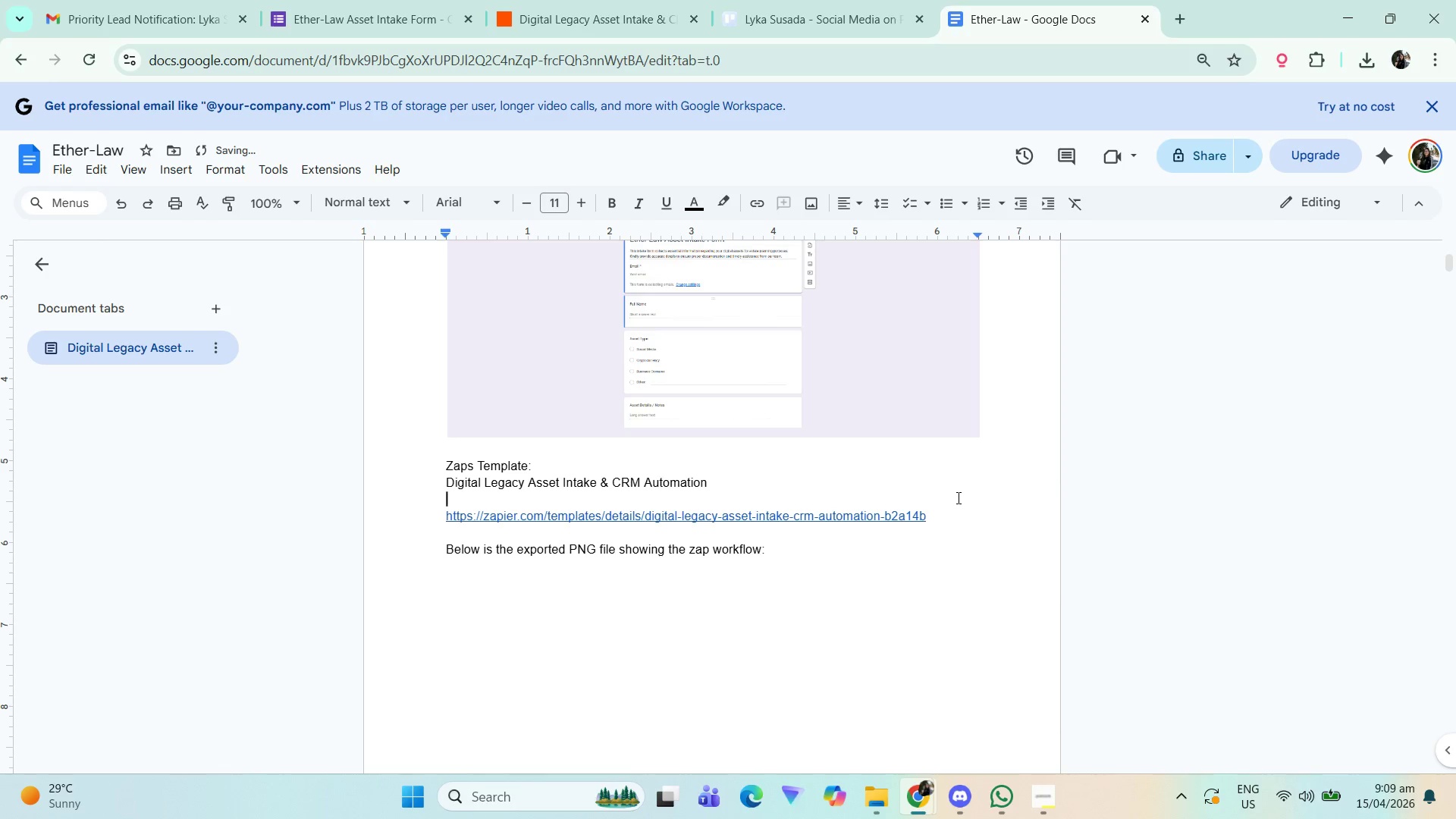 
key(Control+V)
 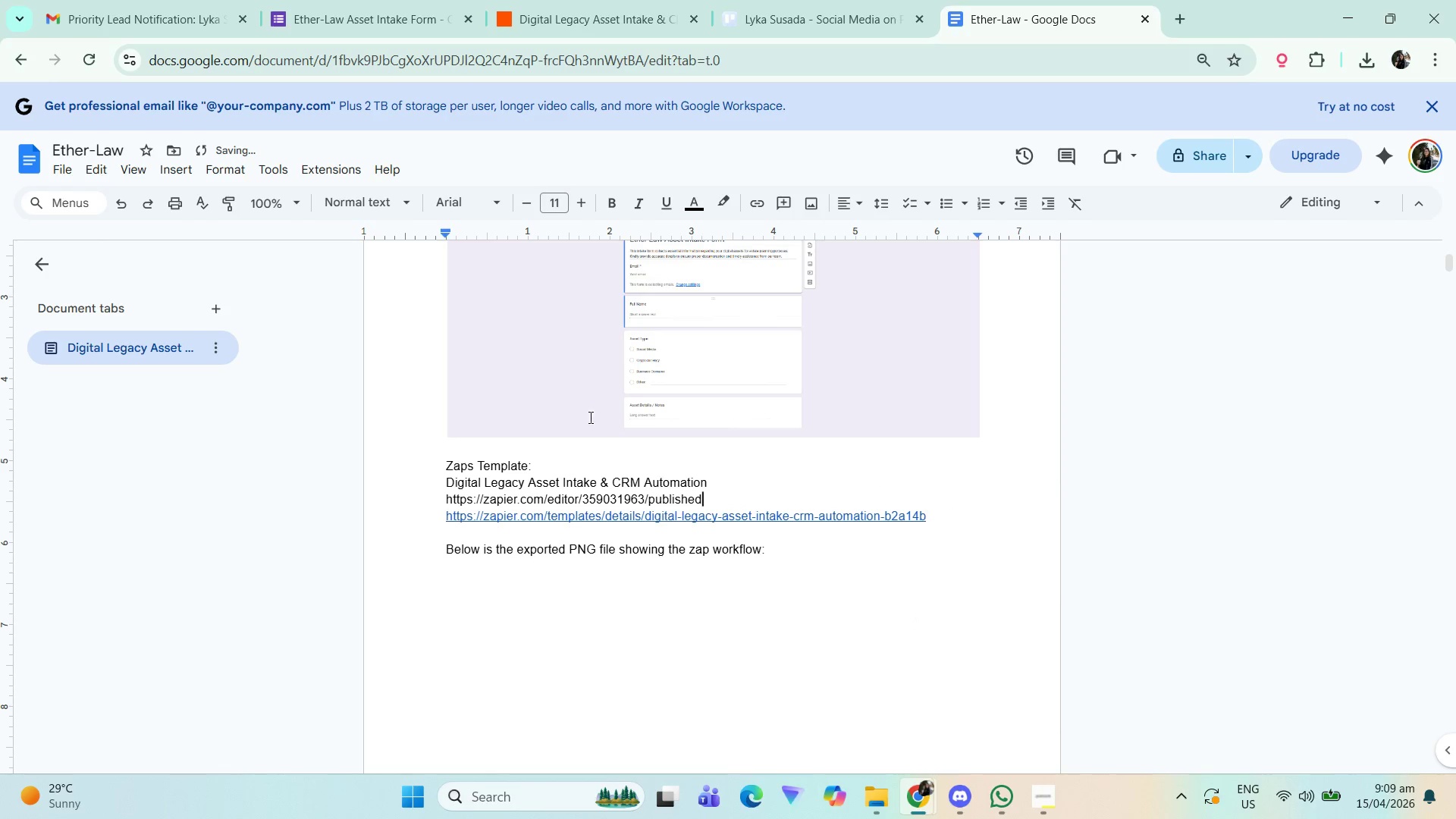 
left_click_drag(start_coordinate=[552, 467], to_coordinate=[479, 467])
 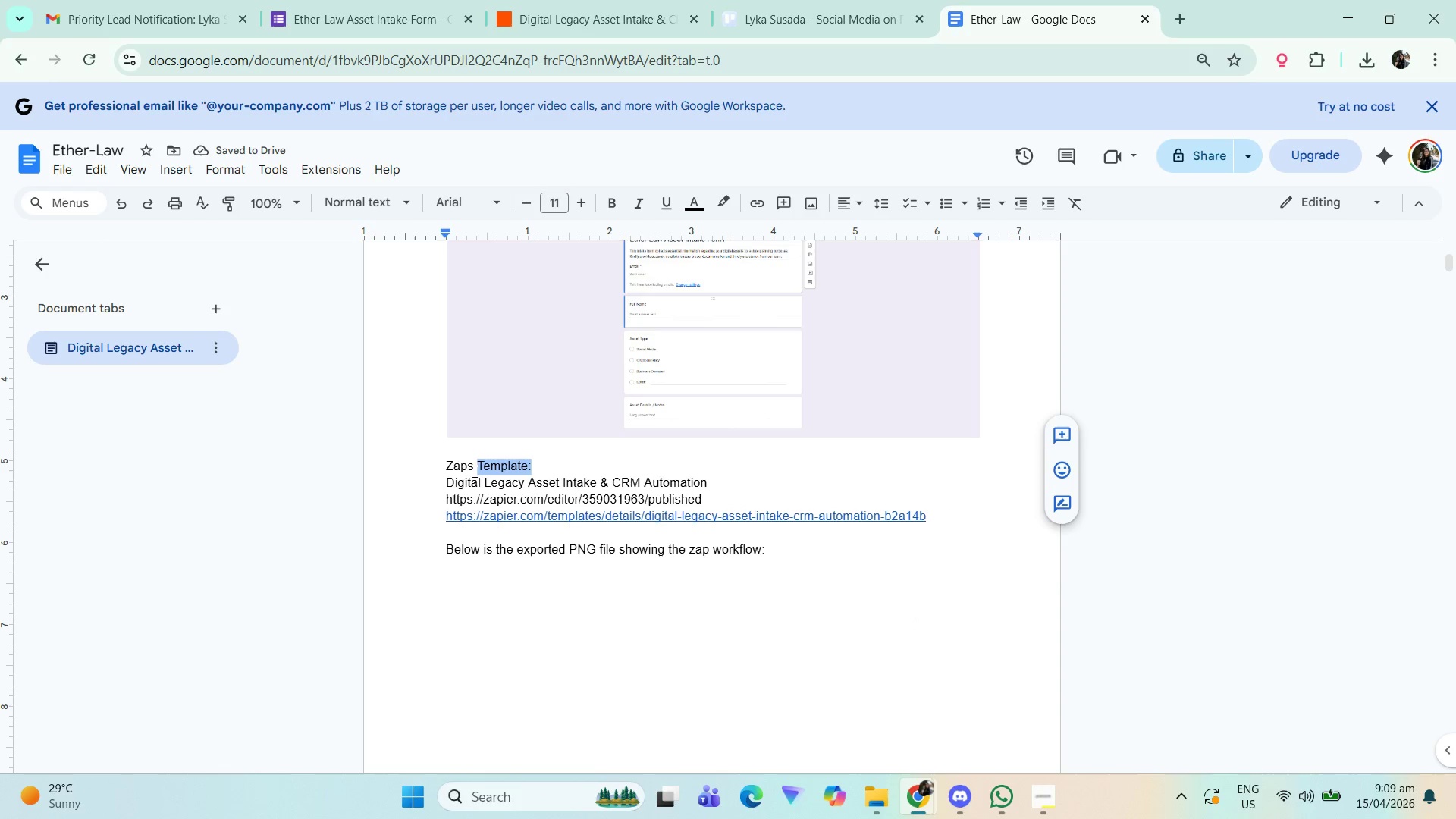 
hold_key(key=ShiftLeft, duration=0.77)
left_click([440, 462])
 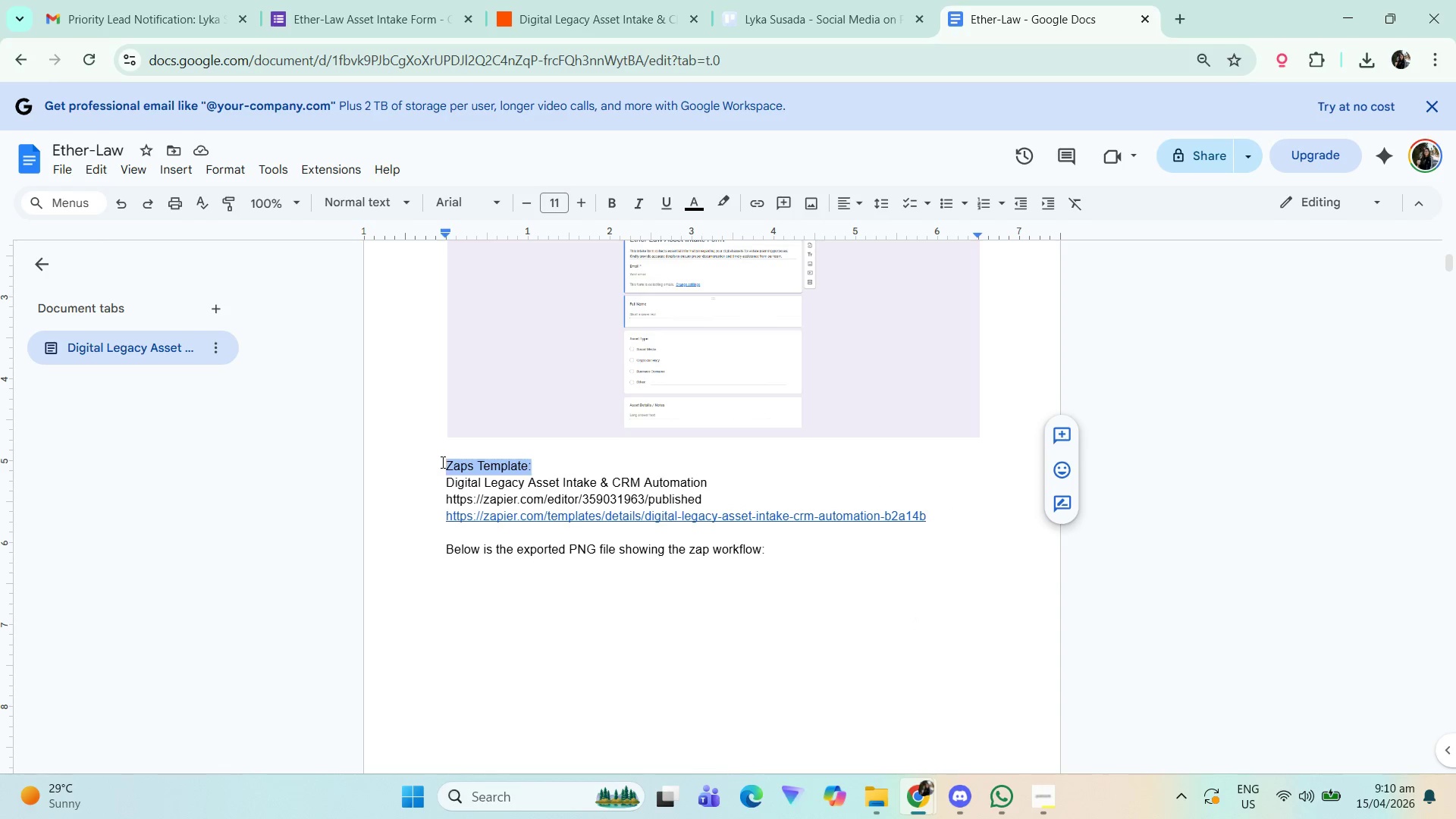 
key(Control+C)
 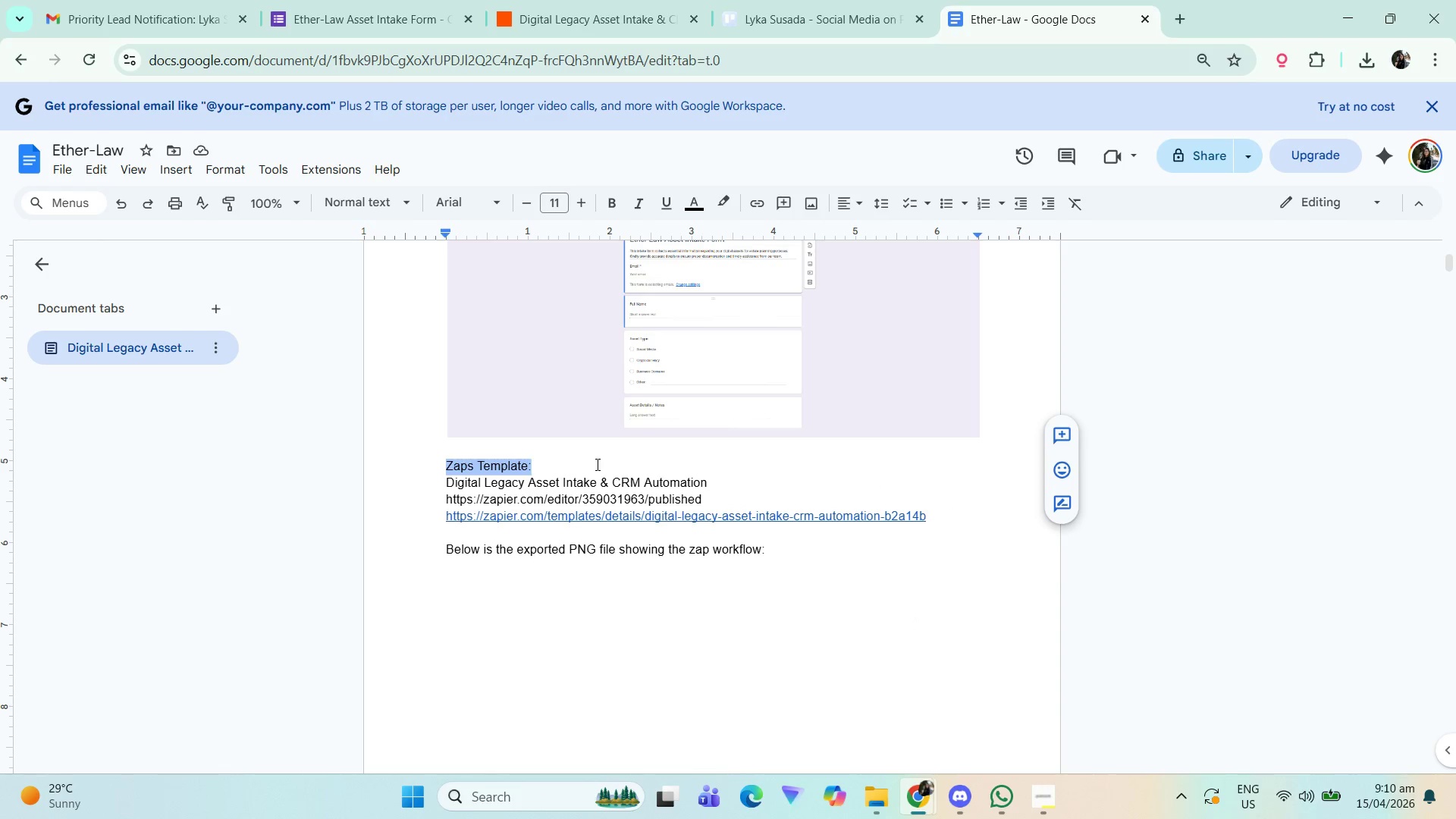 
left_click([596, 464])
 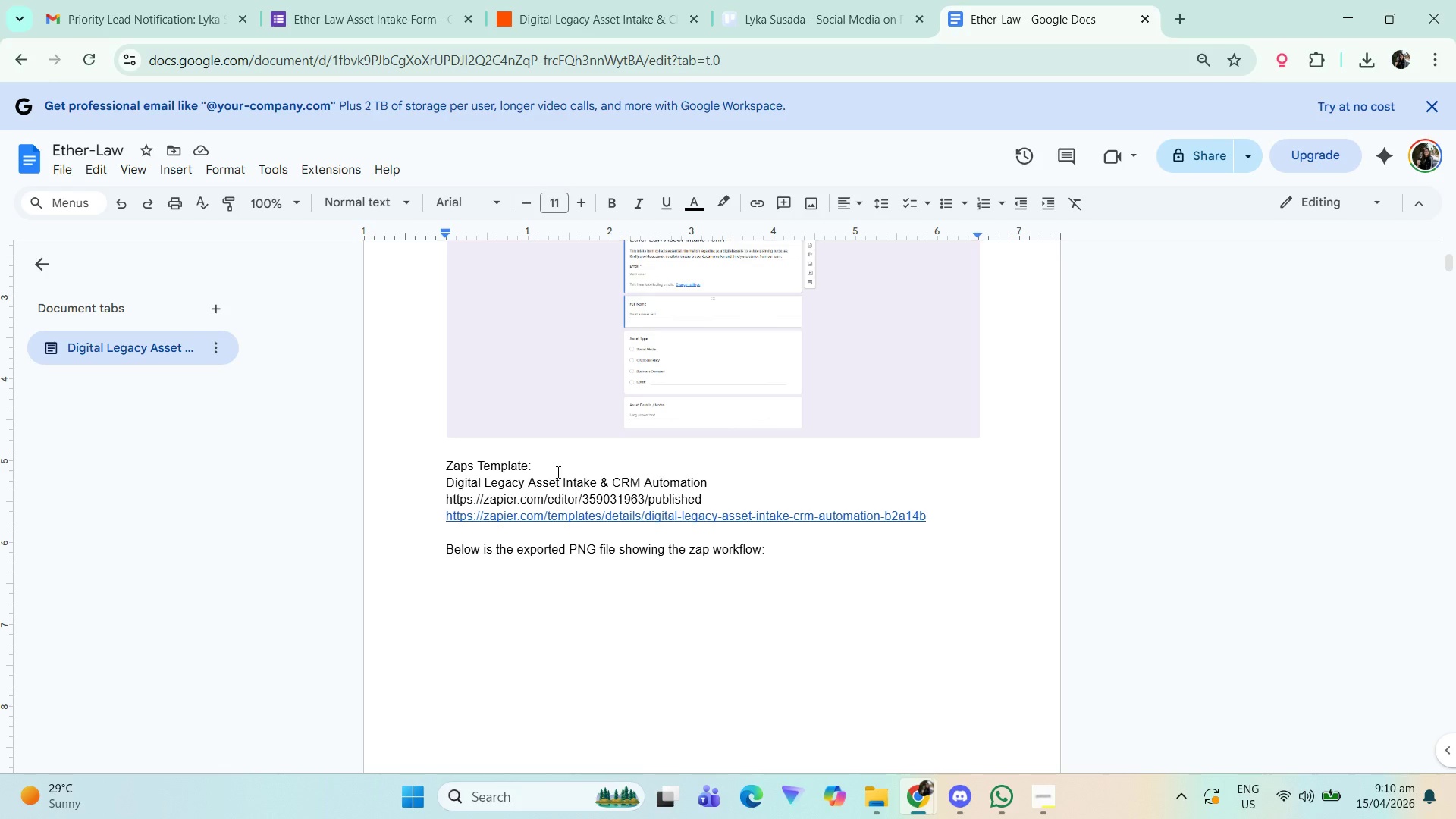 
left_click_drag(start_coordinate=[563, 469], to_coordinate=[463, 462])
 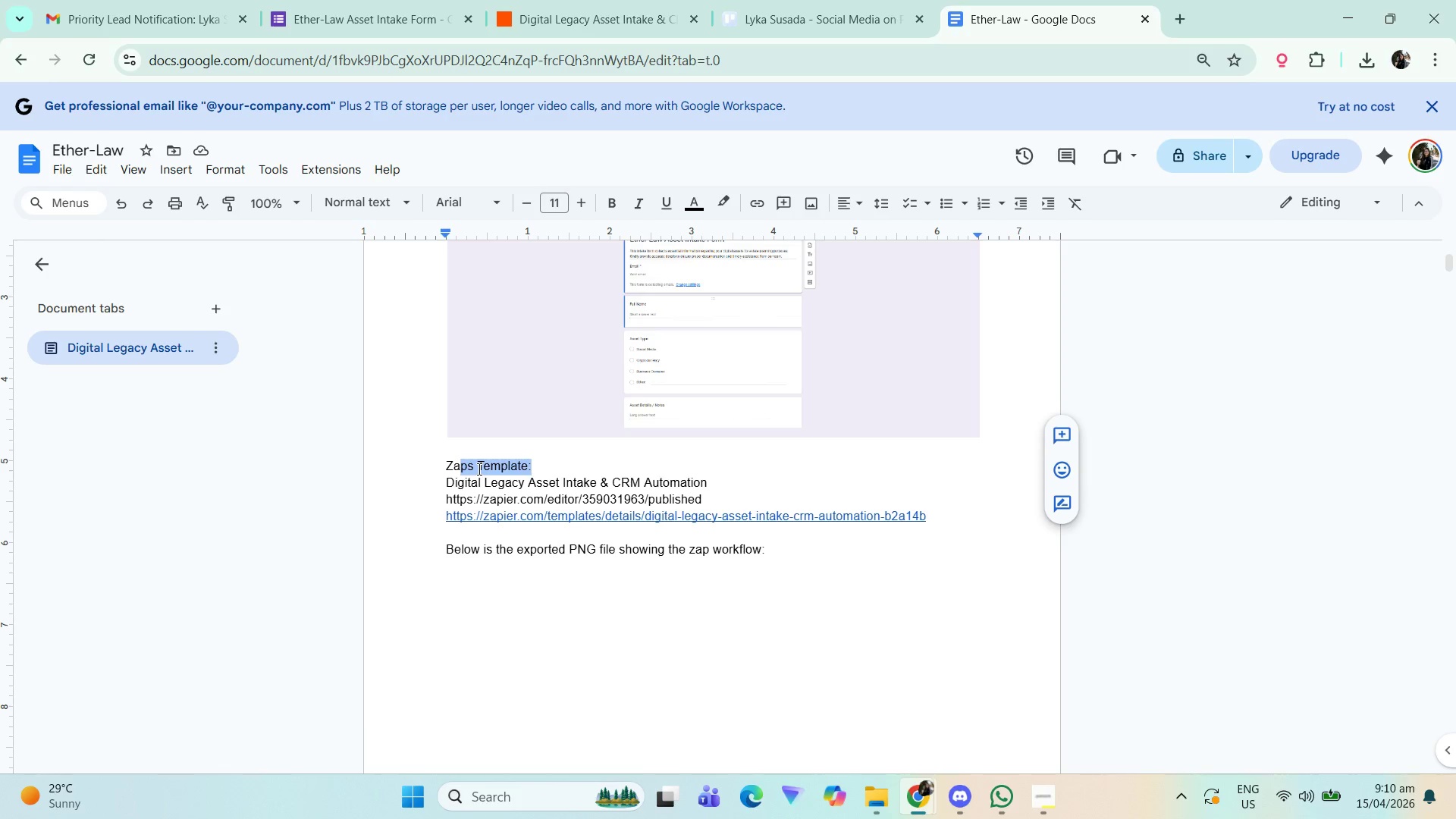 
type(p Name:)
 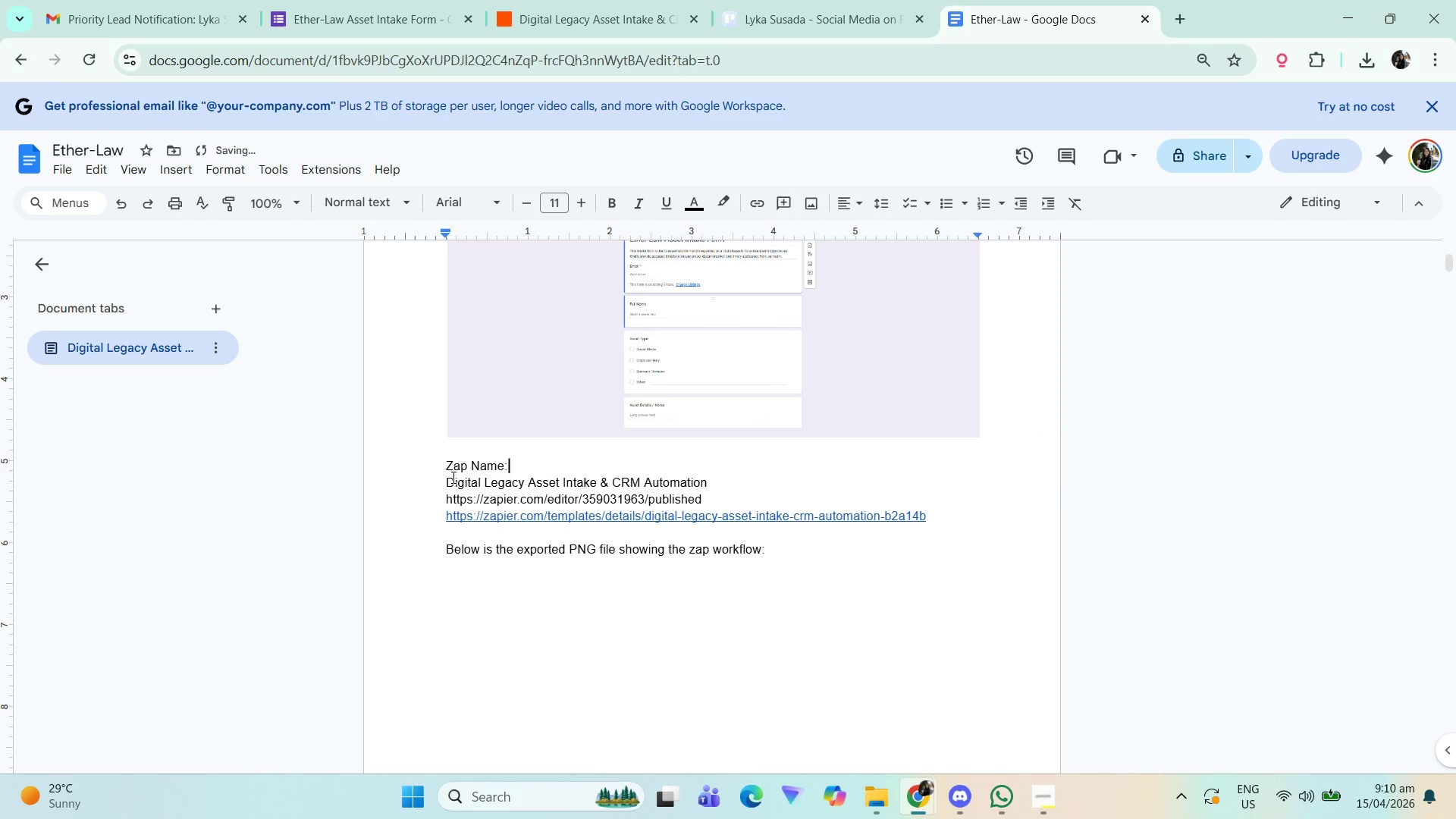 
left_click([442, 484])
 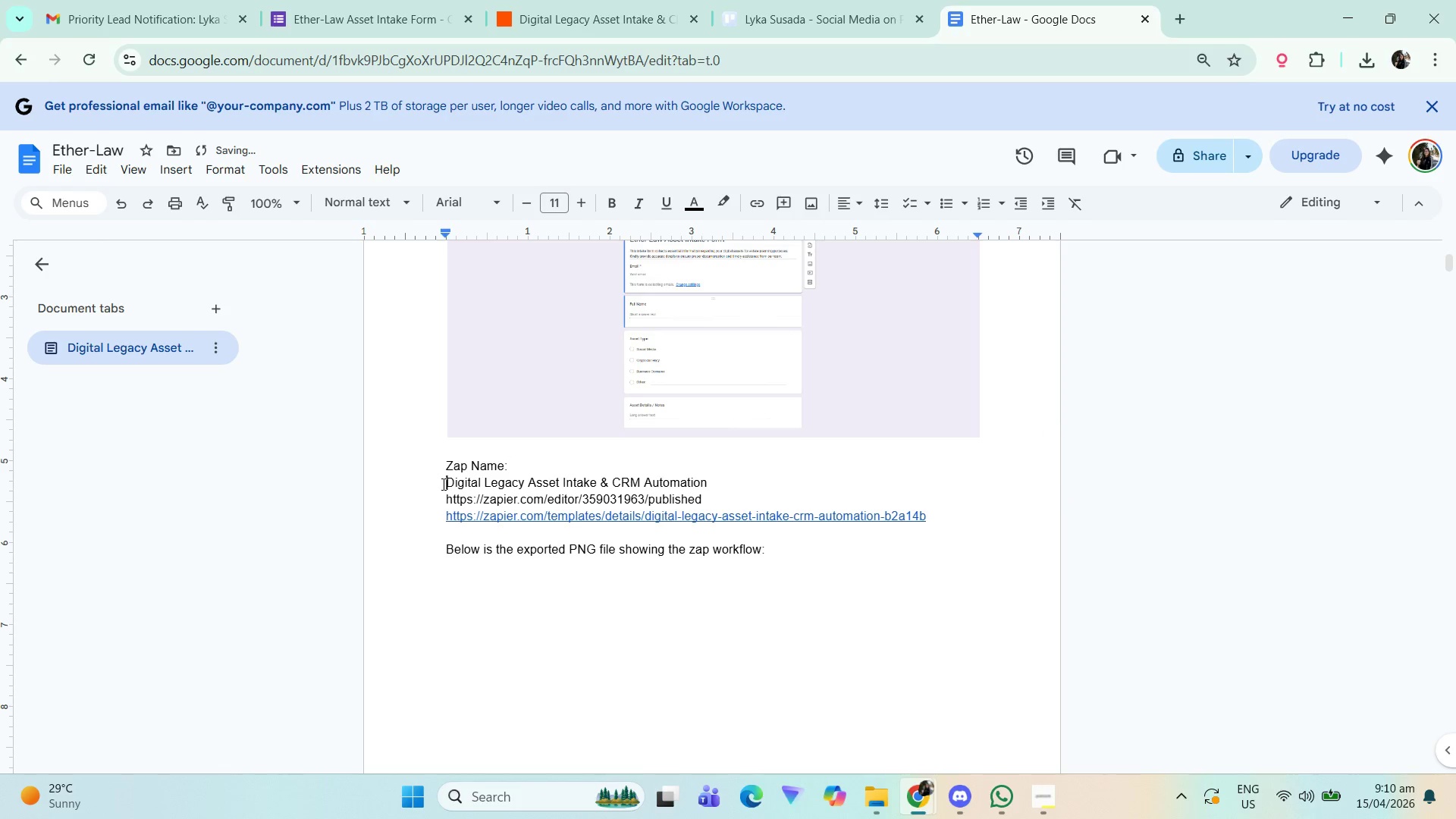 
key(Backspace)
 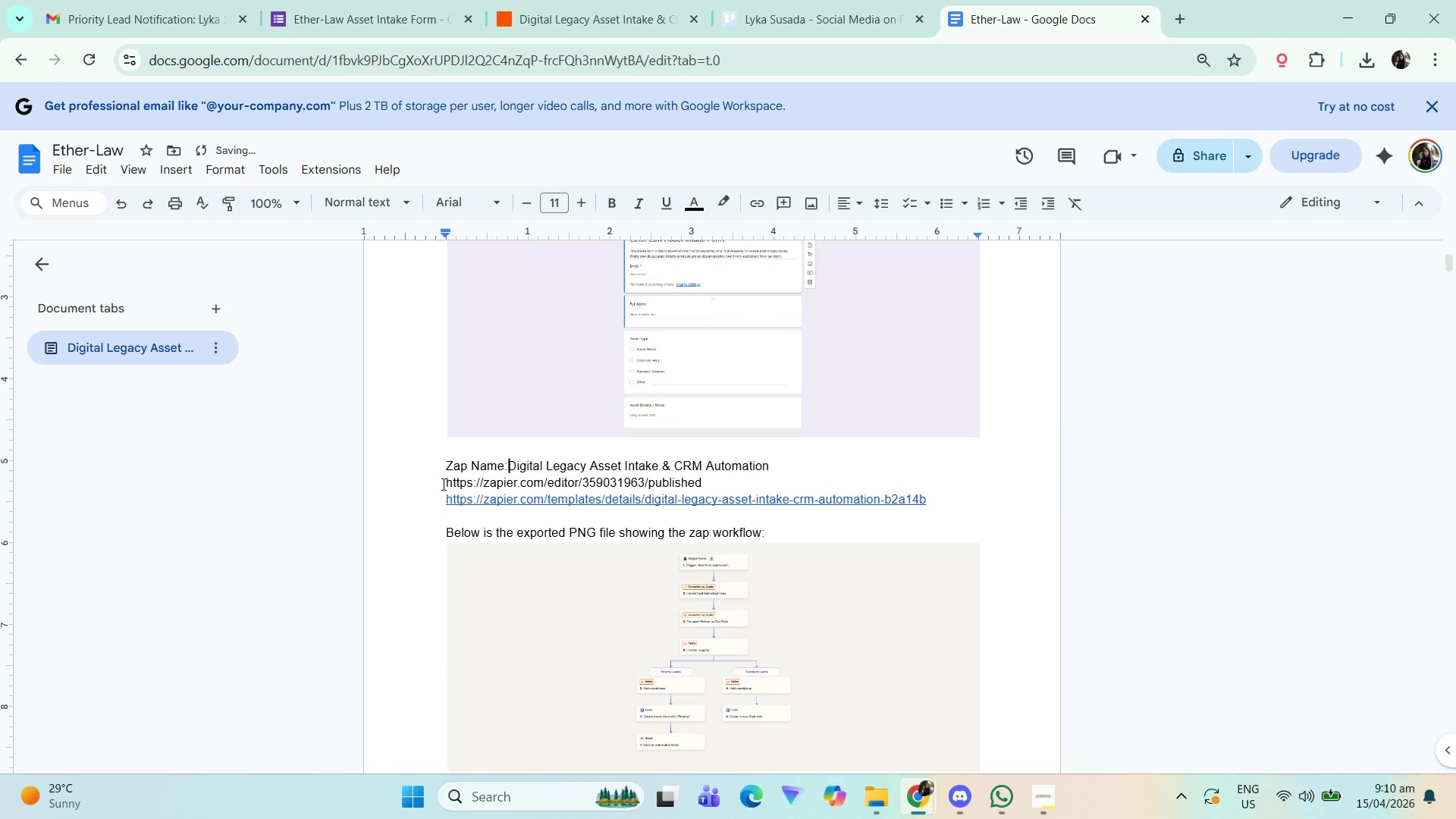 
key(Space)
 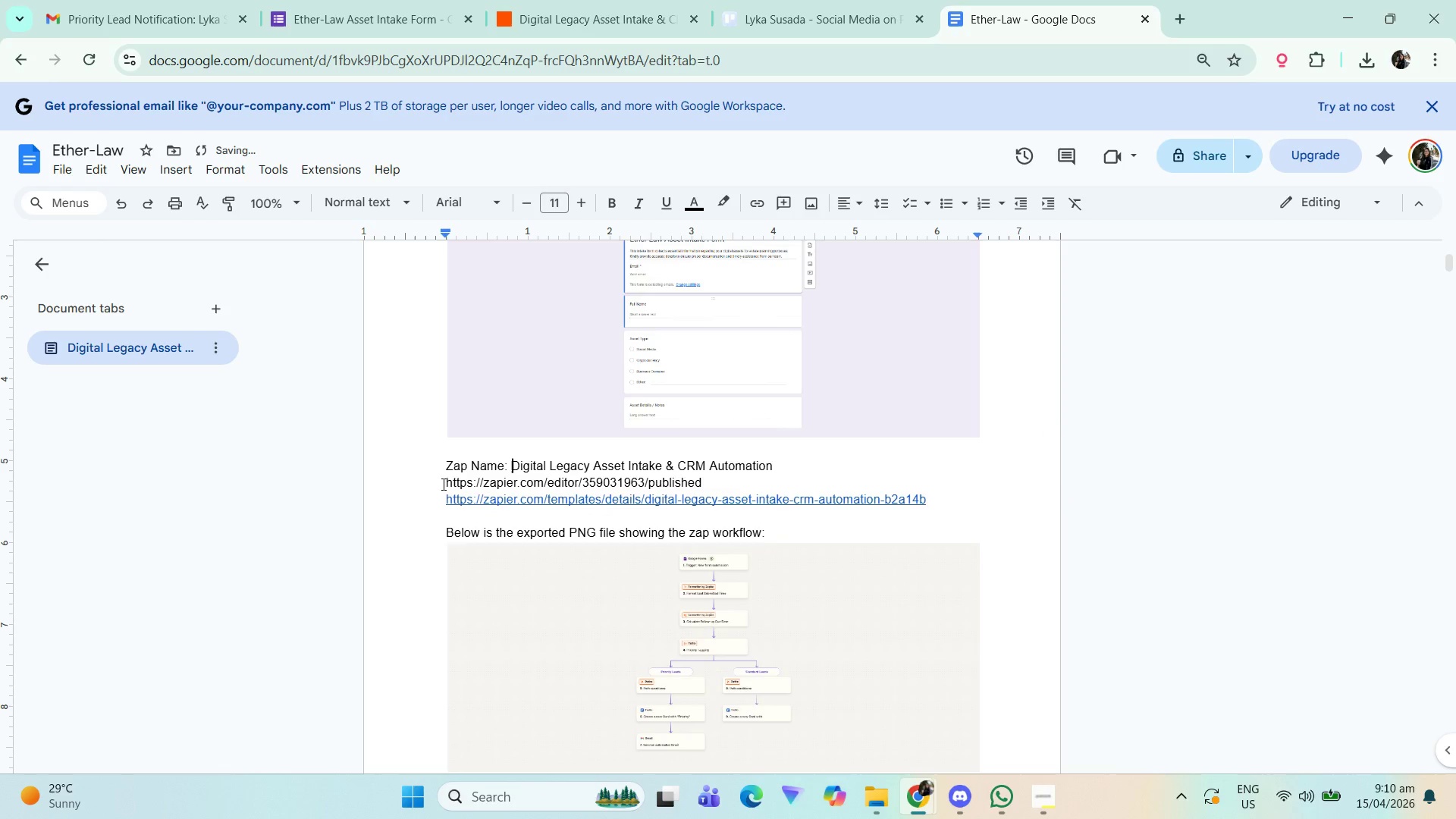 
key(Backspace)
 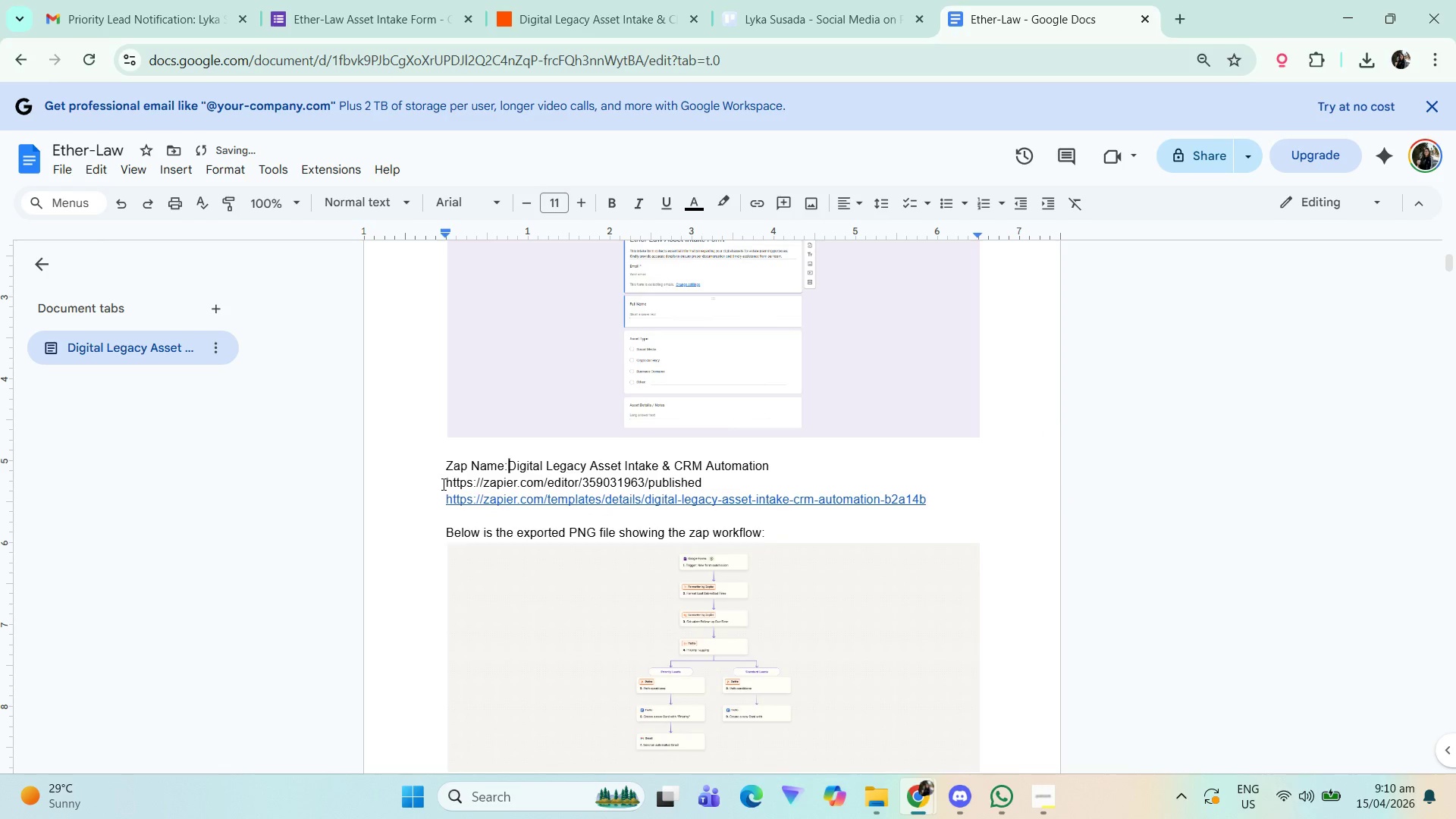 
key(Space)
 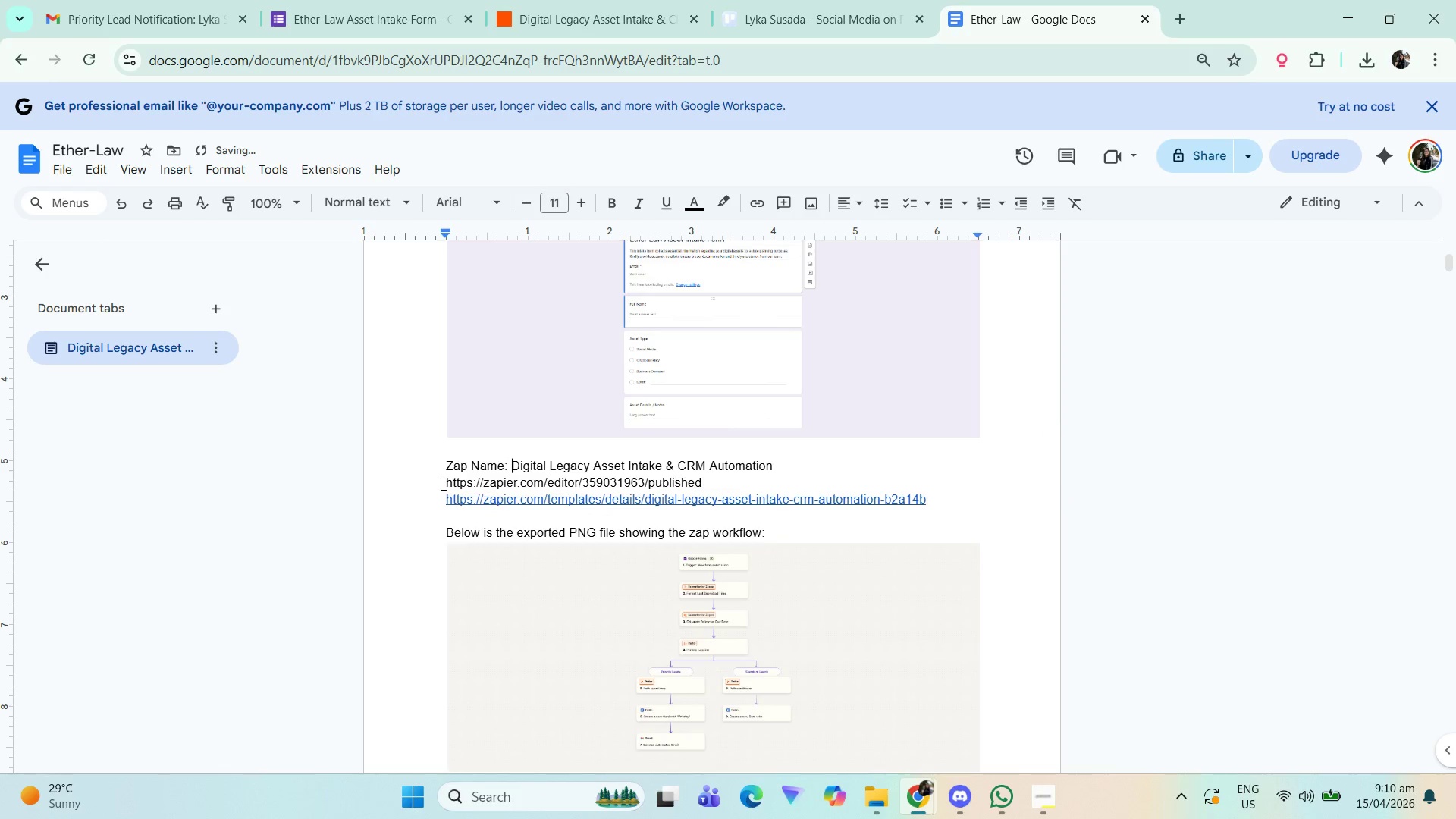 
left_click([442, 484])
 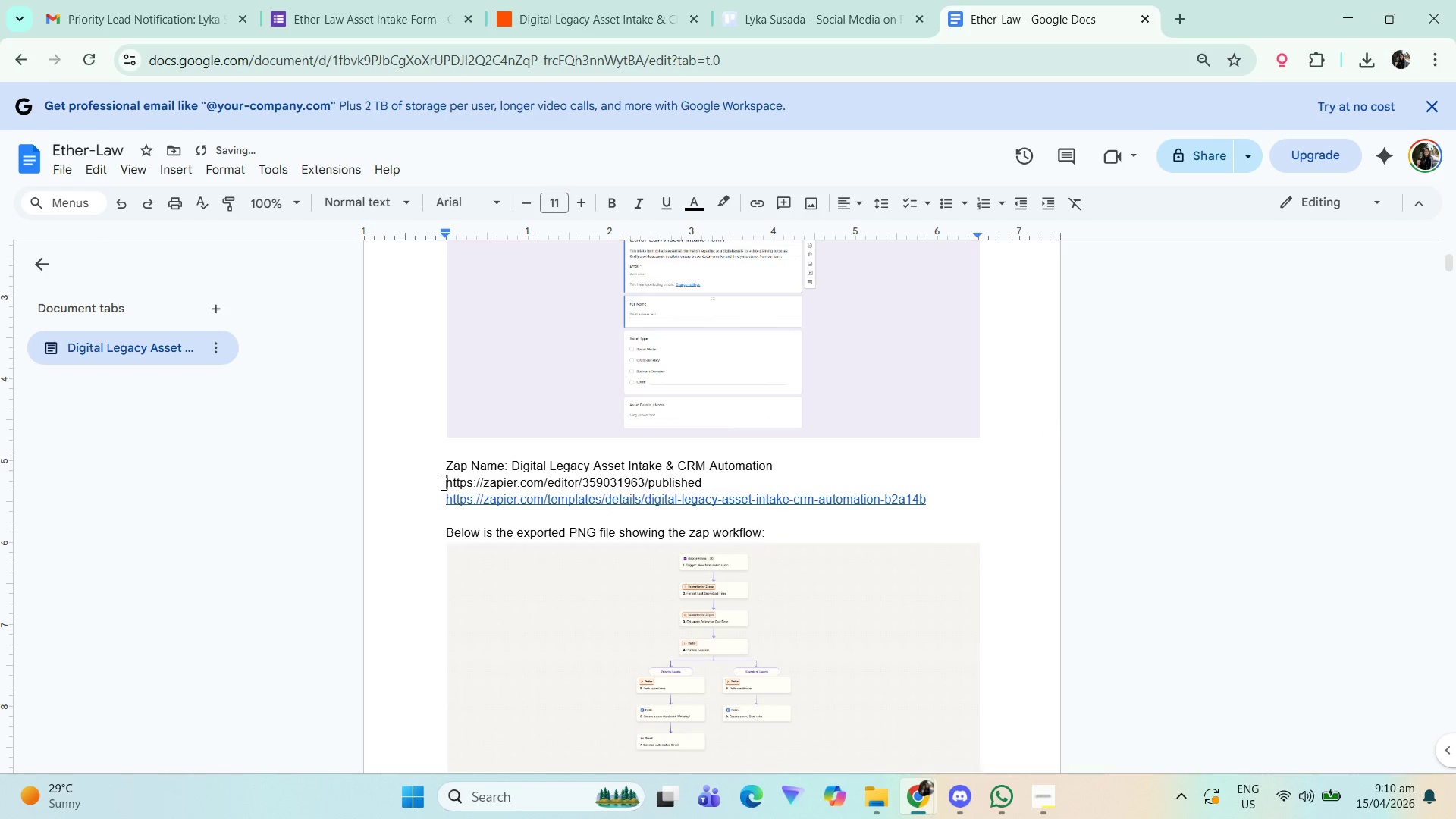 
key(Control+ControlLeft)
 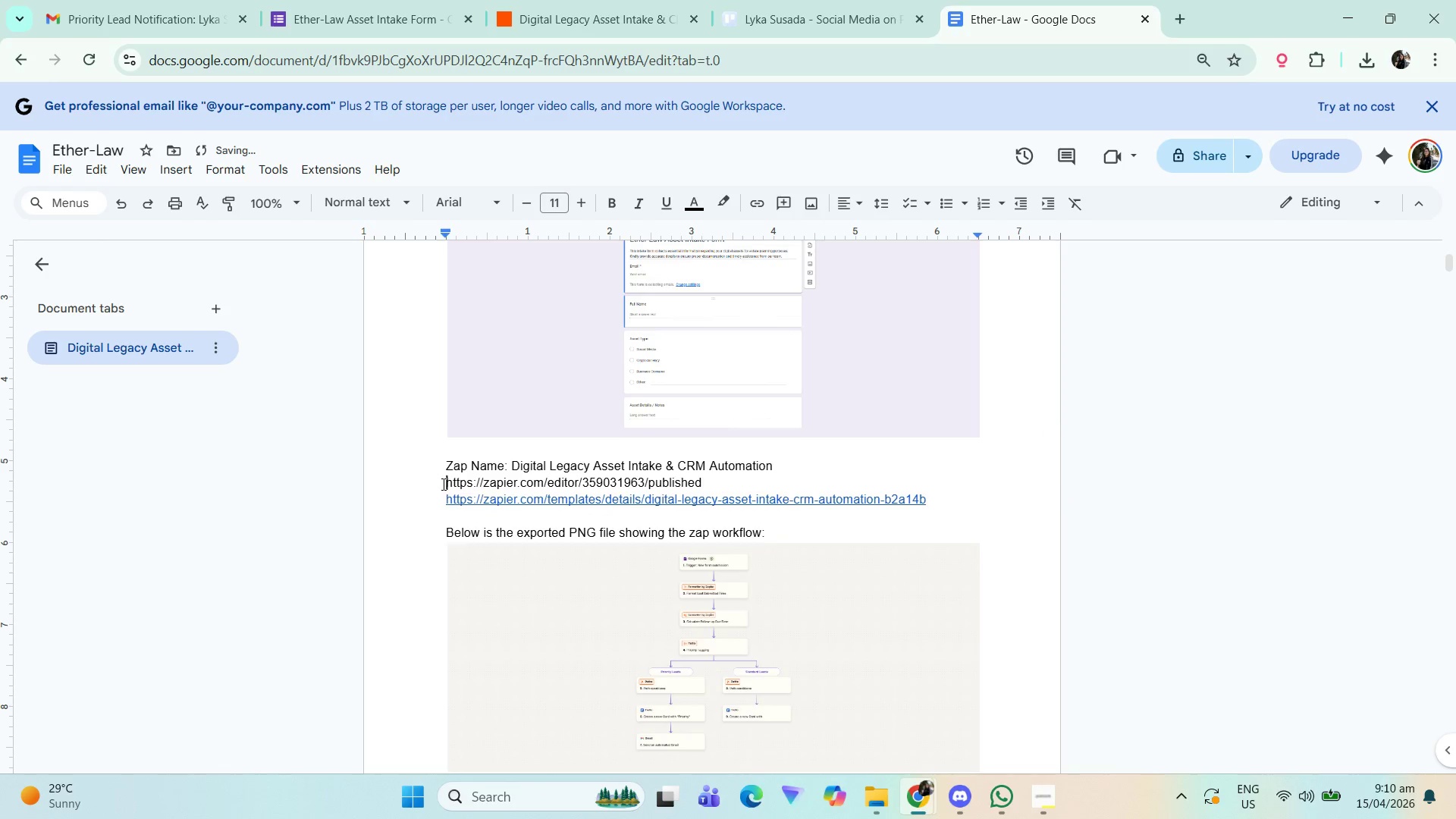 
key(Control+V)
 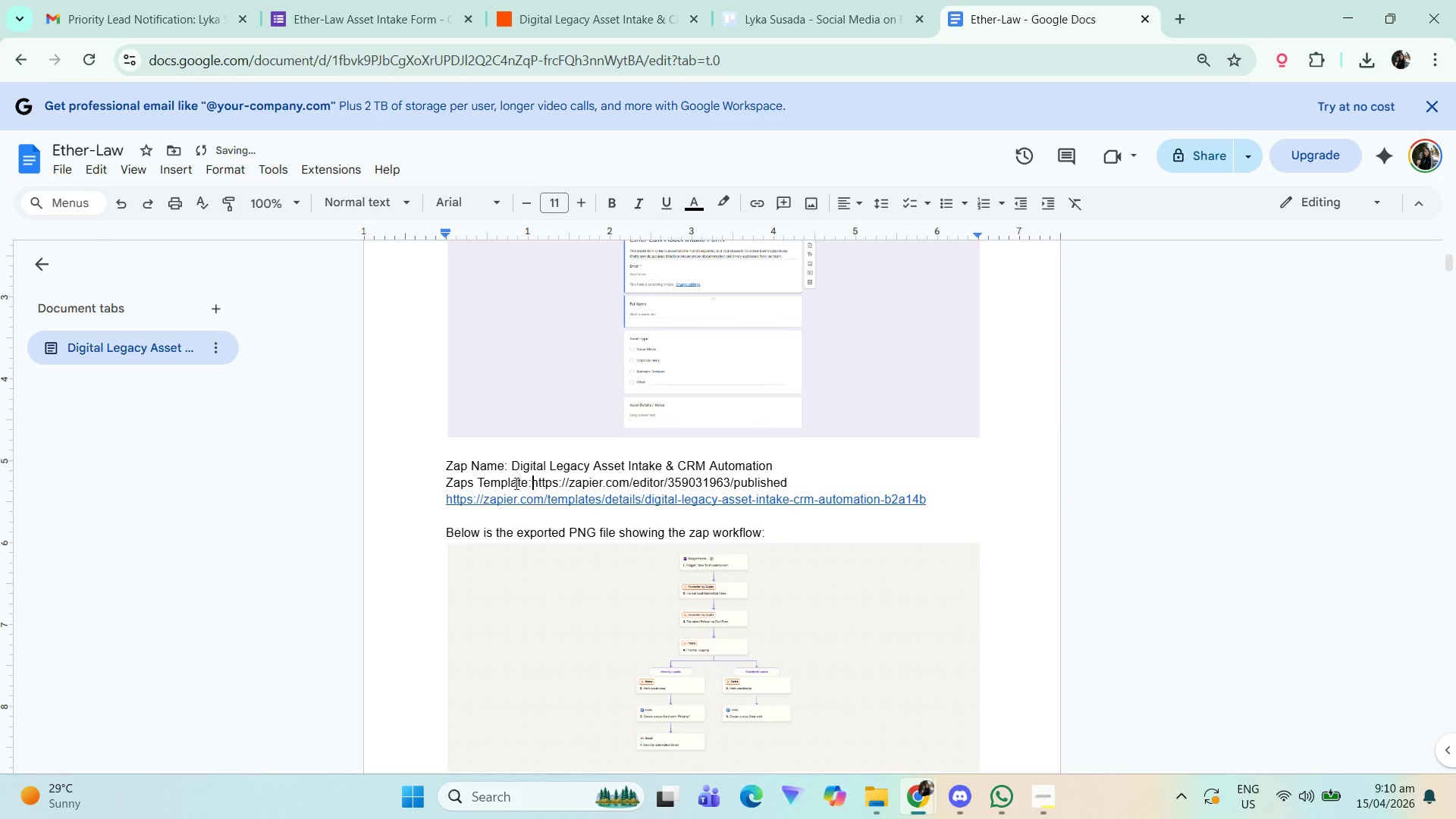 
double_click([496, 485])